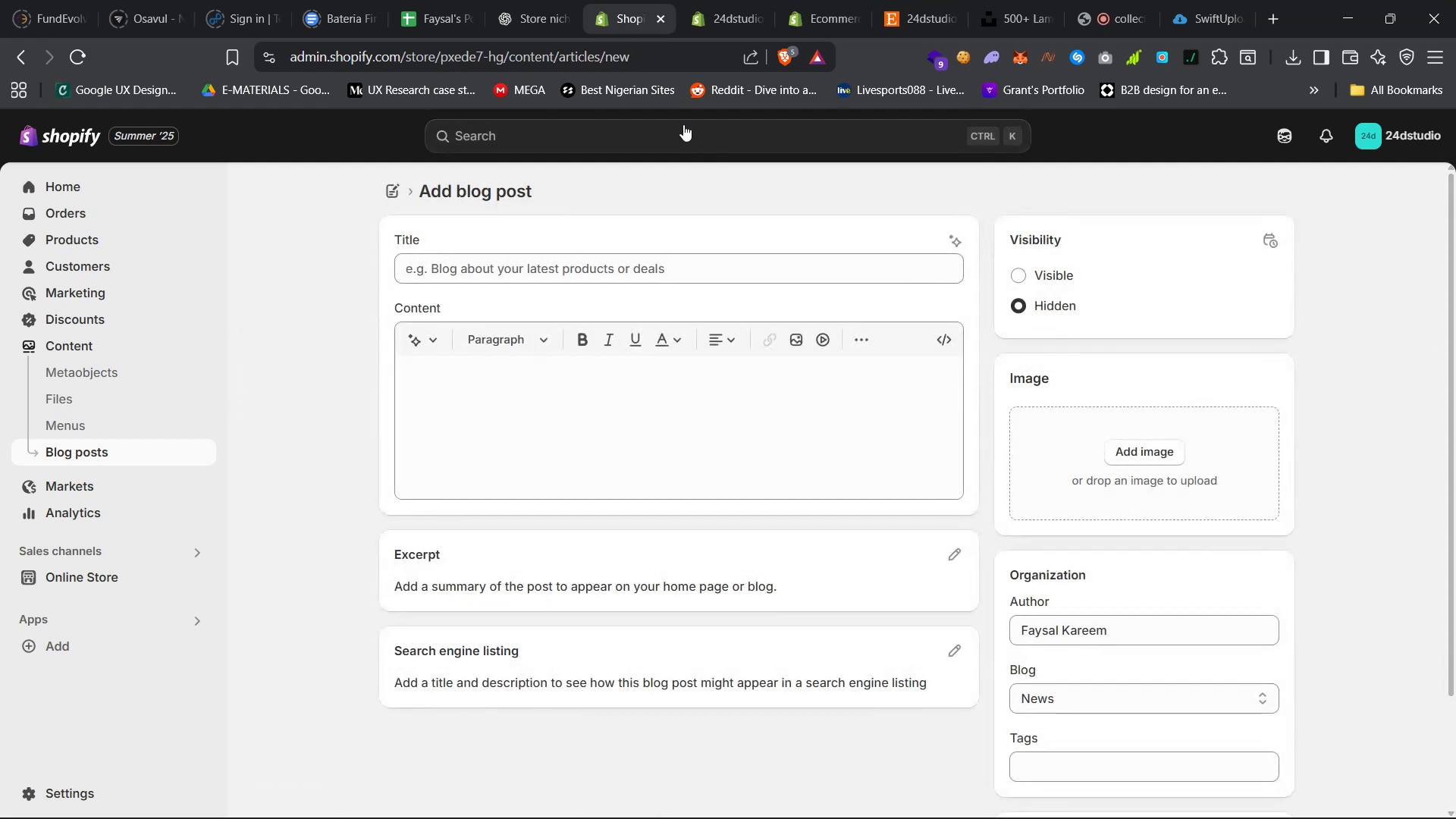 
left_click([539, 0])
 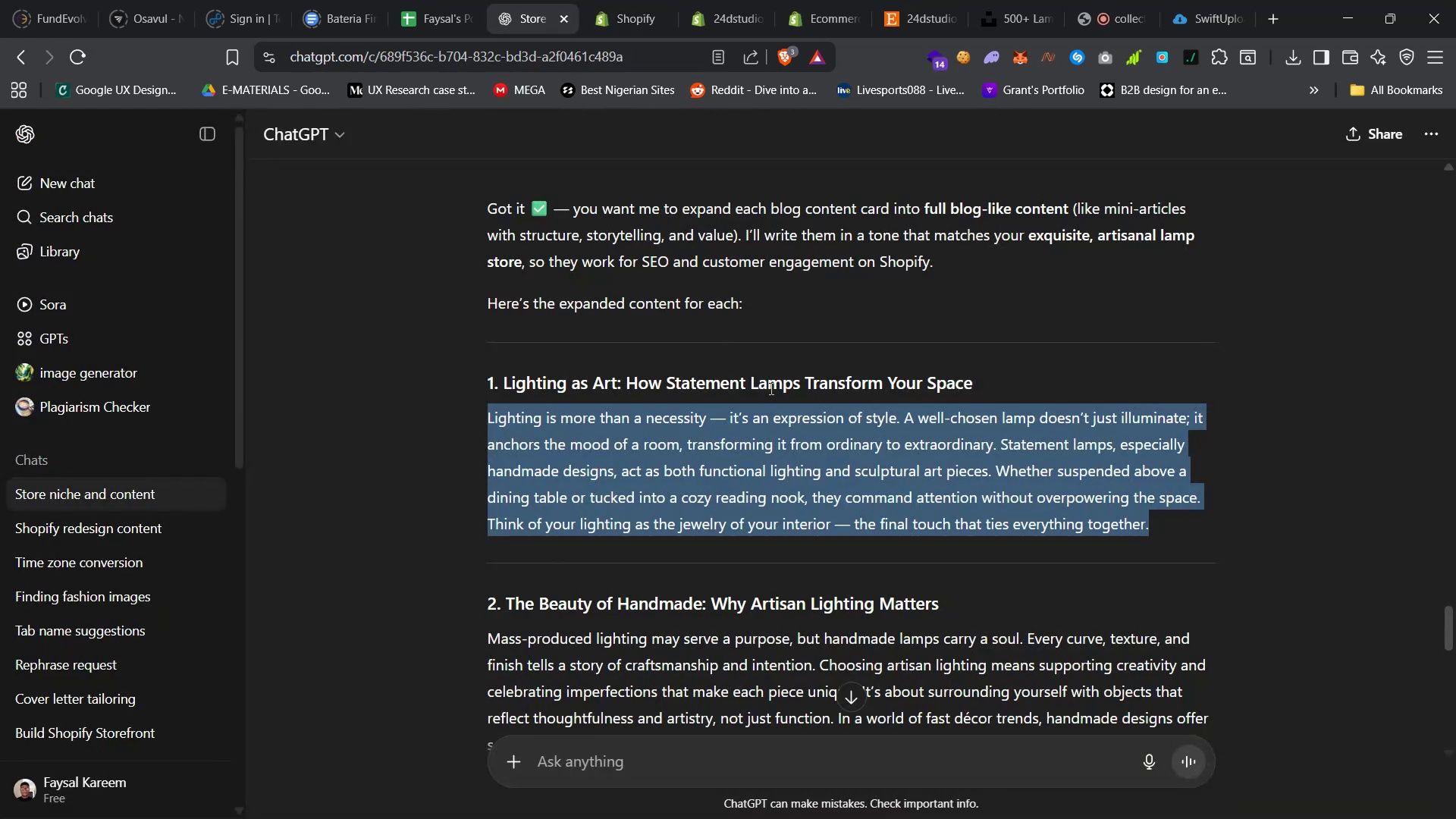 
scroll: coordinate [880, 415], scroll_direction: up, amount: 36.0
 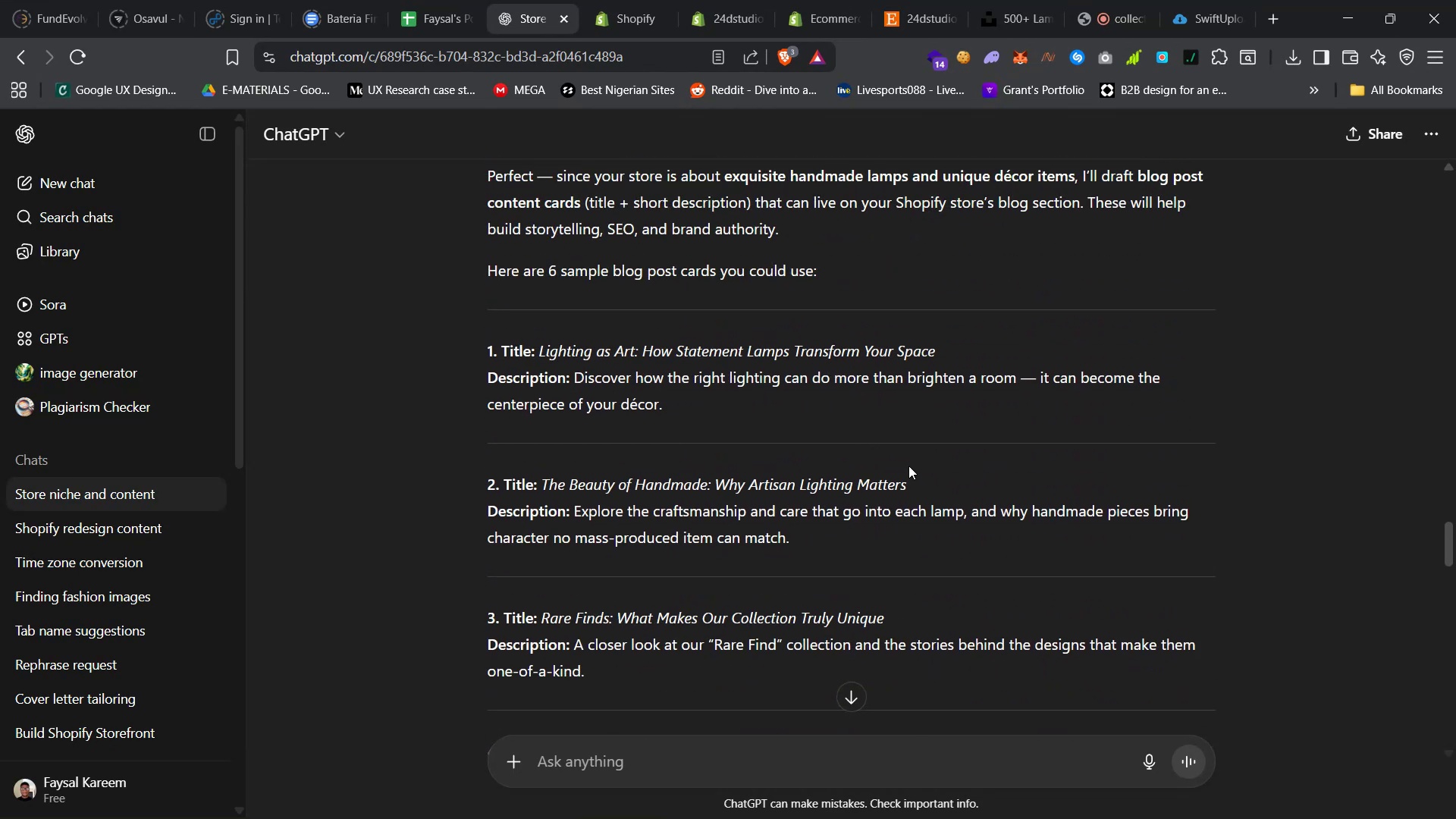 
left_click_drag(start_coordinate=[921, 475], to_coordinate=[543, 488])
 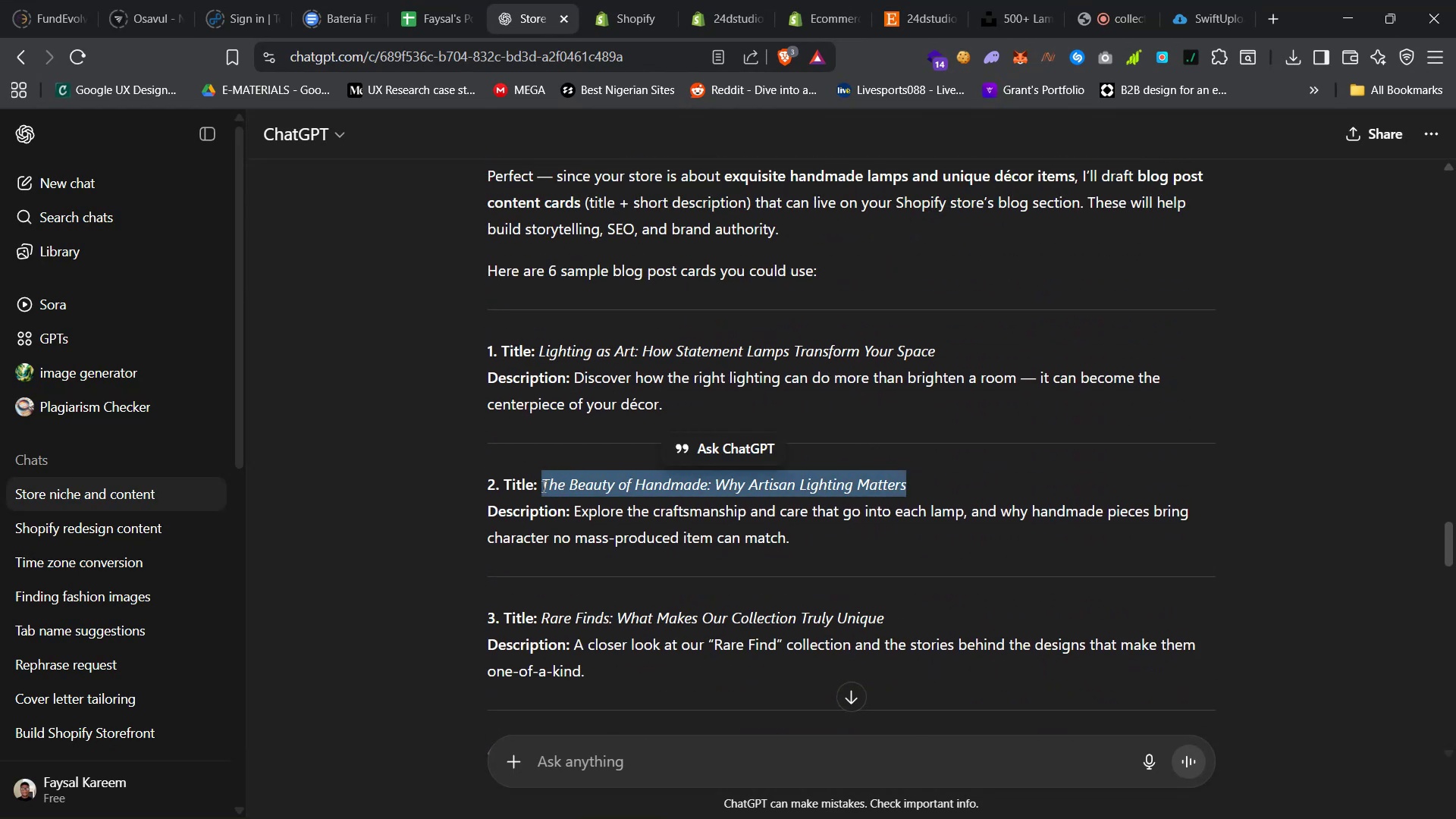 
right_click([542, 486])
 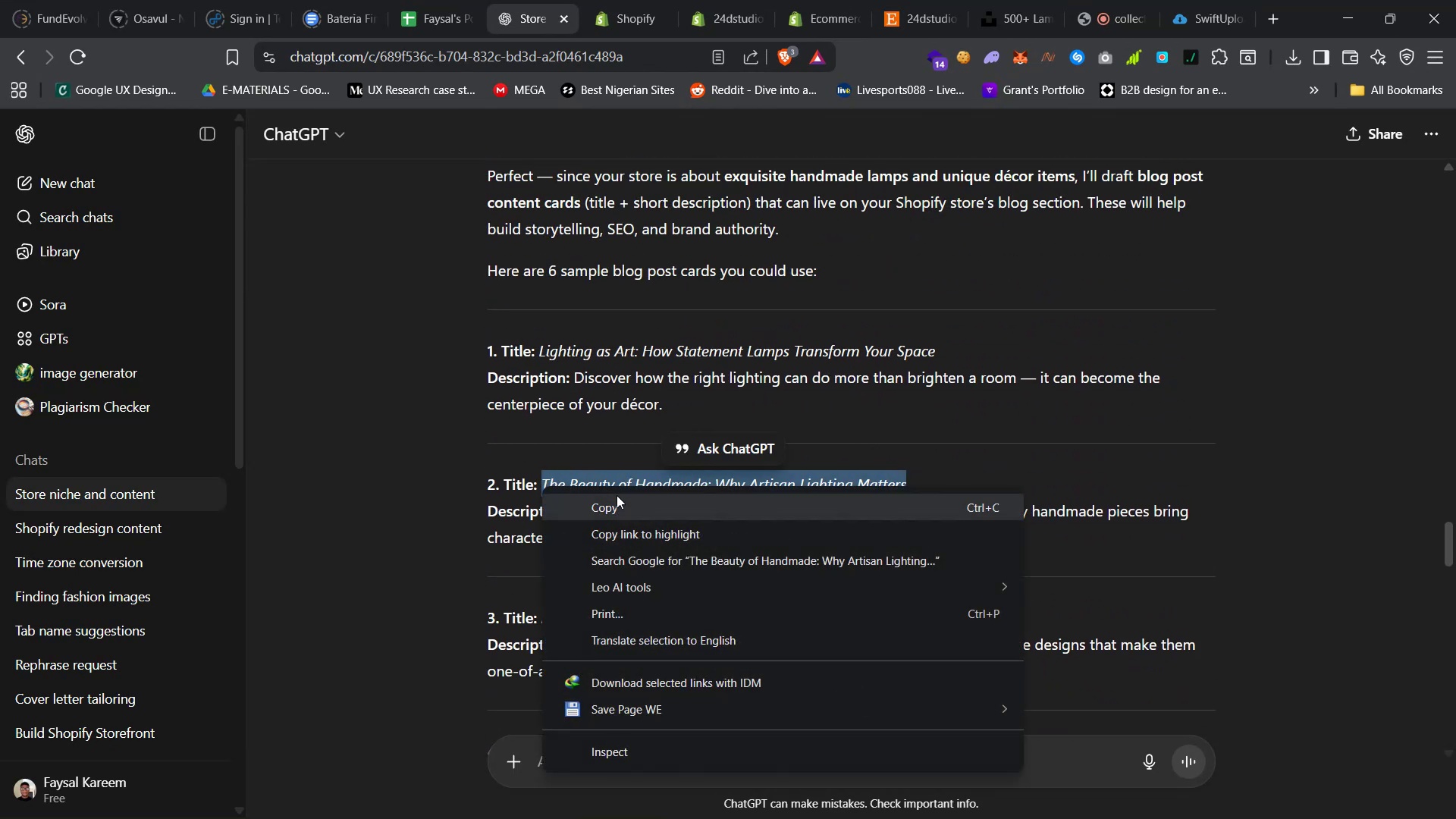 
left_click([630, 502])
 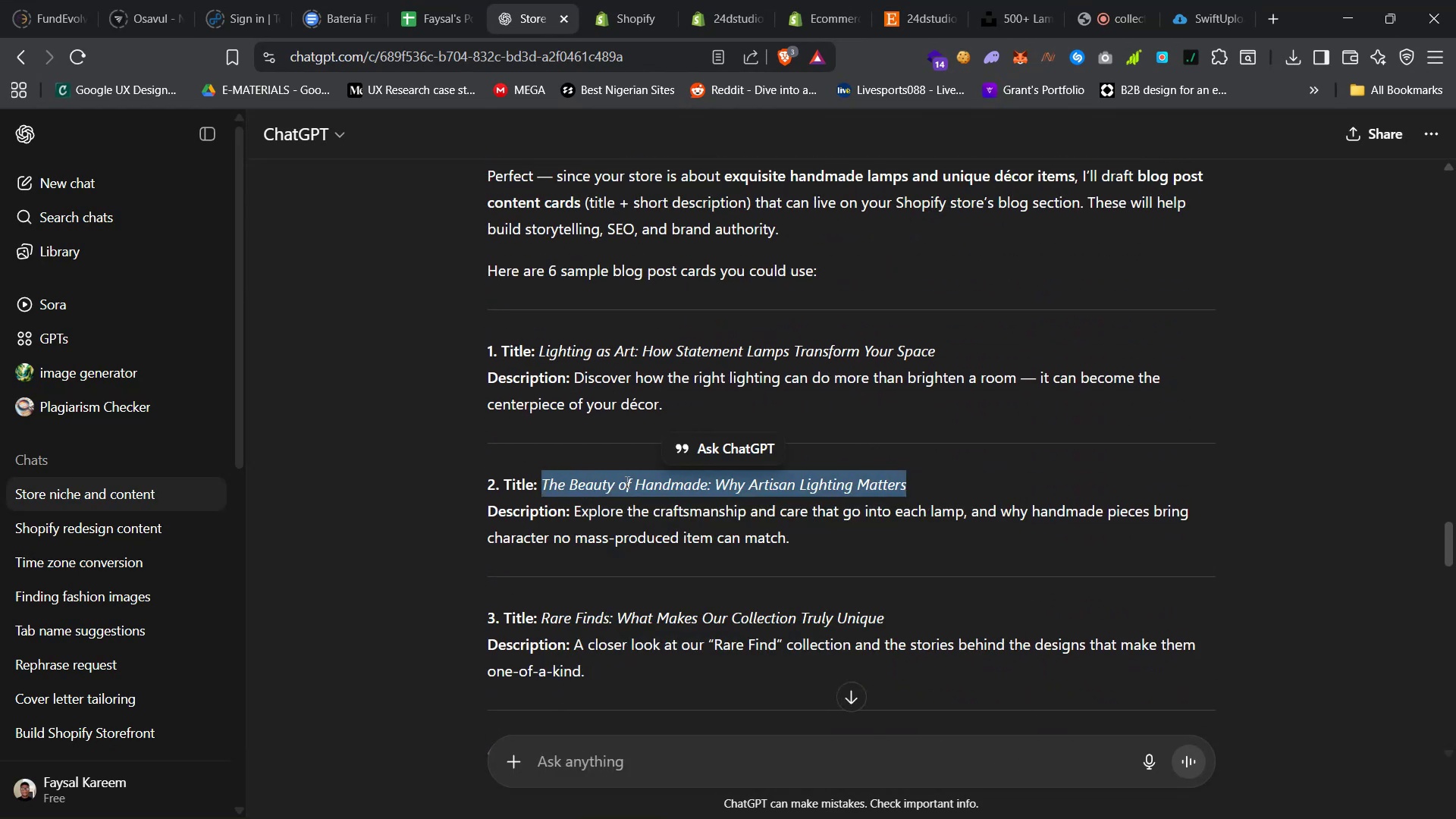 
scroll: coordinate [620, 478], scroll_direction: down, amount: 47.0
 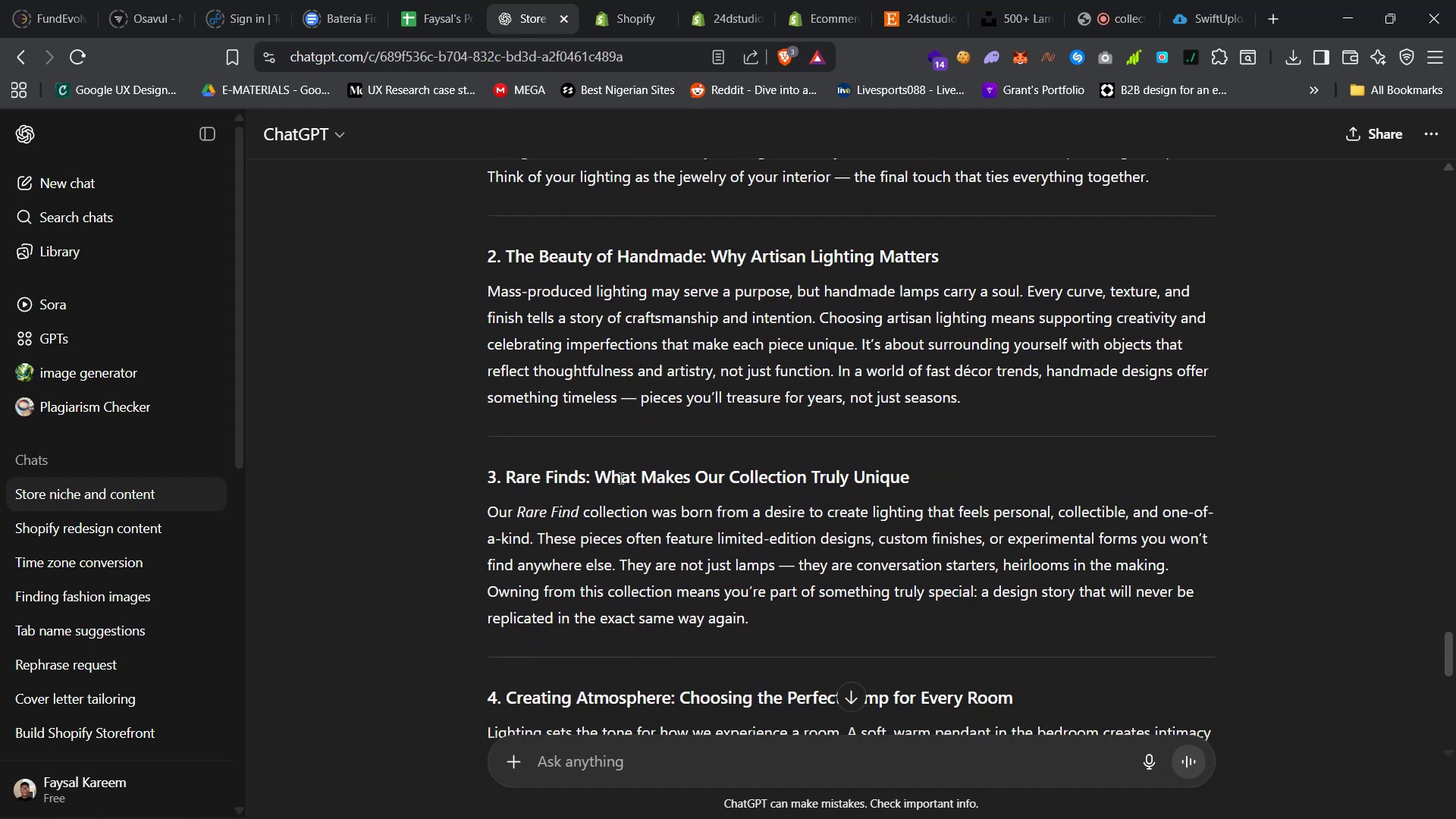 
scroll: coordinate [620, 478], scroll_direction: up, amount: 12.0
 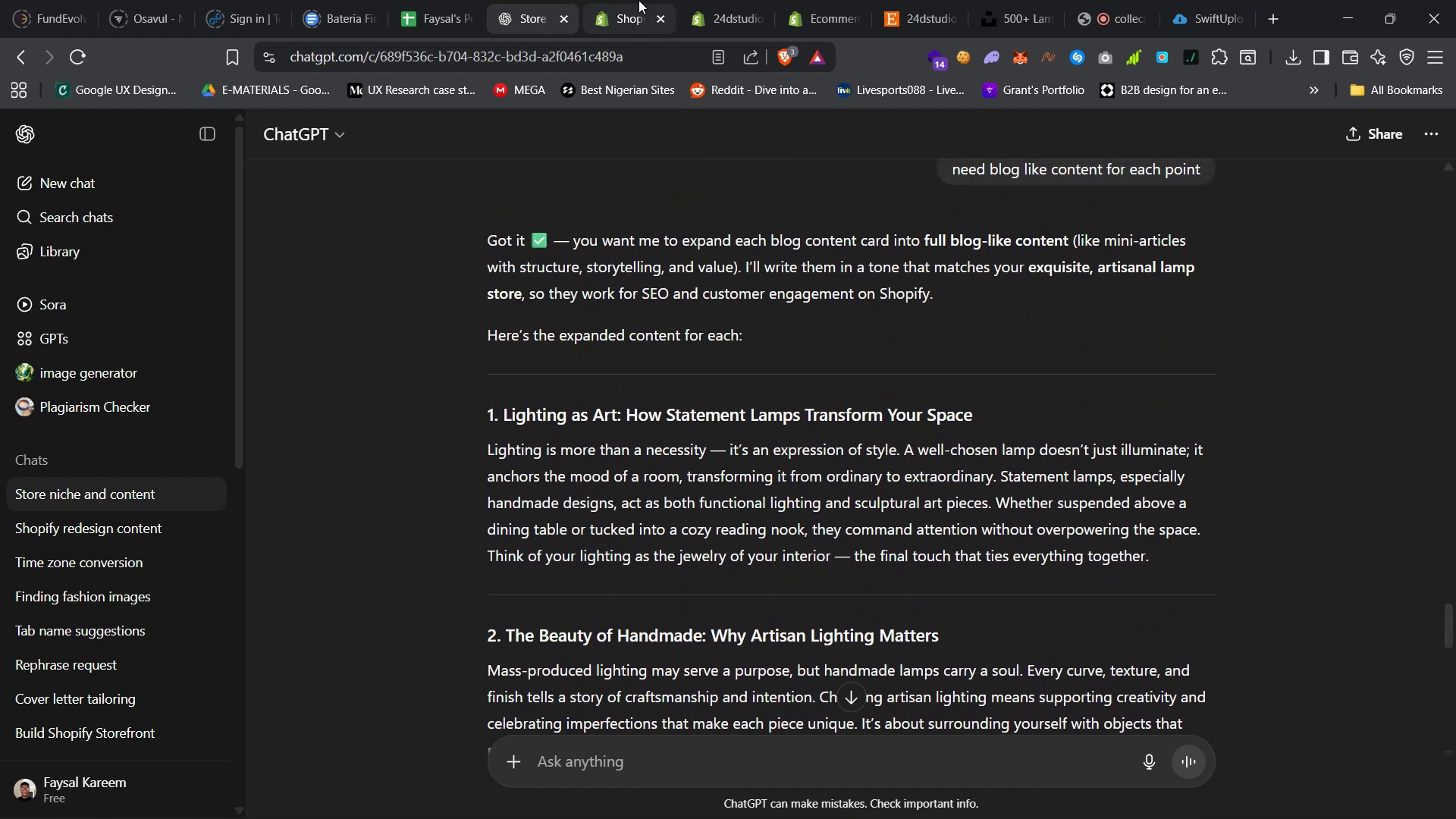 
left_click([617, 0])
 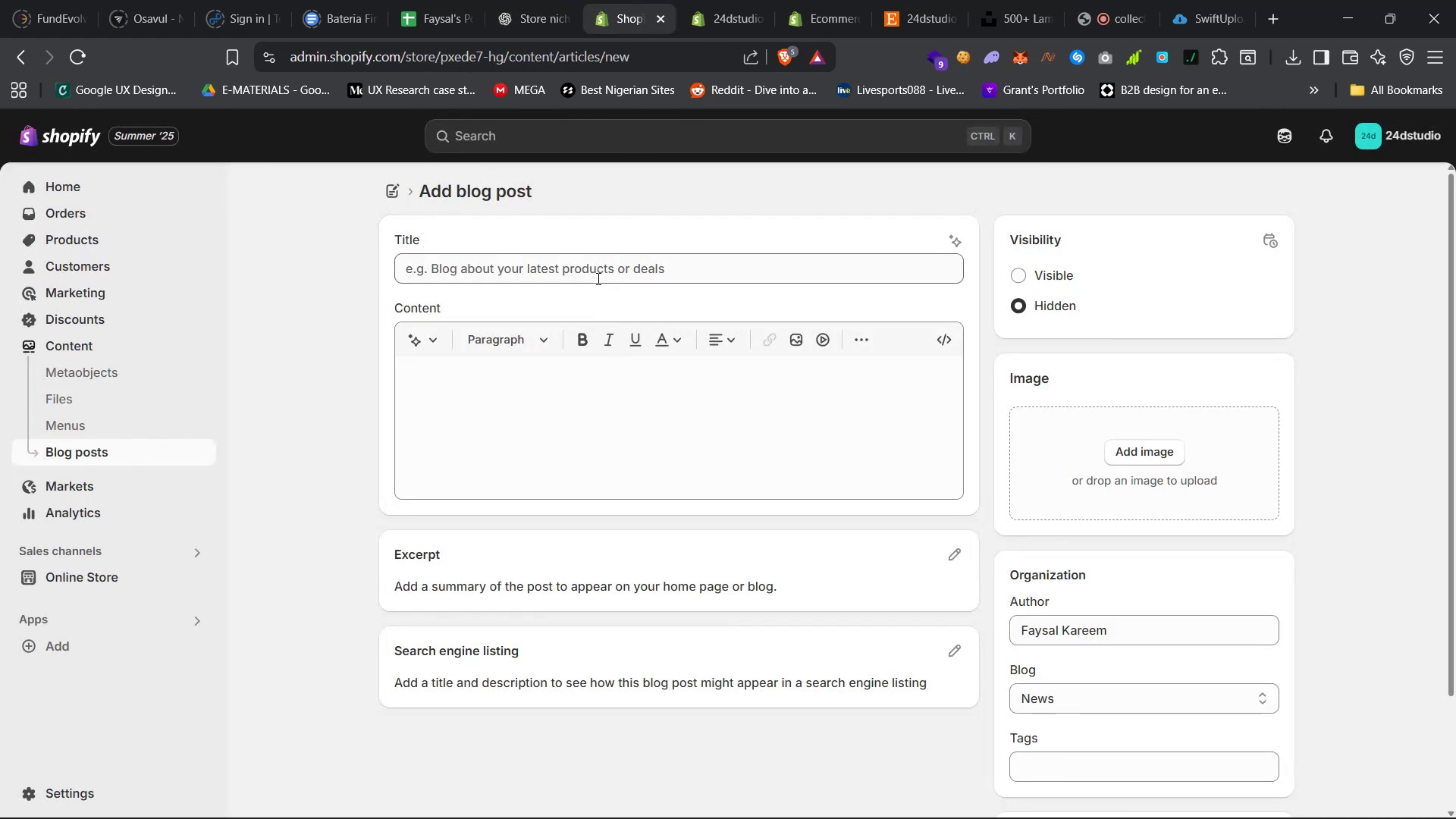 
right_click([597, 277])
 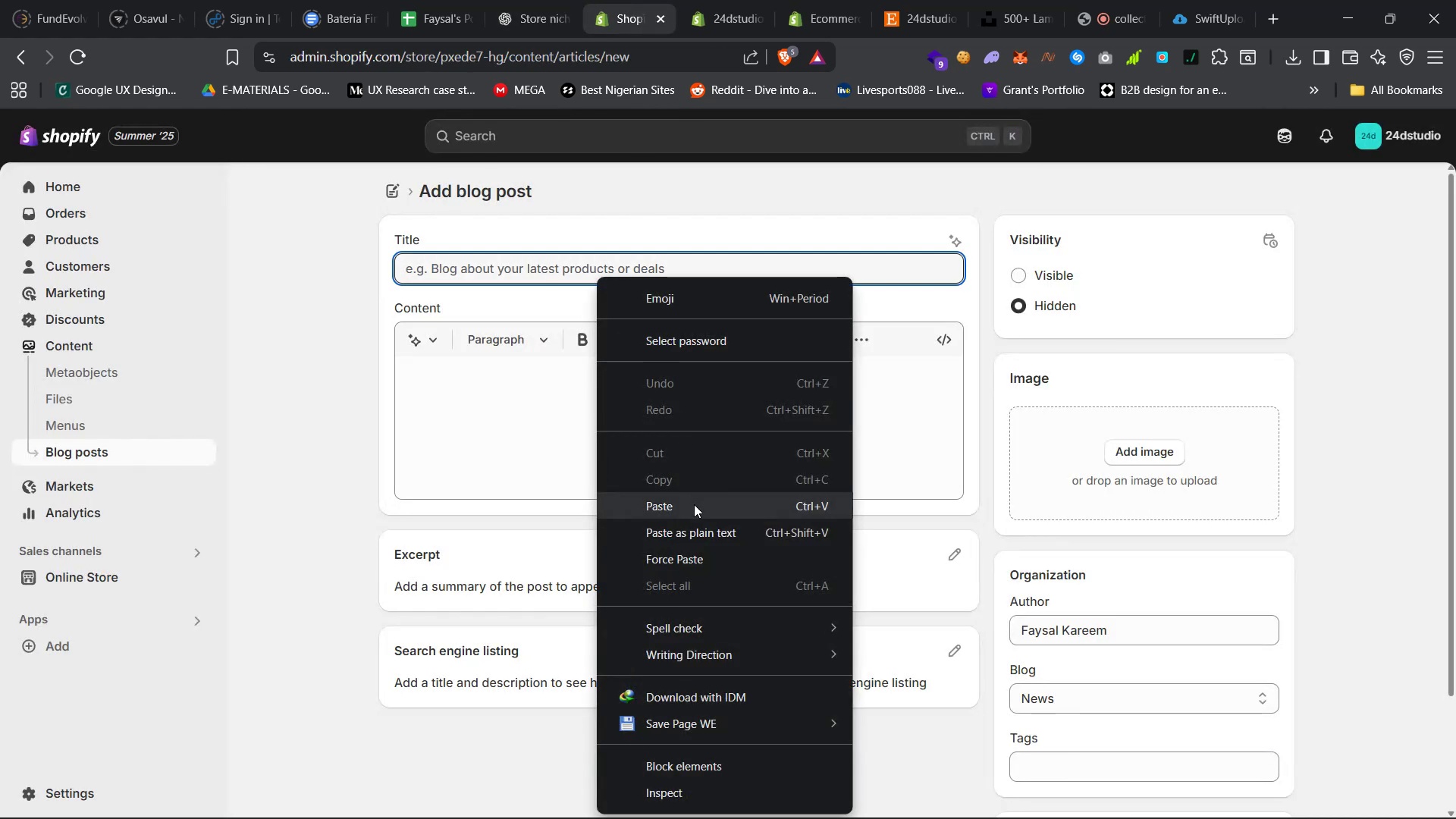 
left_click([692, 507])
 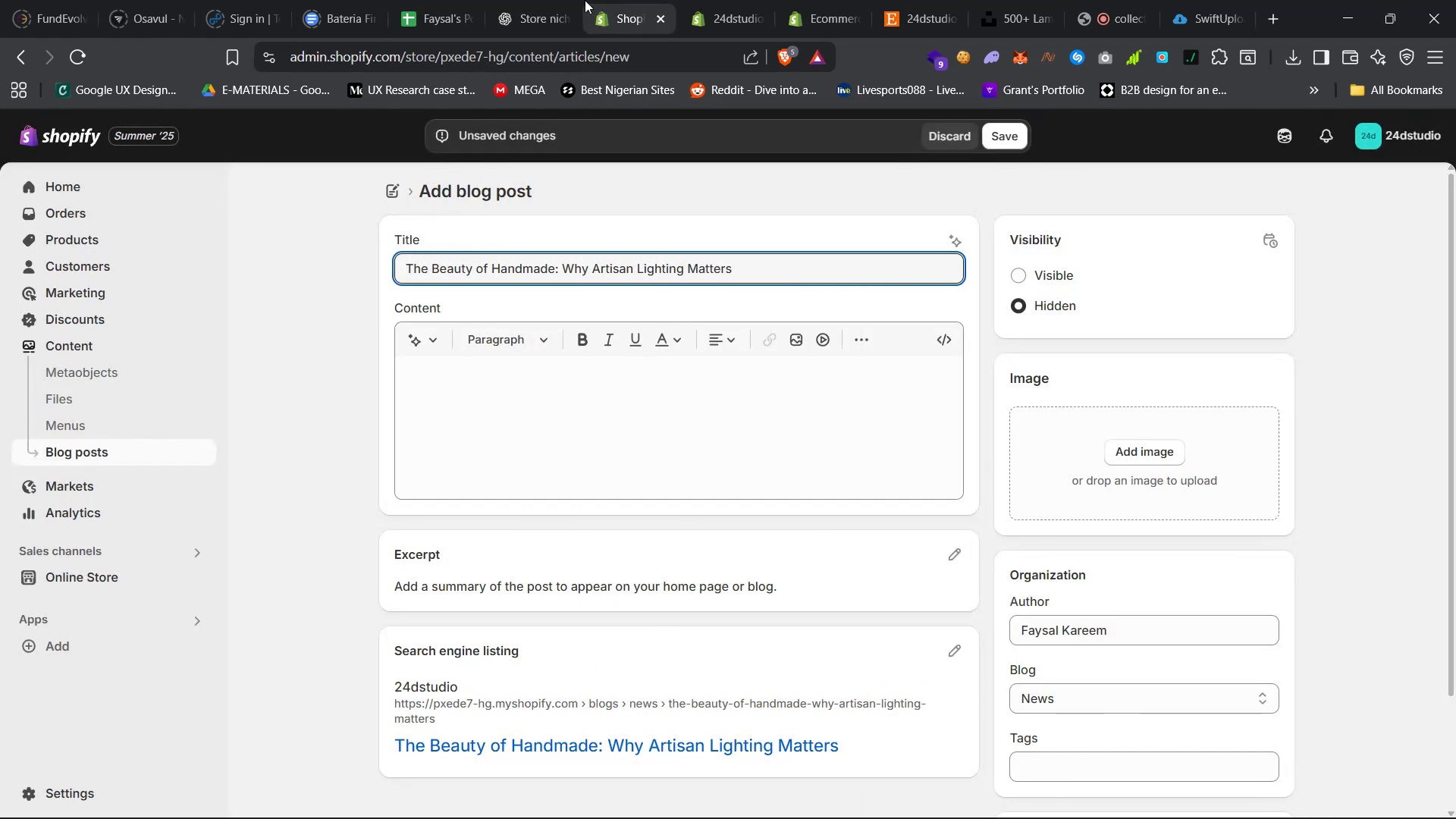 
left_click([527, 0])
 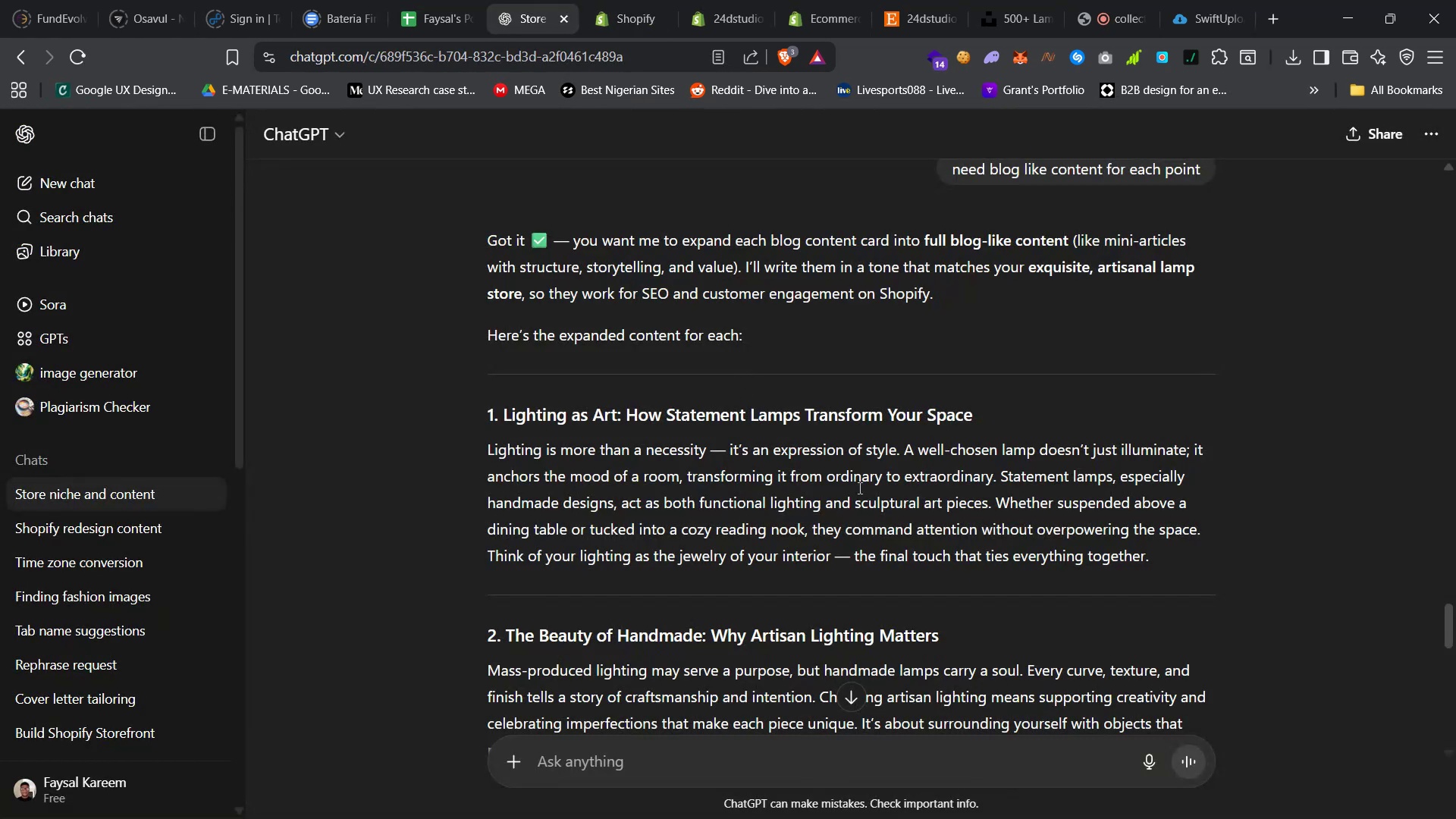 
scroll: coordinate [902, 460], scroll_direction: down, amount: 6.0
 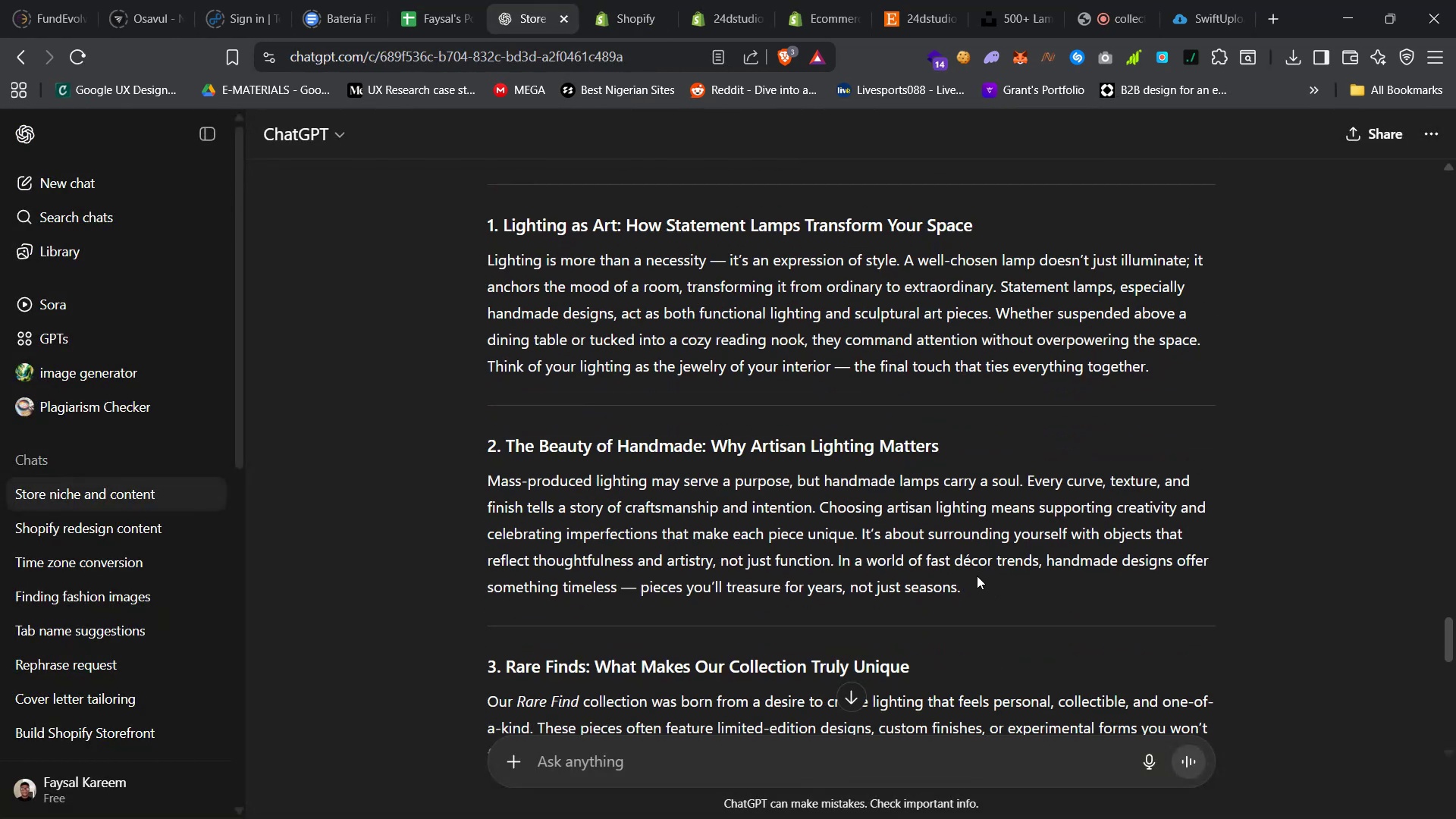 
left_click_drag(start_coordinate=[971, 579], to_coordinate=[475, 482])
 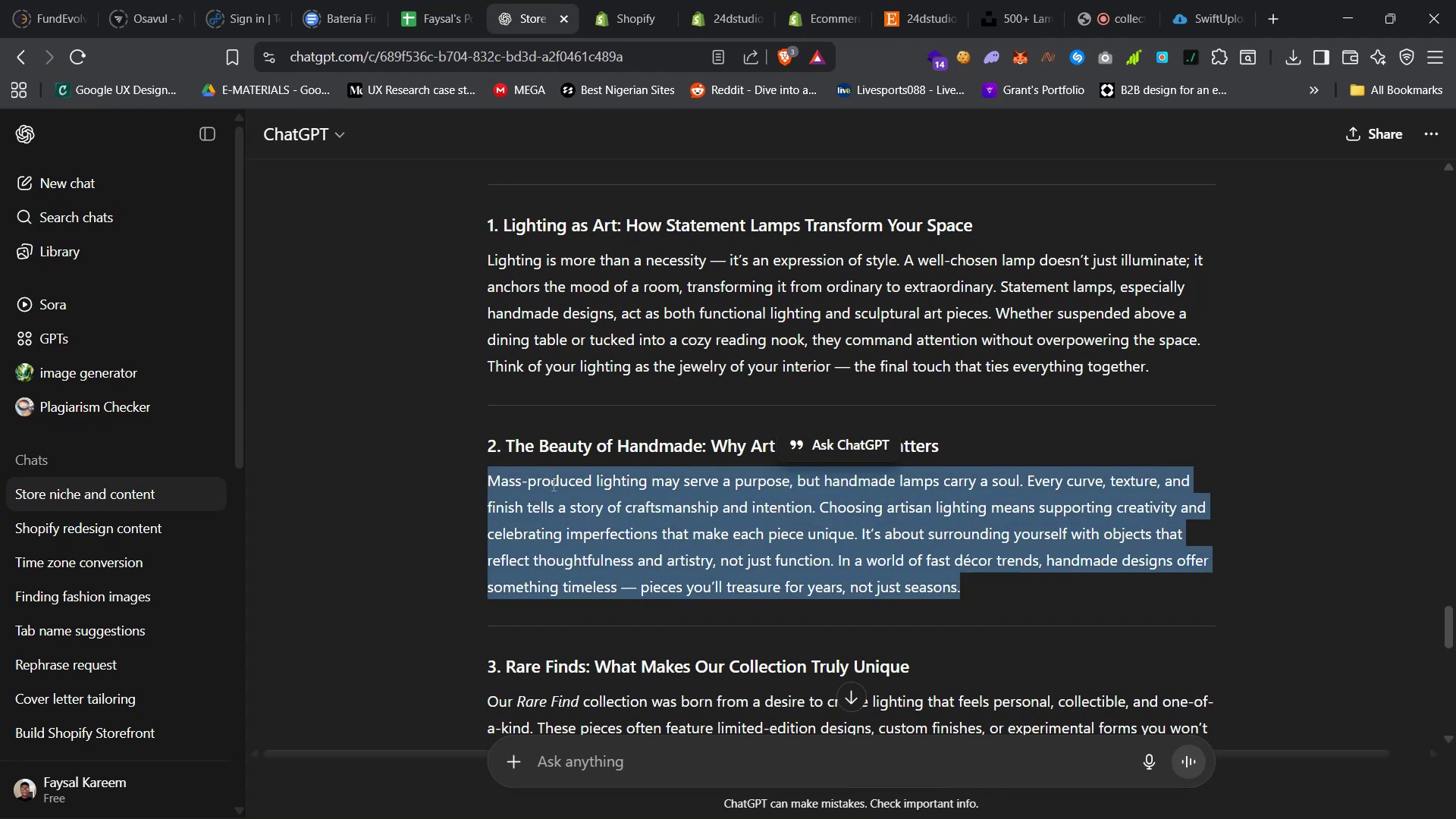 
right_click([552, 485])
 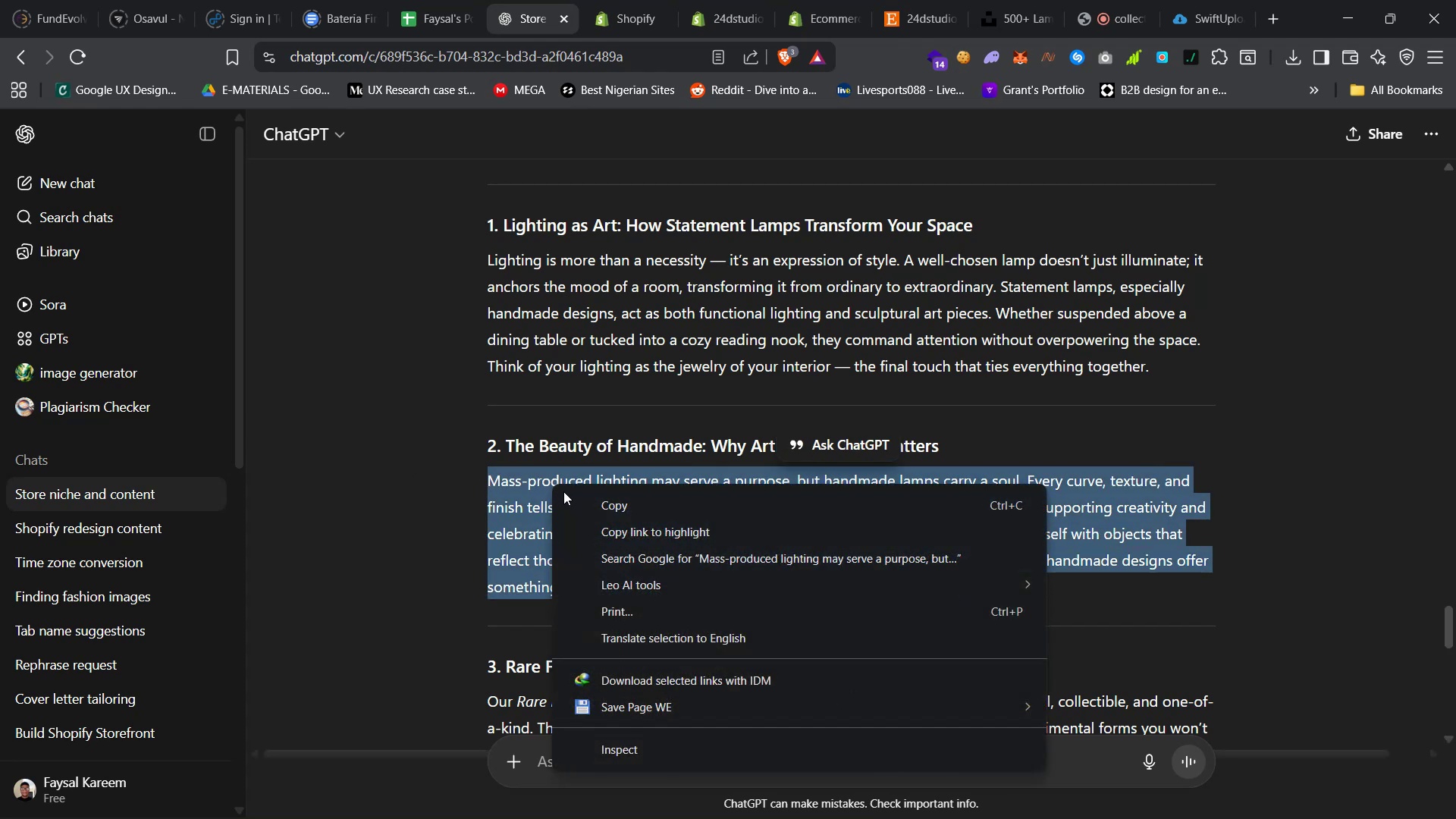 
left_click([579, 504])
 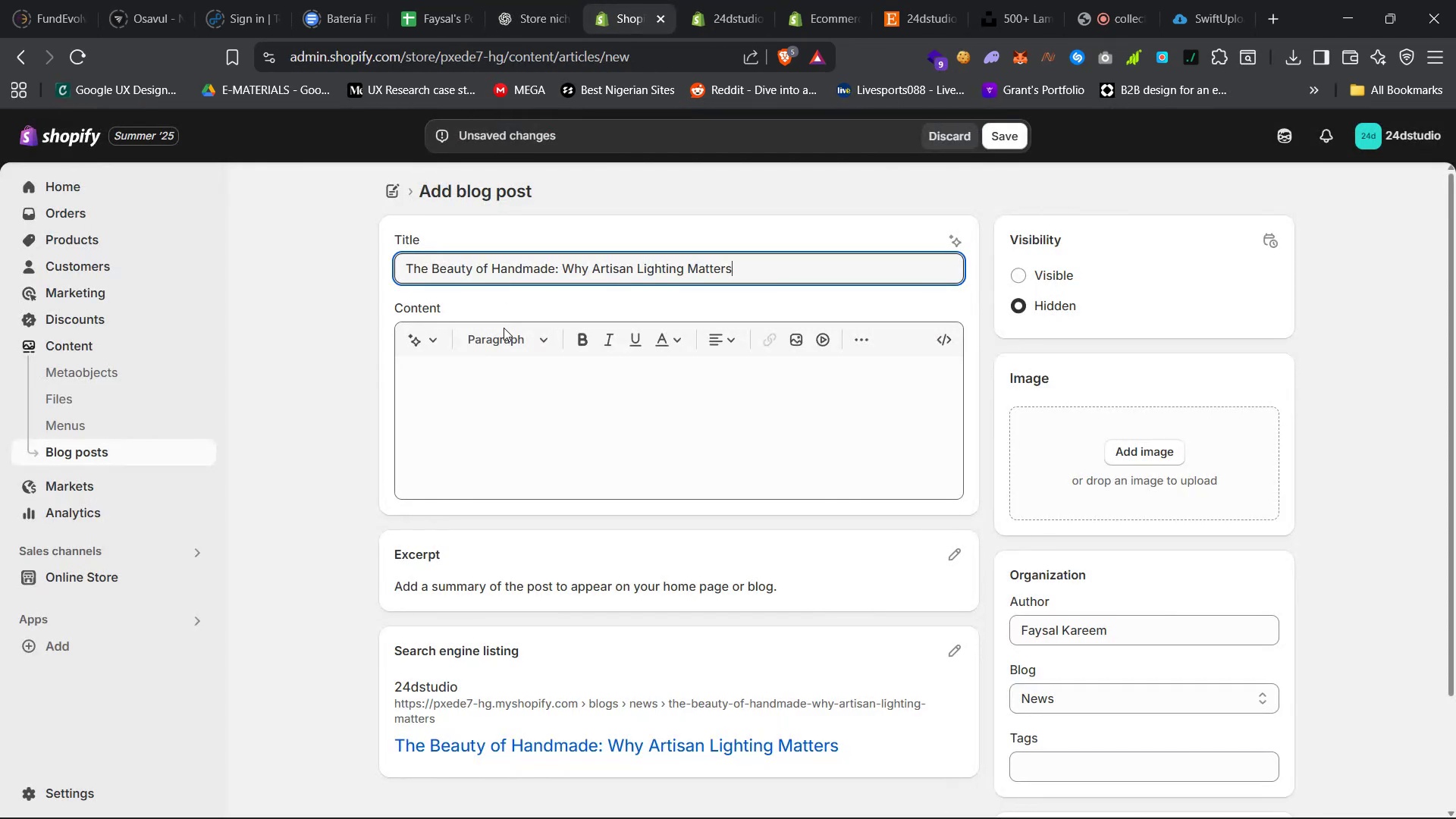 
right_click([513, 374])
 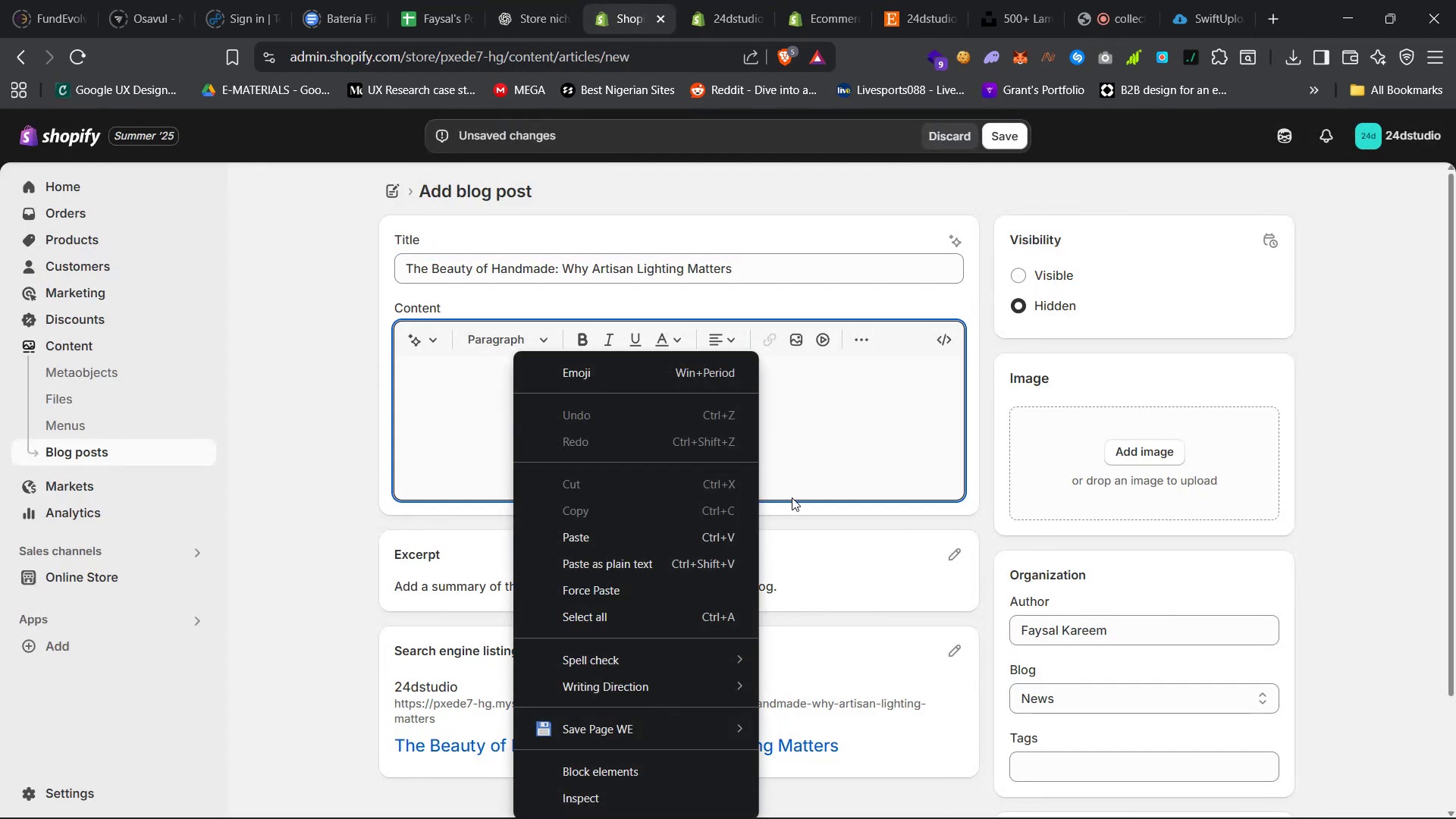 
left_click([810, 467])
 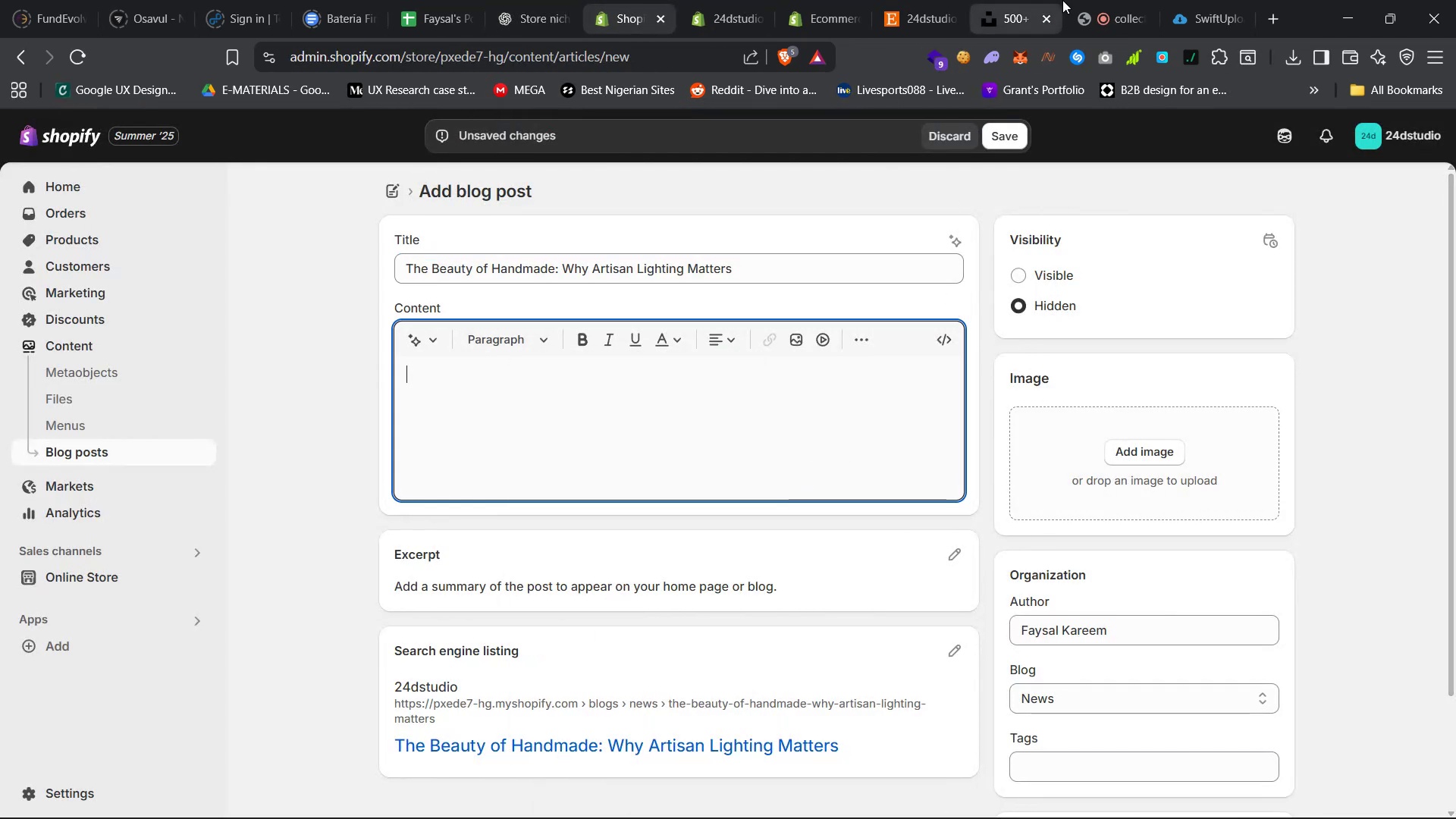 
left_click([1005, 0])
 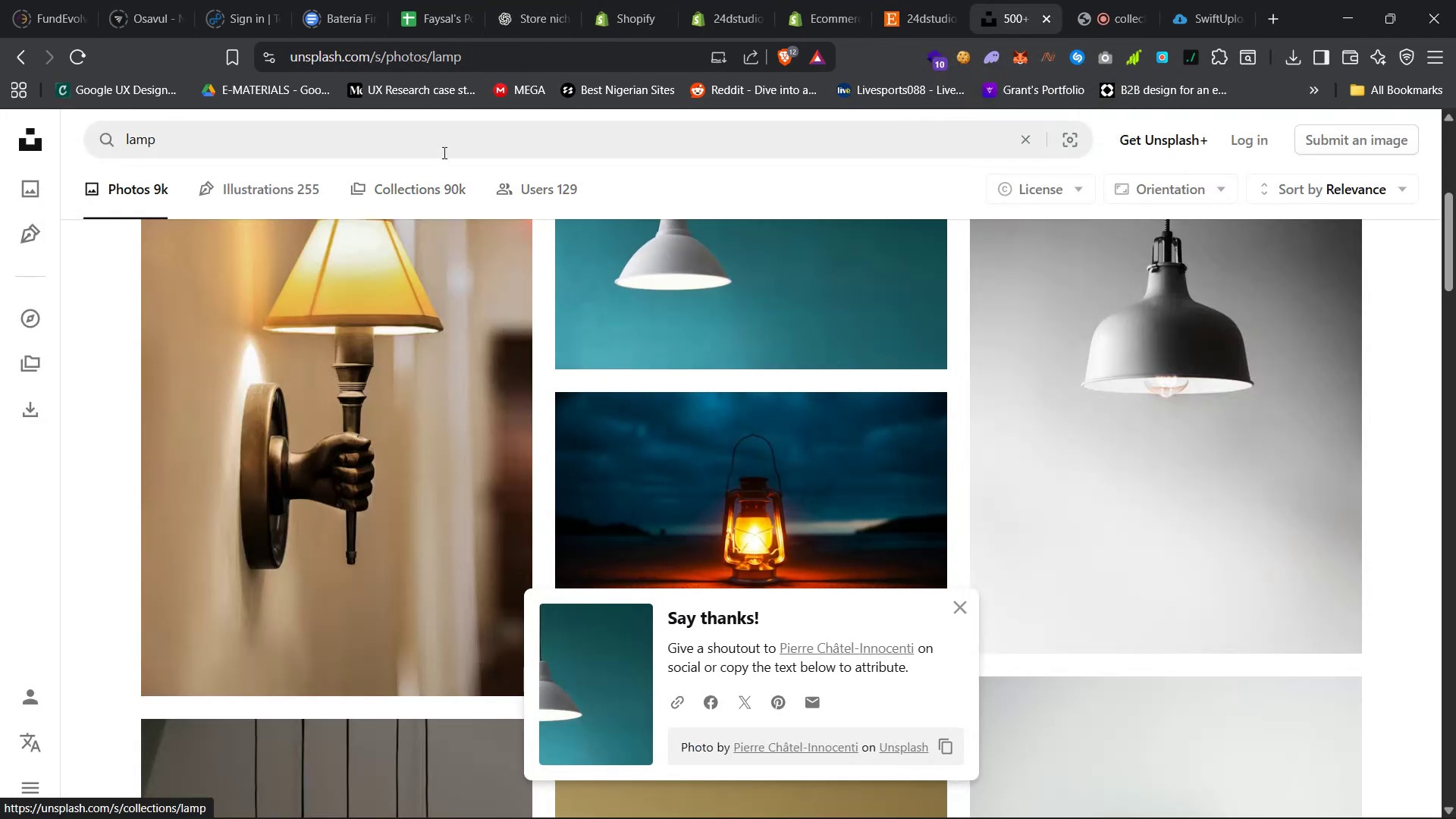 
double_click([459, 136])
 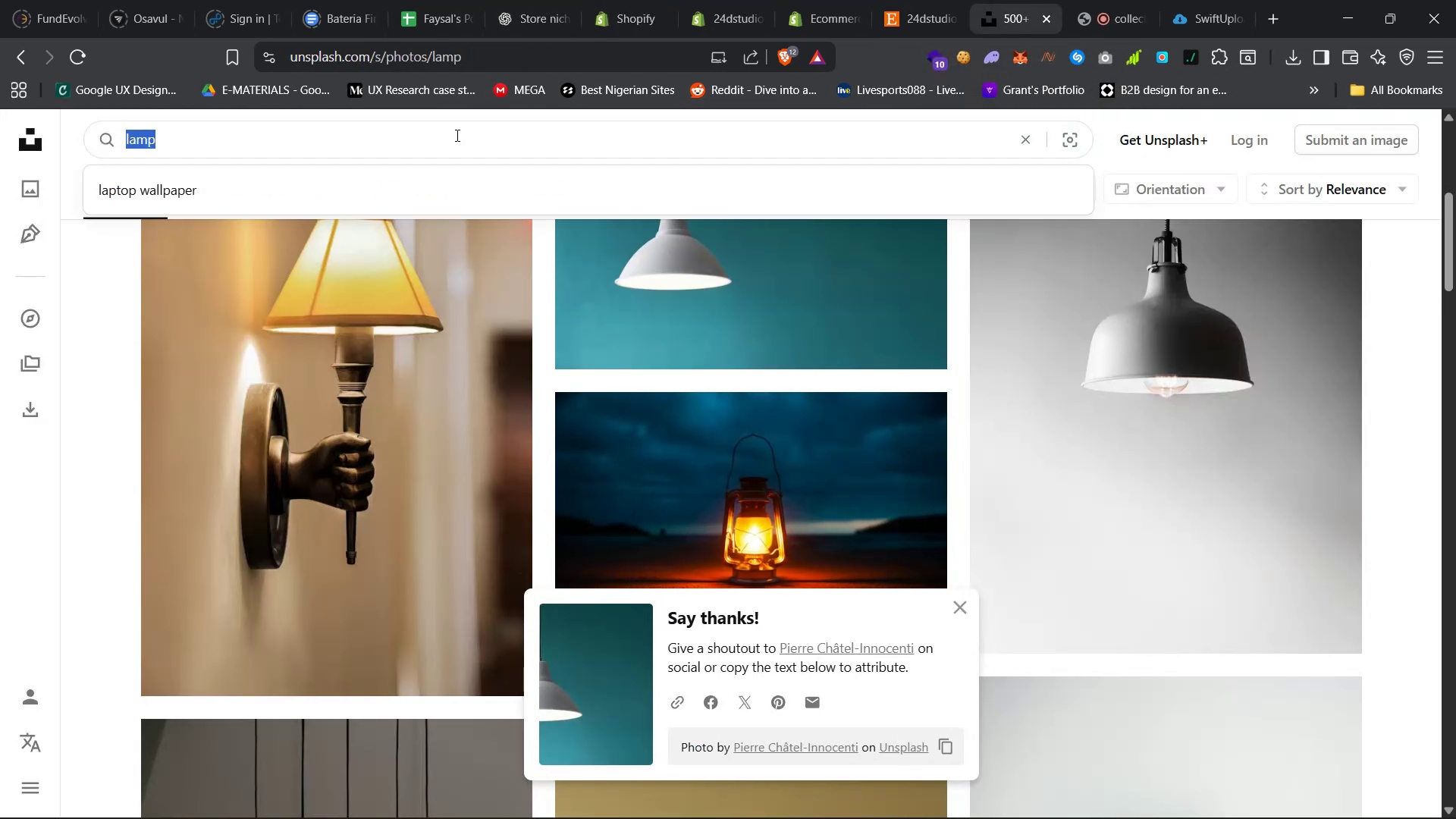 
type(Artisan)
 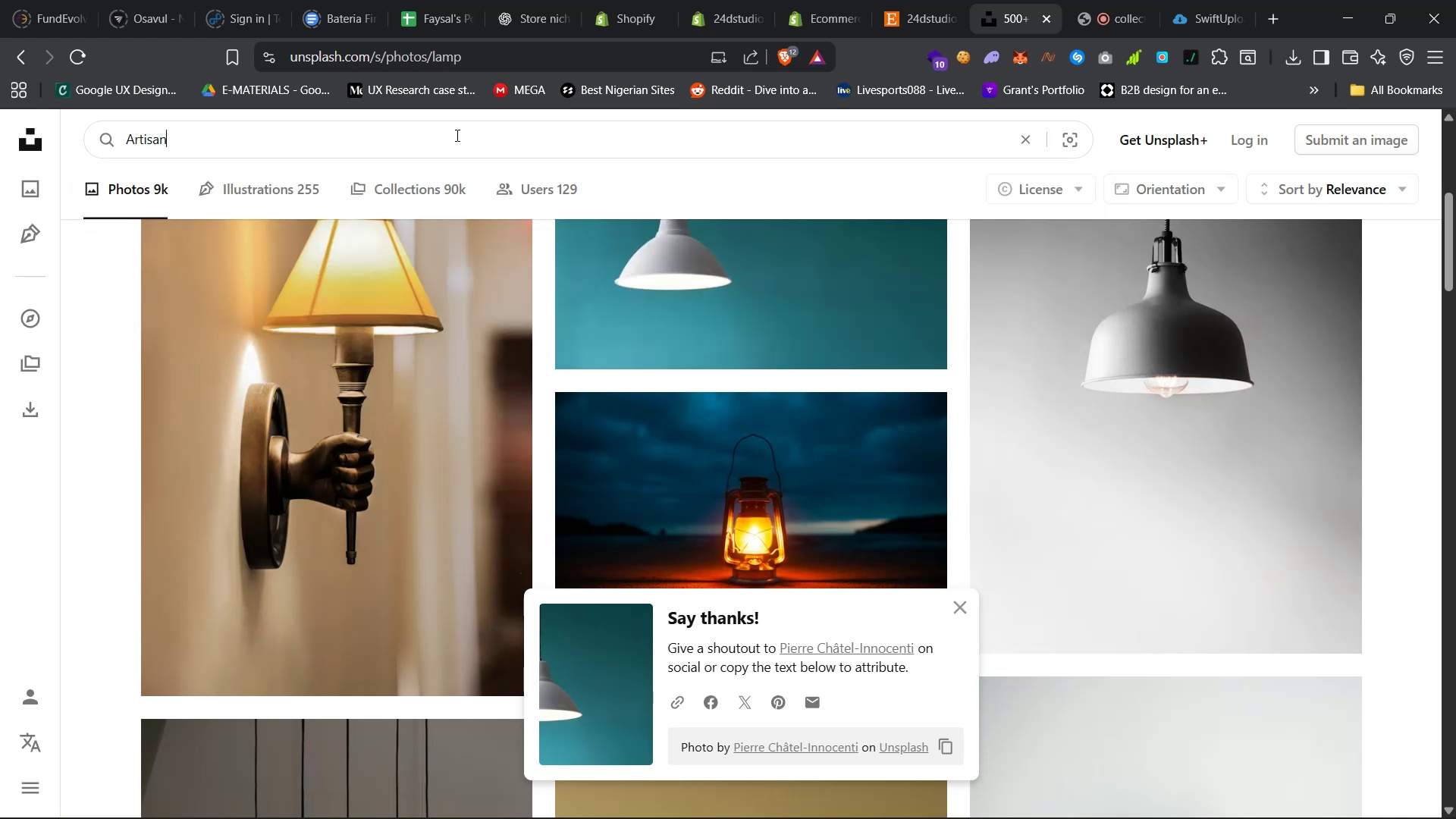 
key(Enter)
 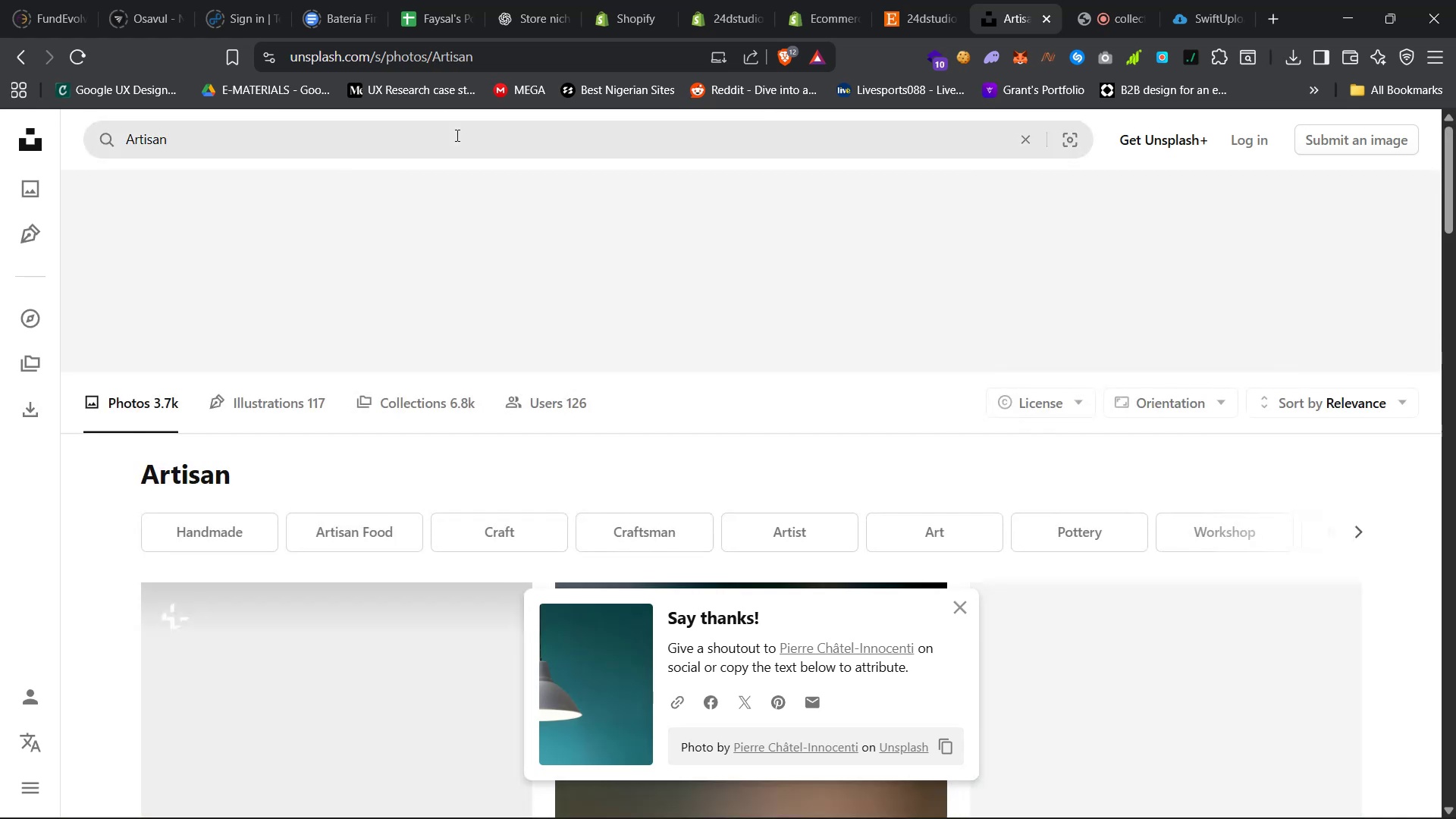 
scroll: coordinate [456, 135], scroll_direction: up, amount: 6.0
 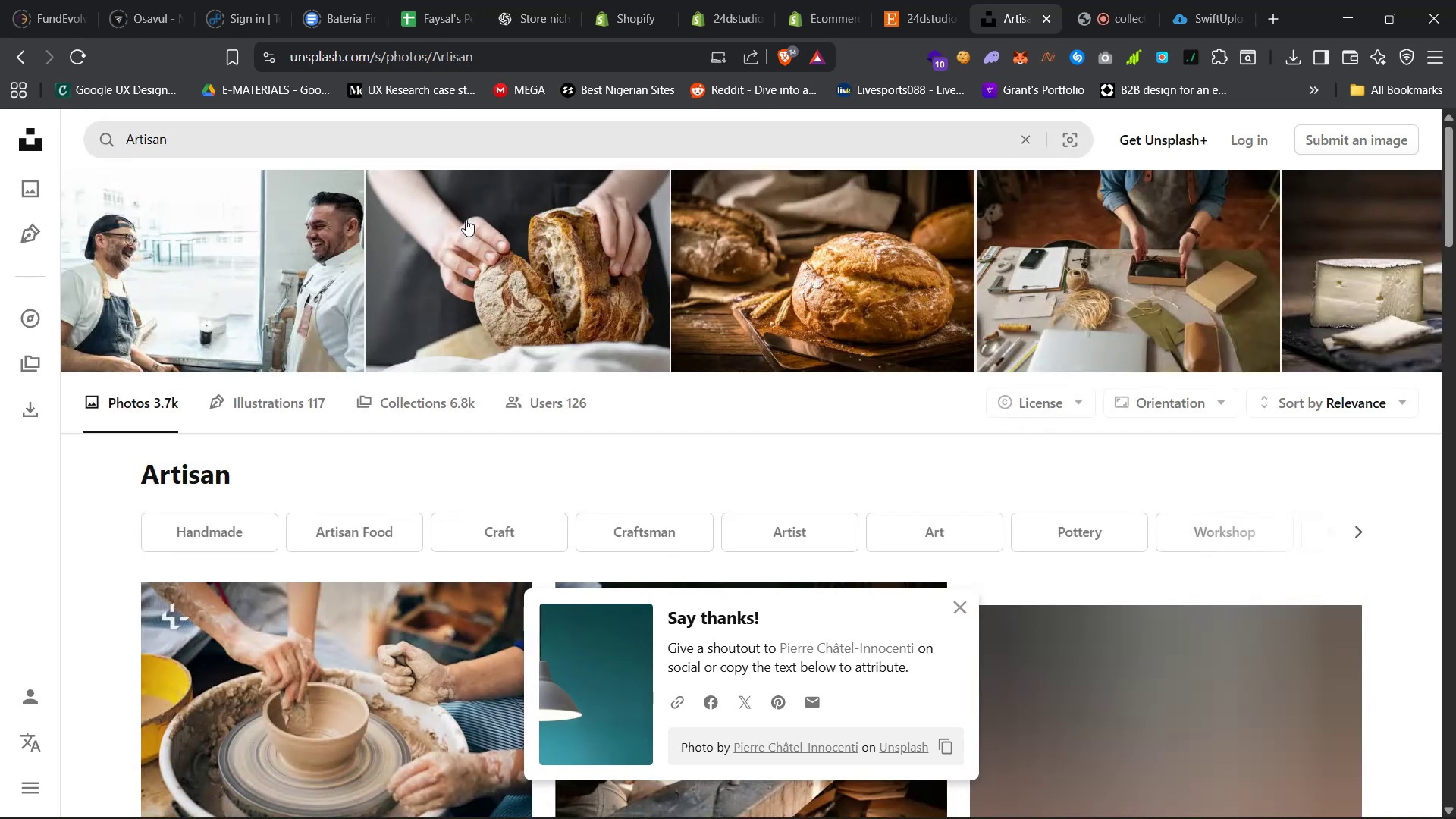 
scroll: coordinate [726, 379], scroll_direction: down, amount: 11.0
 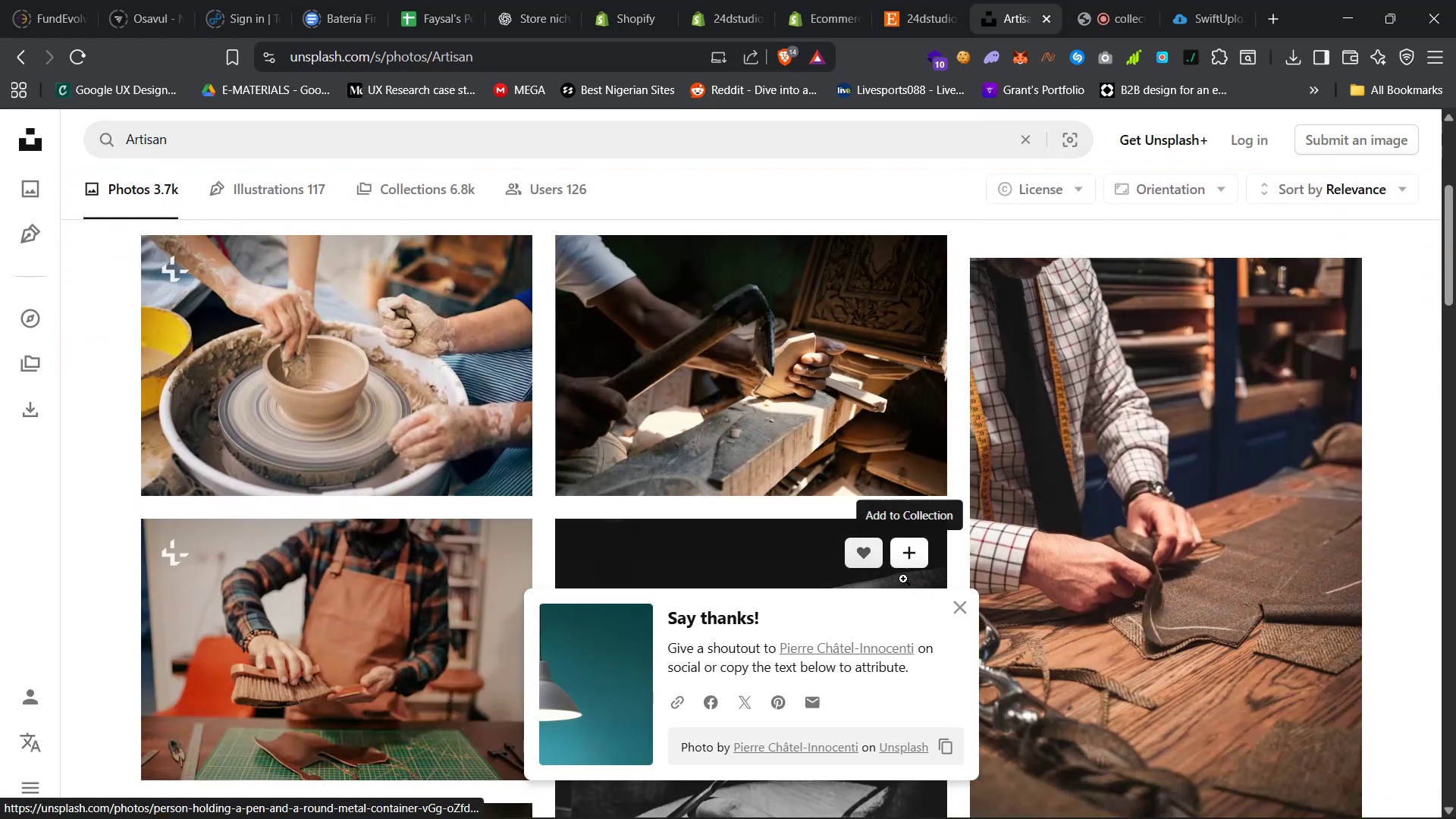 
left_click([962, 606])
 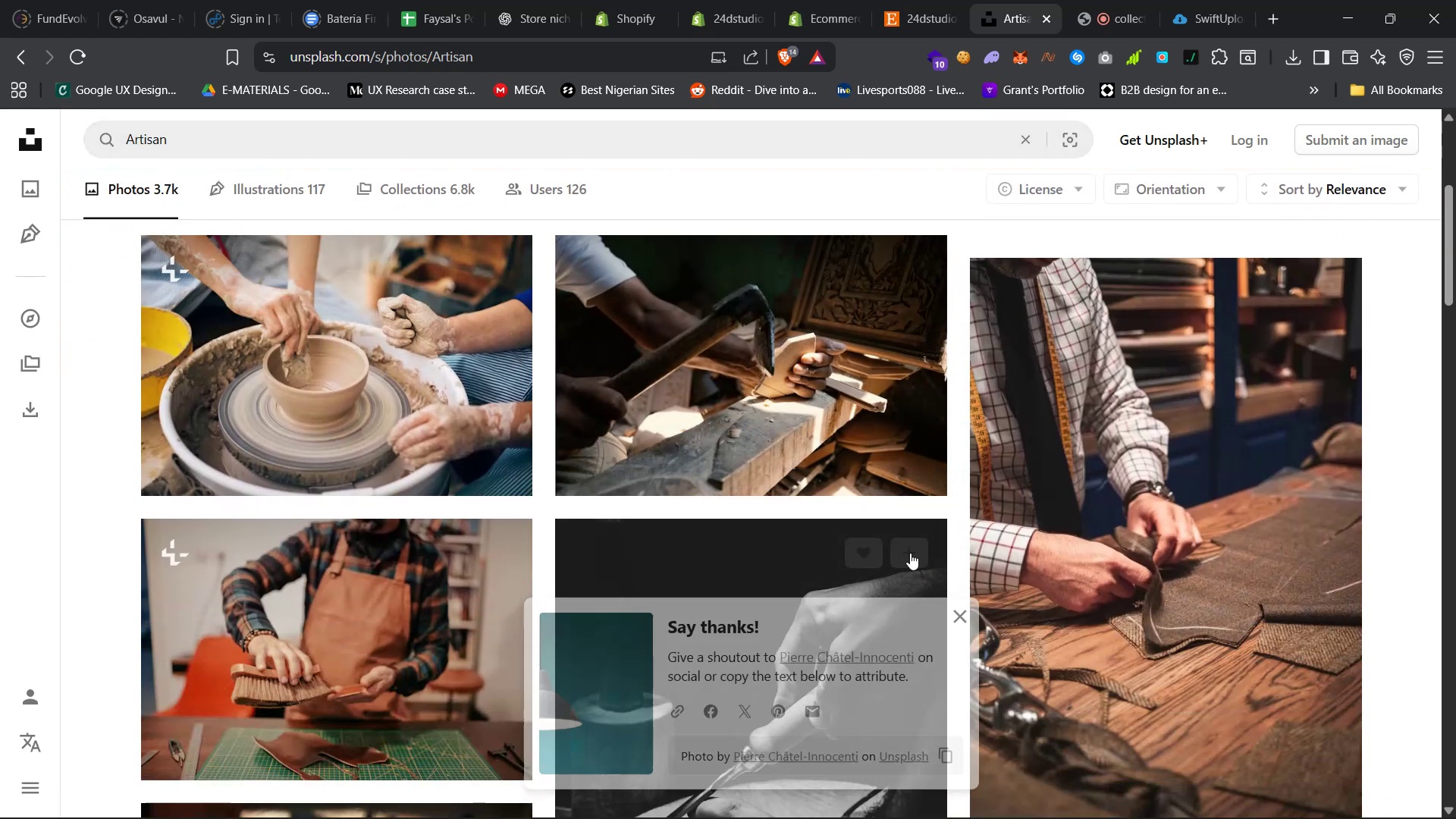 
scroll: coordinate [870, 494], scroll_direction: down, amount: 6.0
 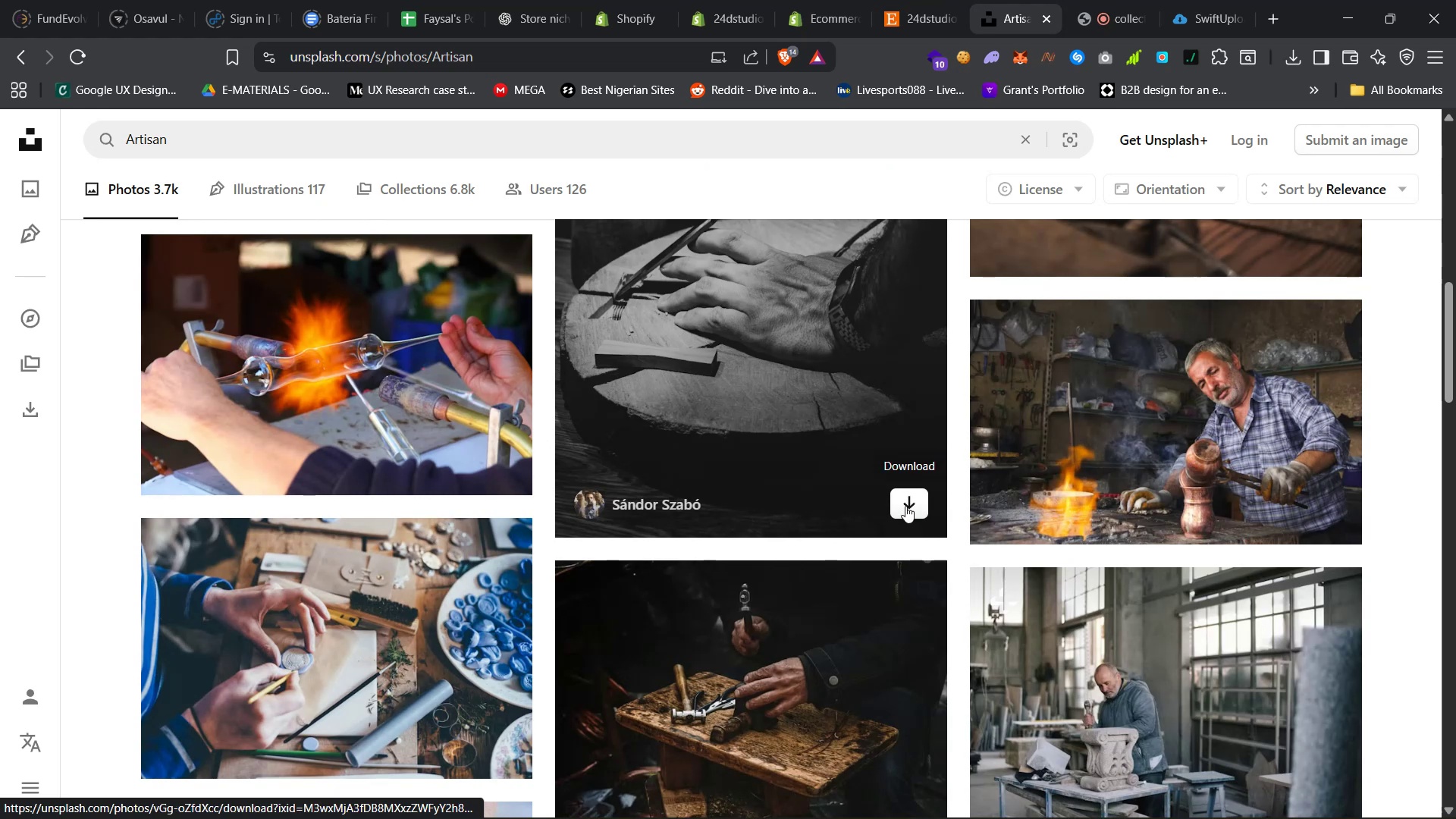 
left_click([905, 506])
 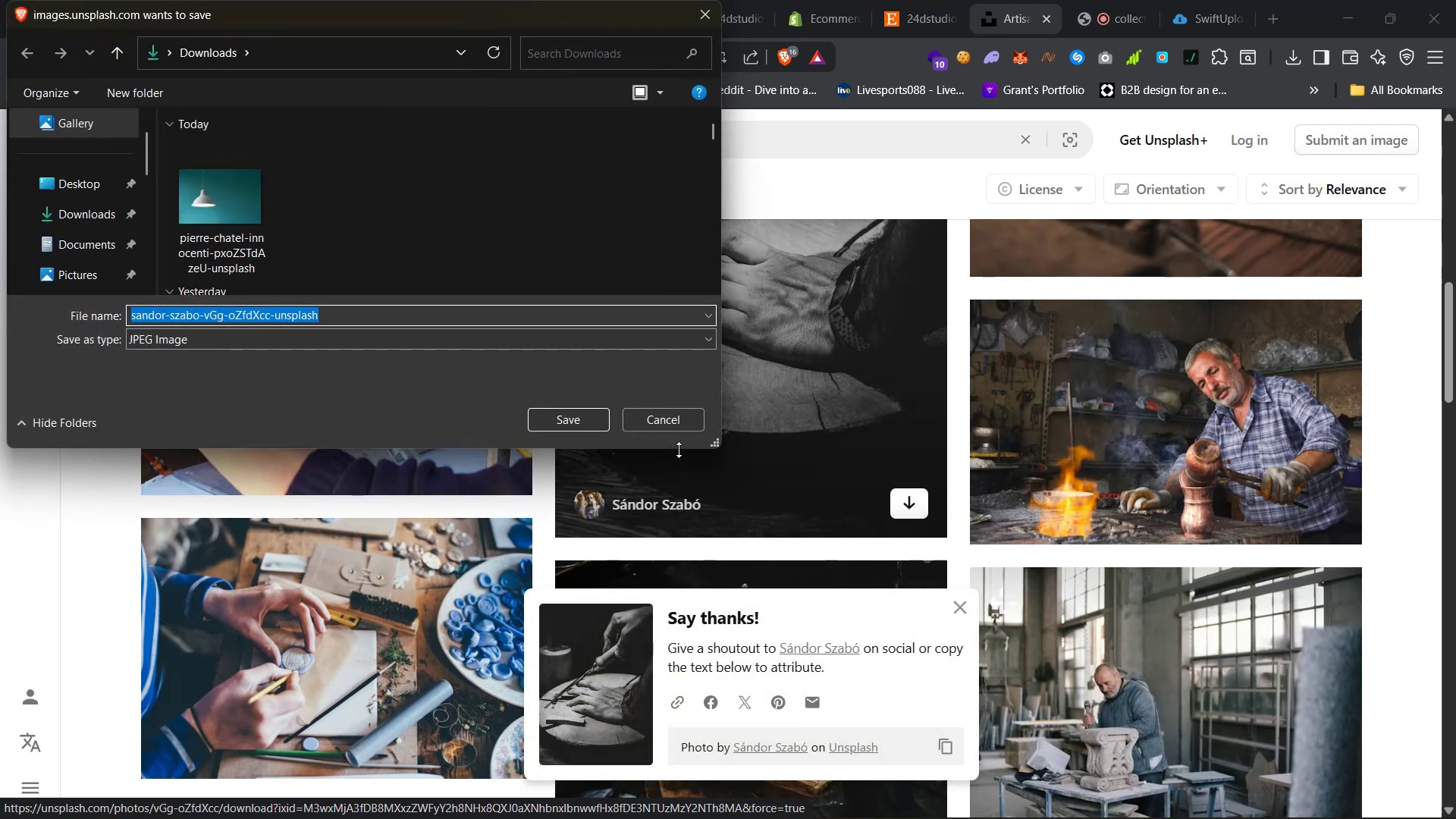 
left_click([551, 426])
 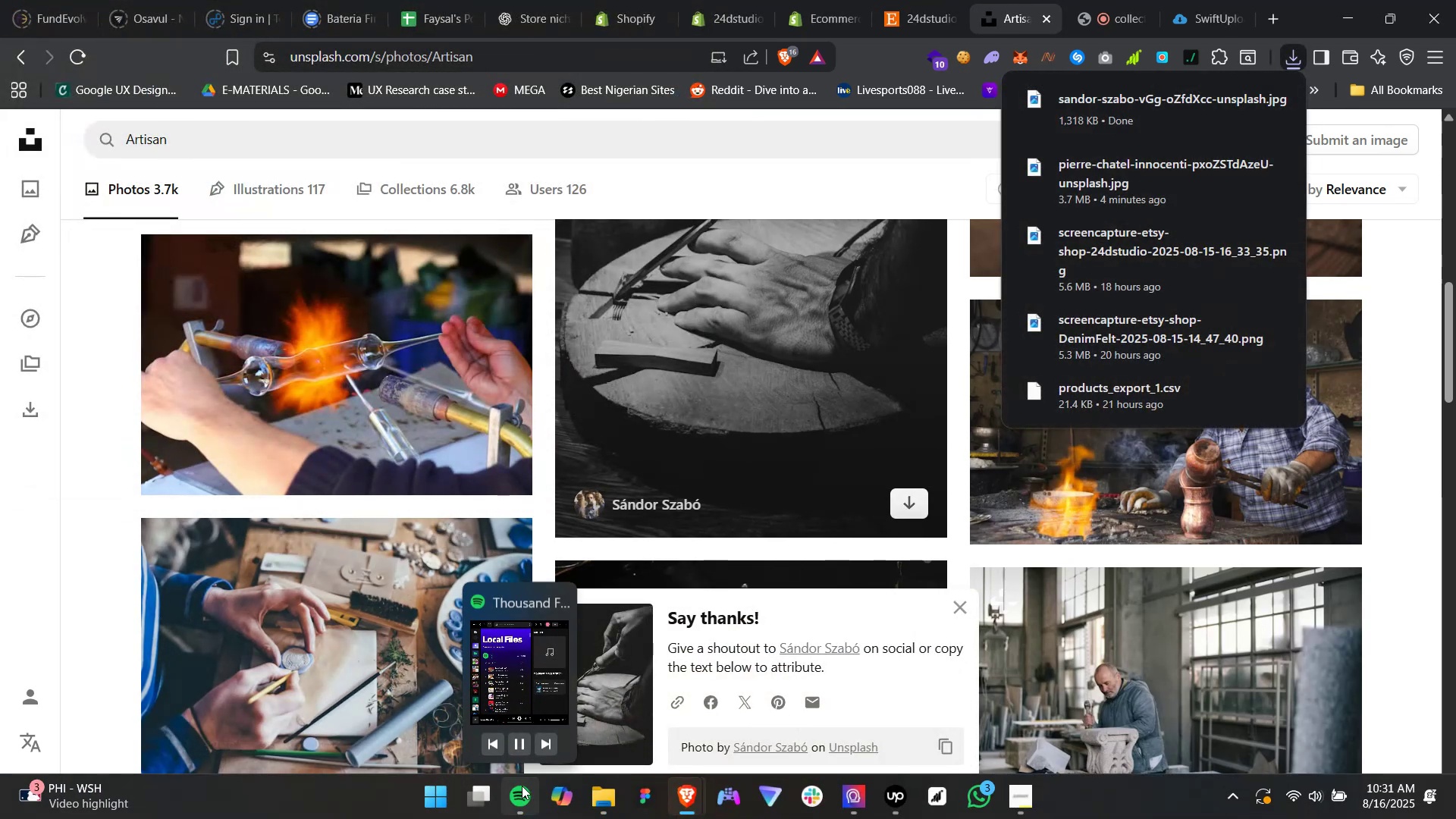 
left_click([547, 743])
 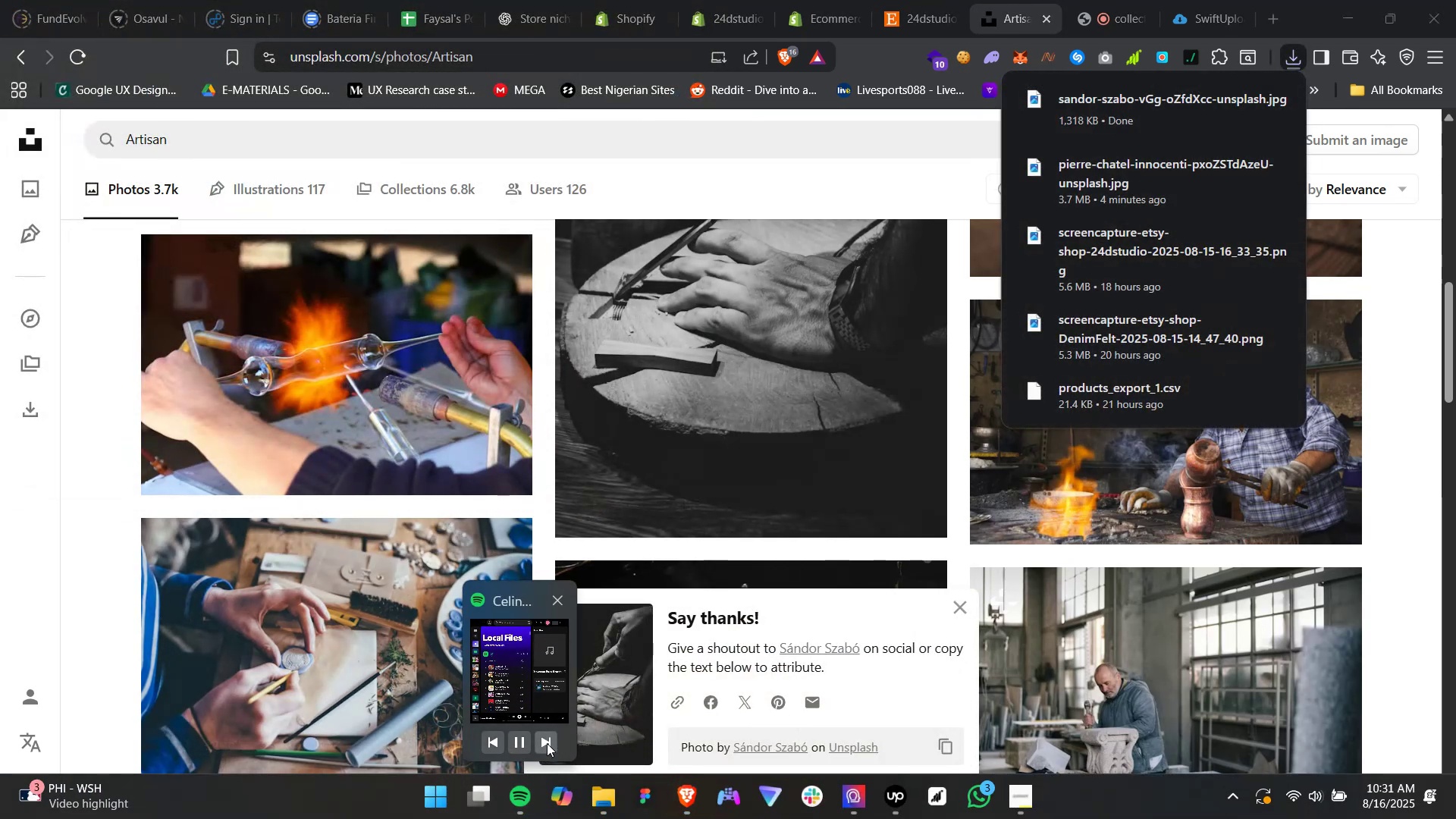 
left_click([547, 743])
 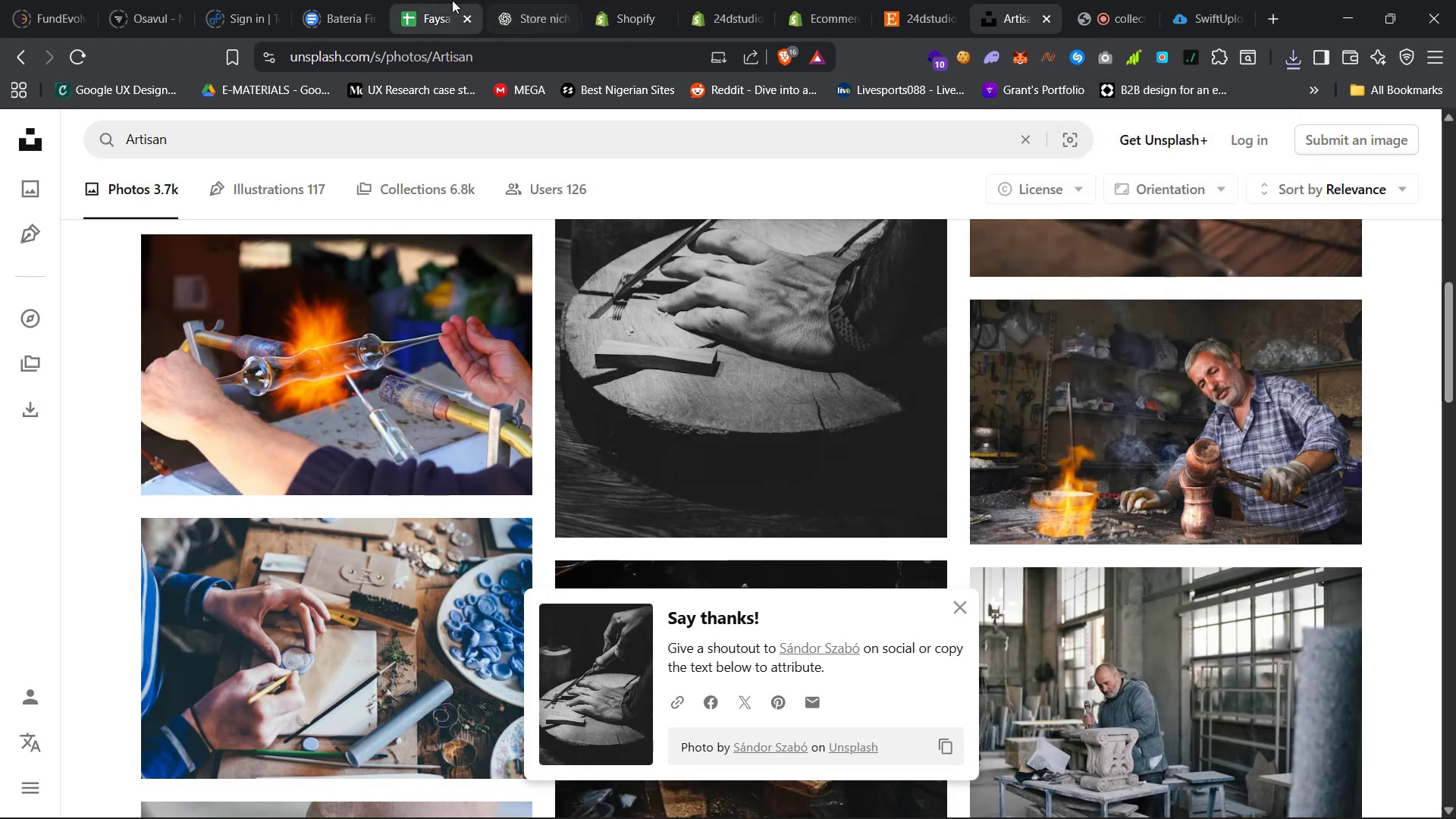 
left_click([913, 0])
 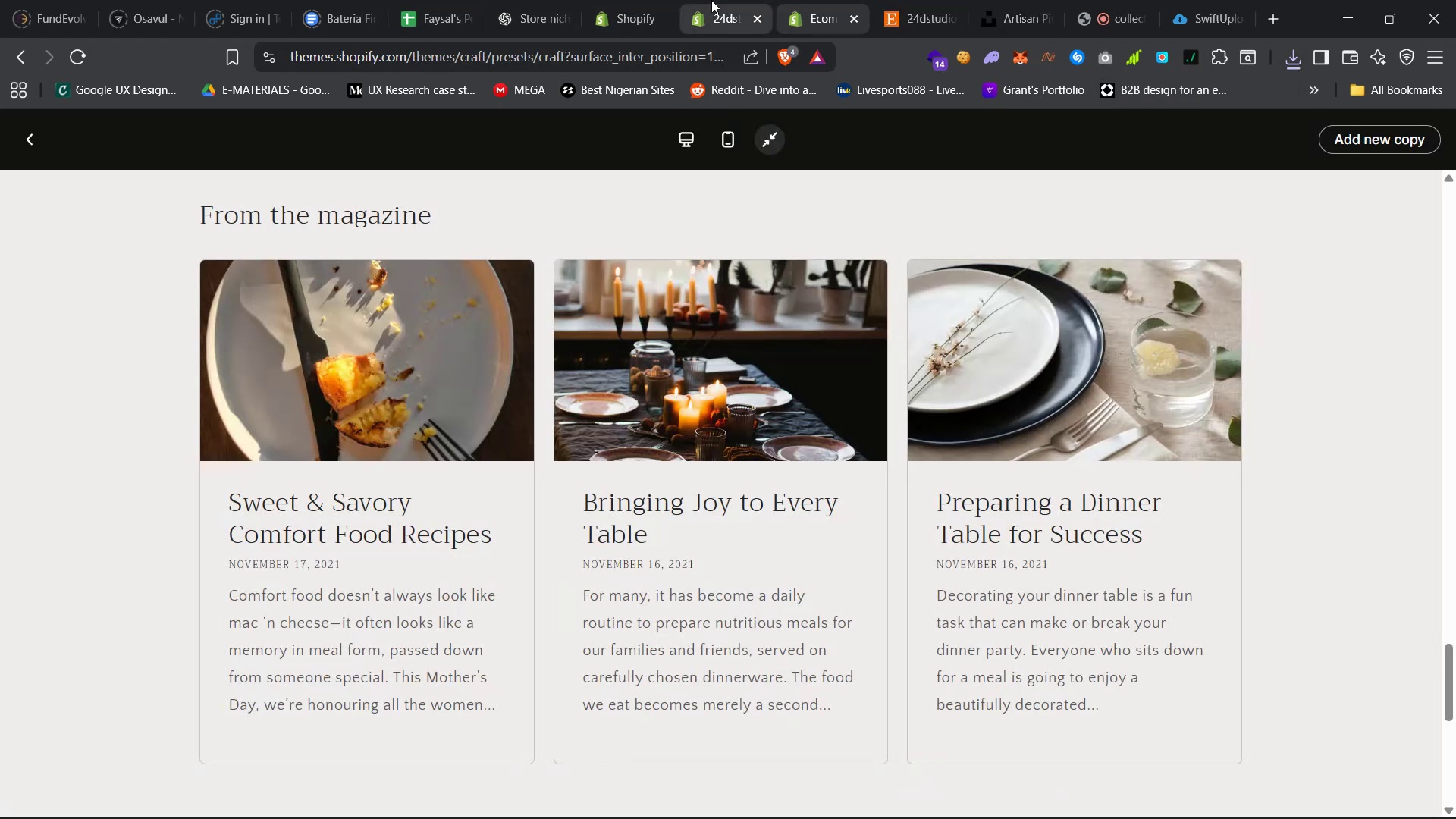 
left_click([711, 0])
 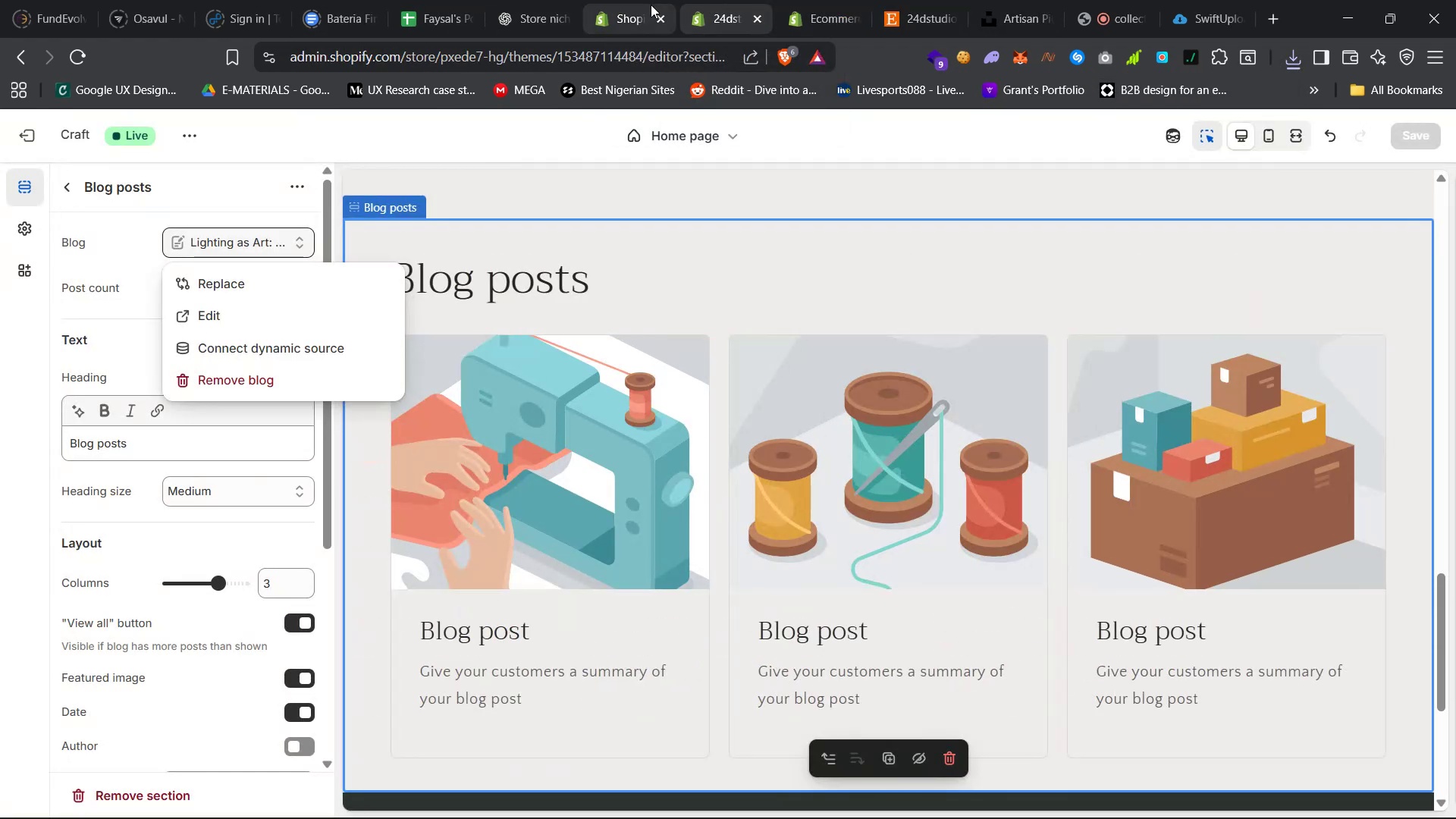 
left_click([611, 0])
 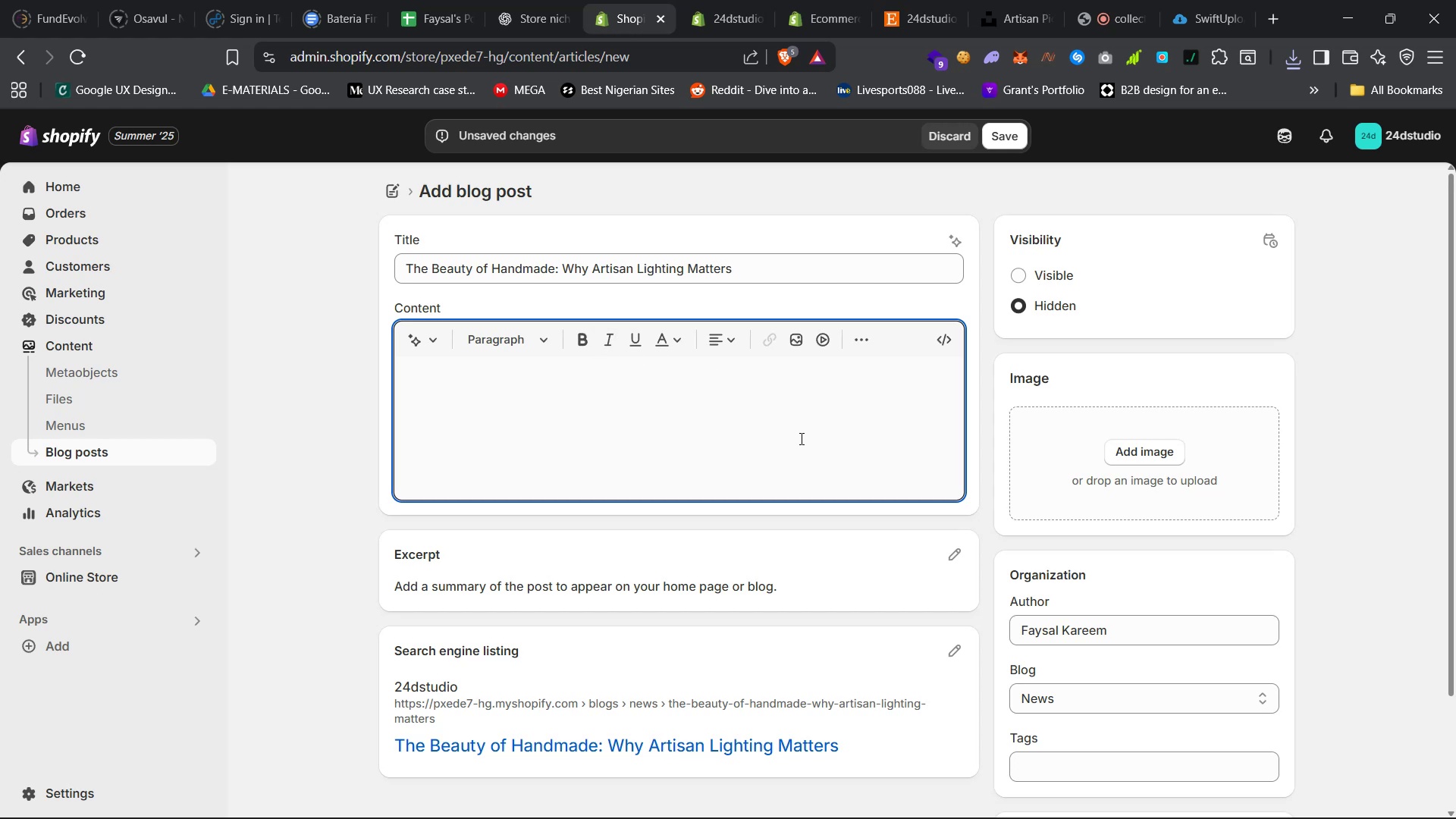 
left_click([1125, 459])
 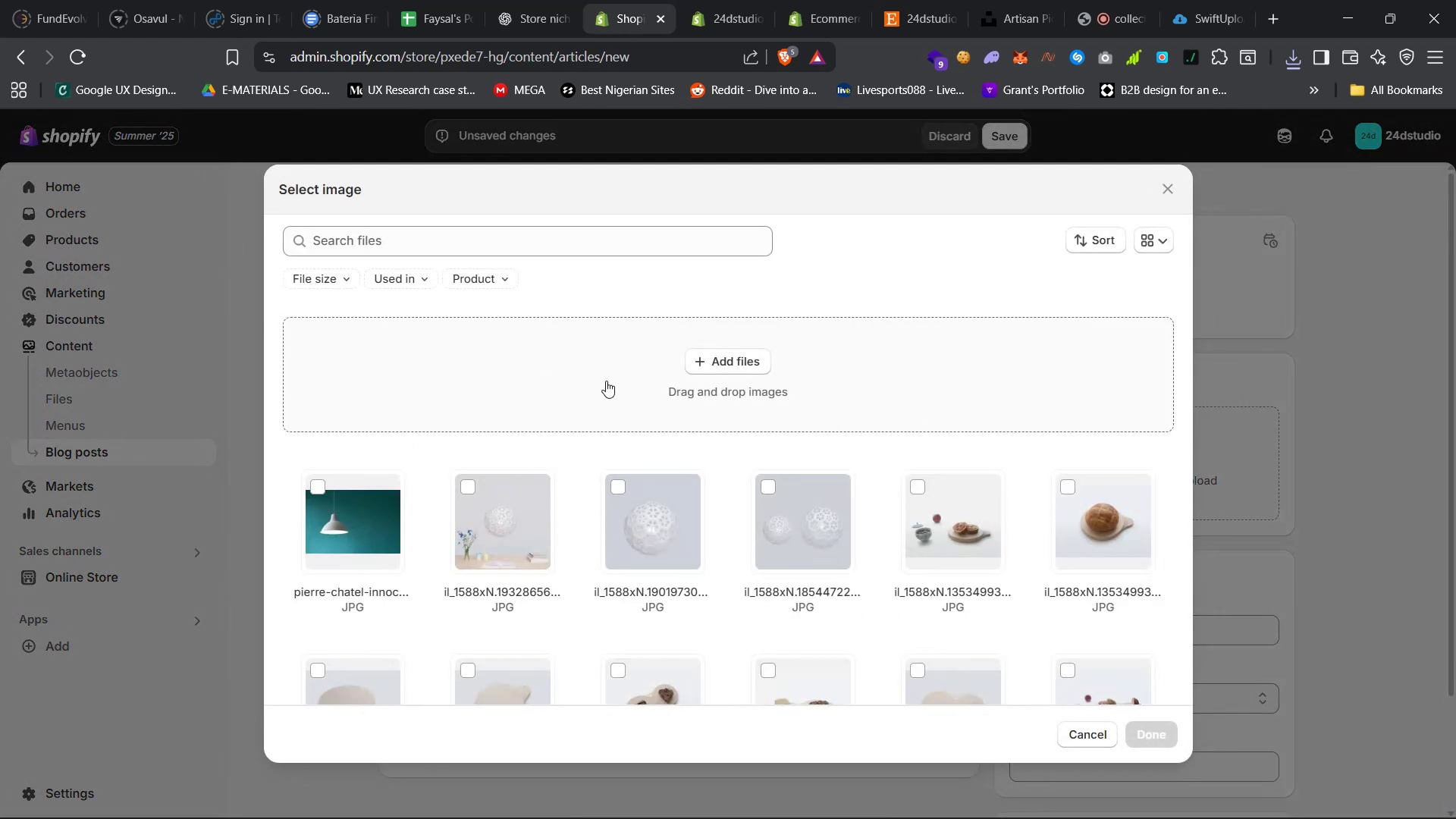 
left_click([711, 362])
 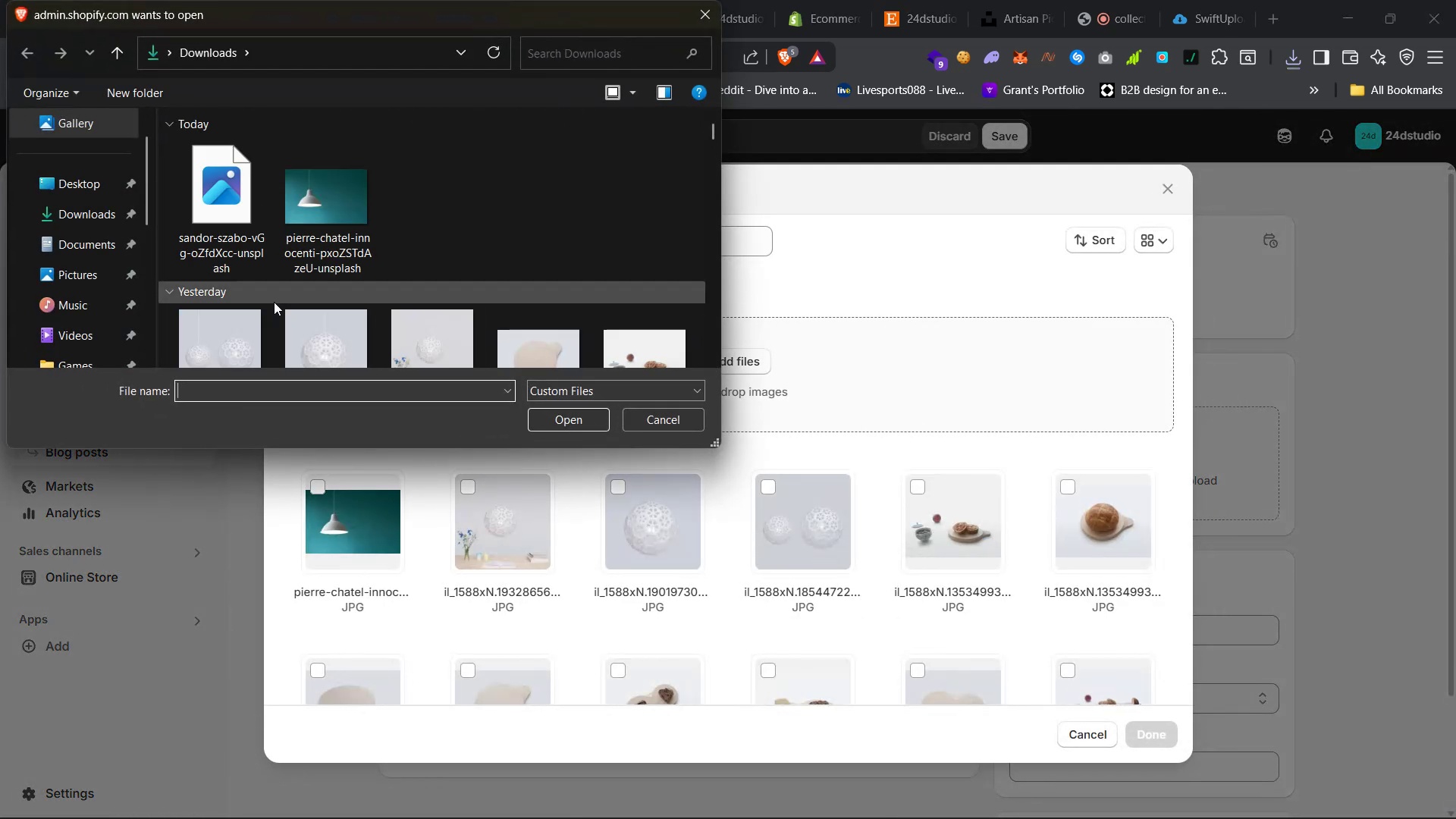 
left_click([226, 248])
 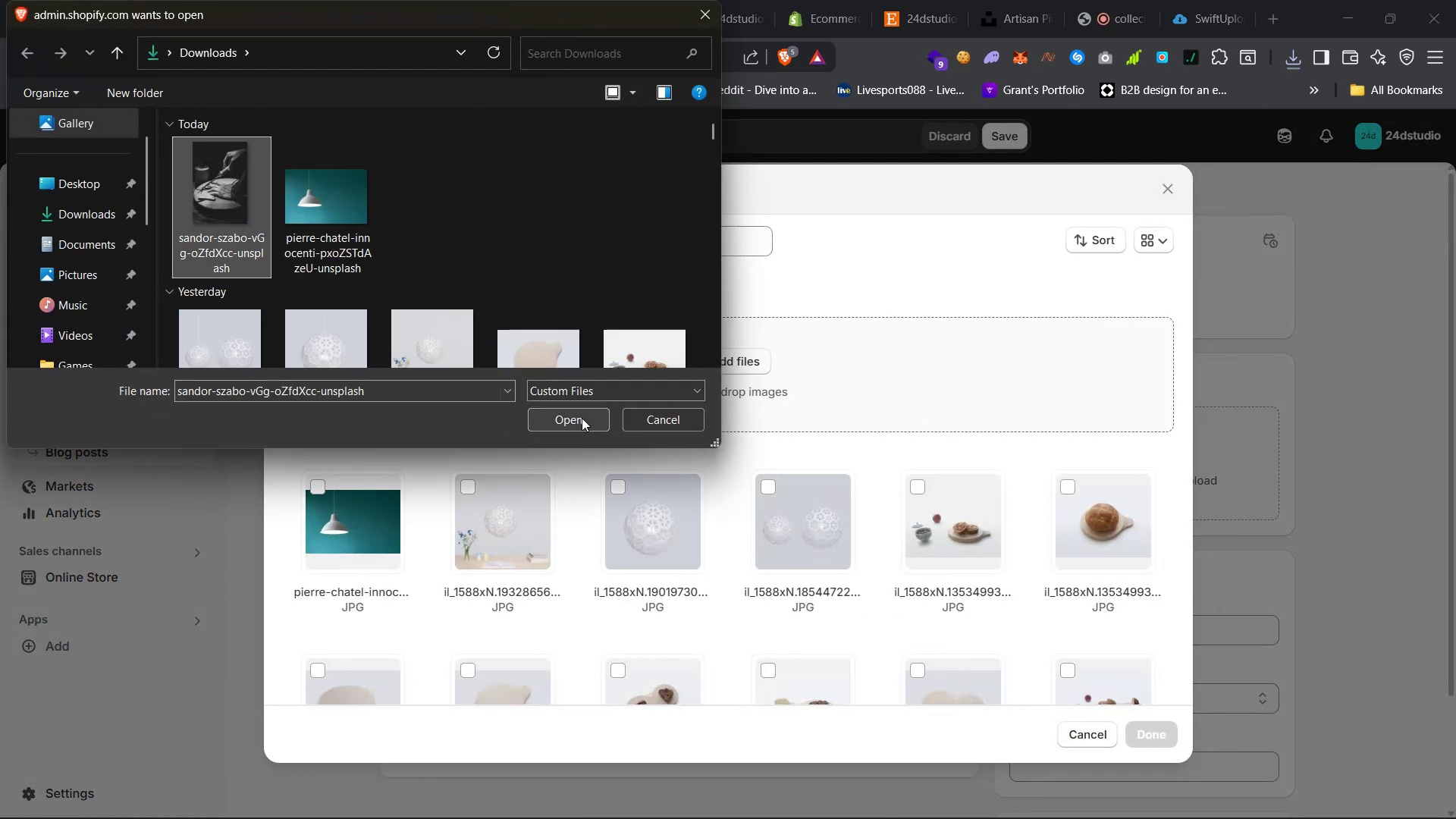 
left_click([580, 418])
 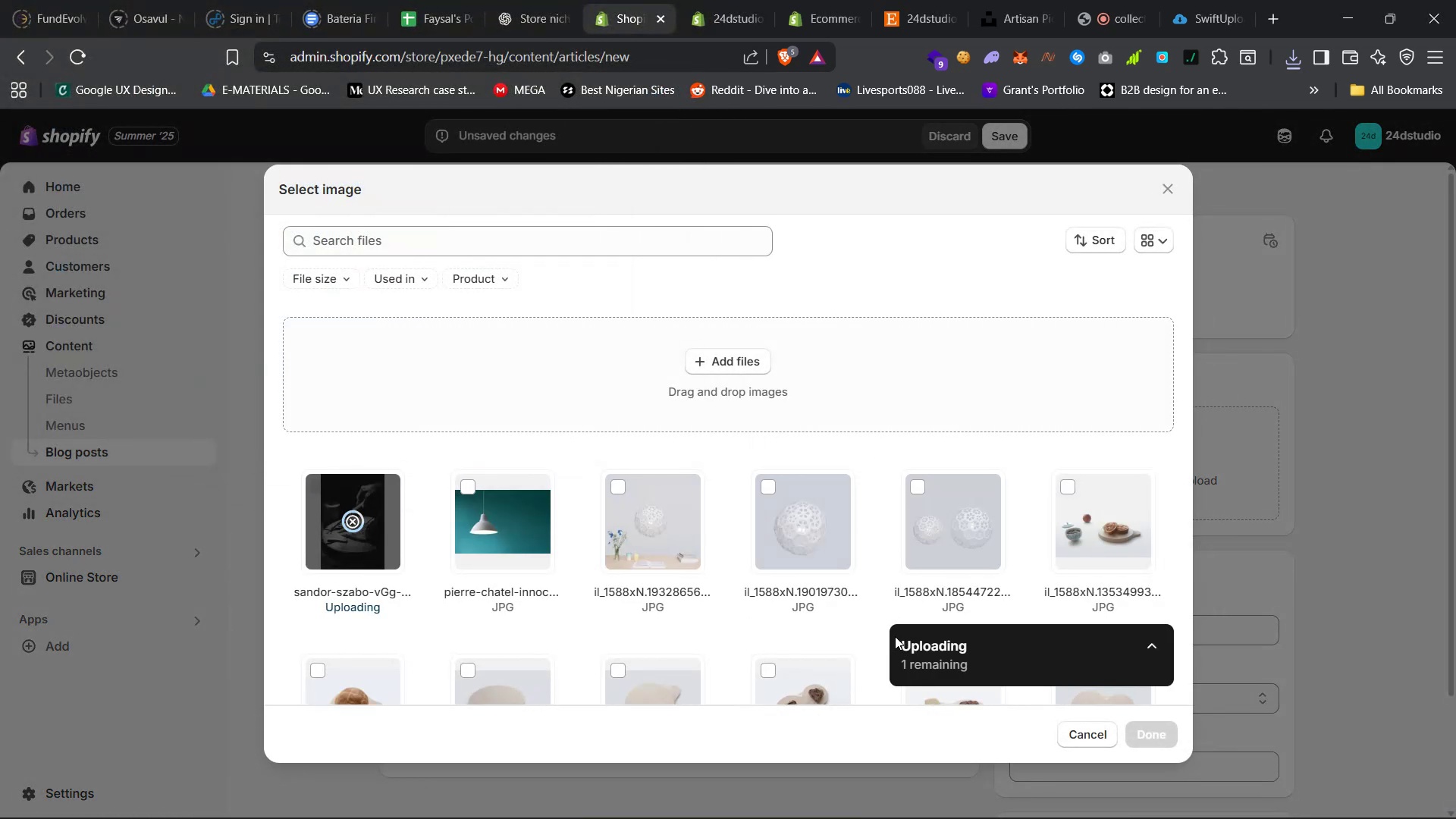 
wait(8.36)
 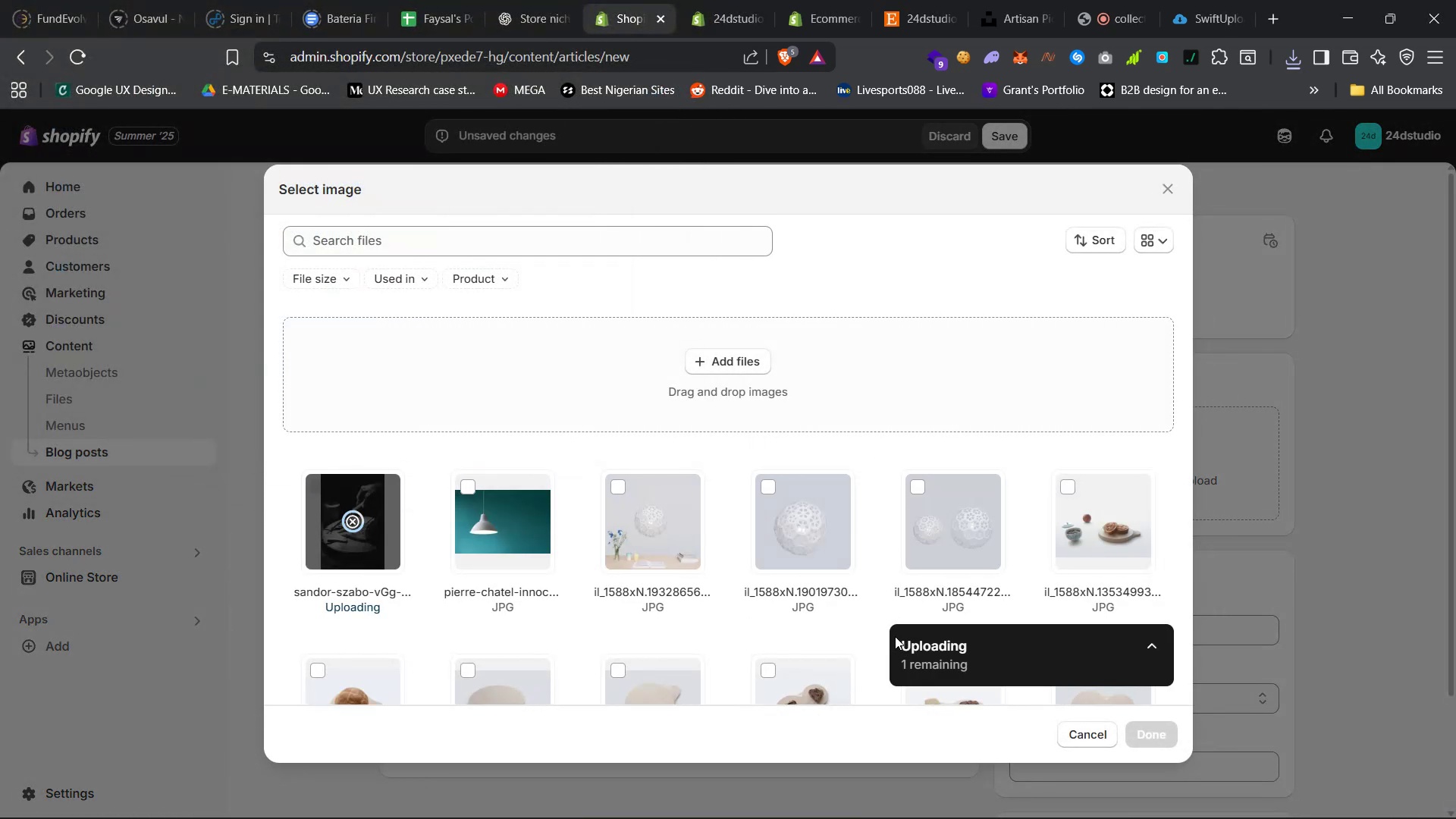 
left_click([1150, 728])
 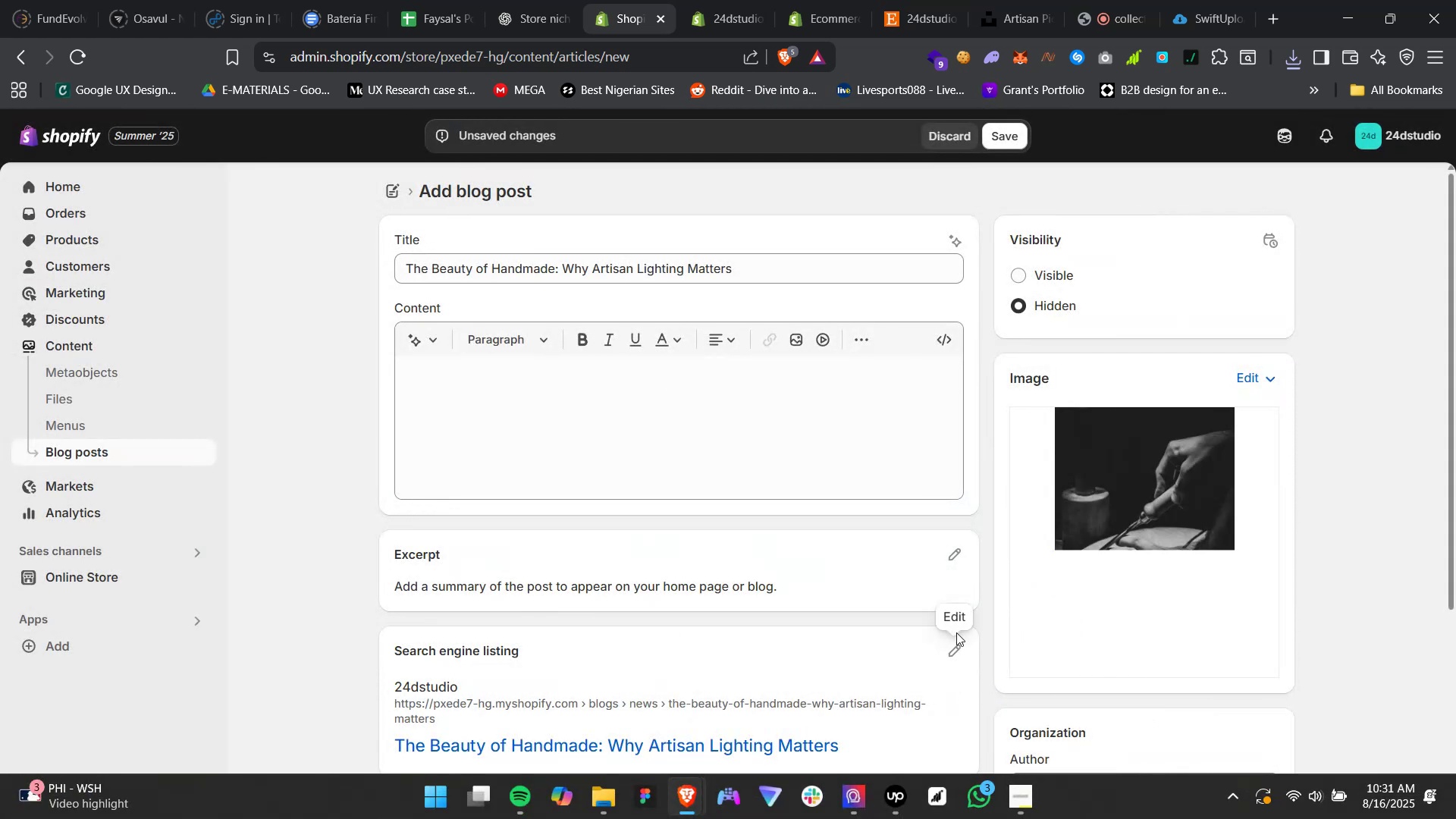 
wait(6.32)
 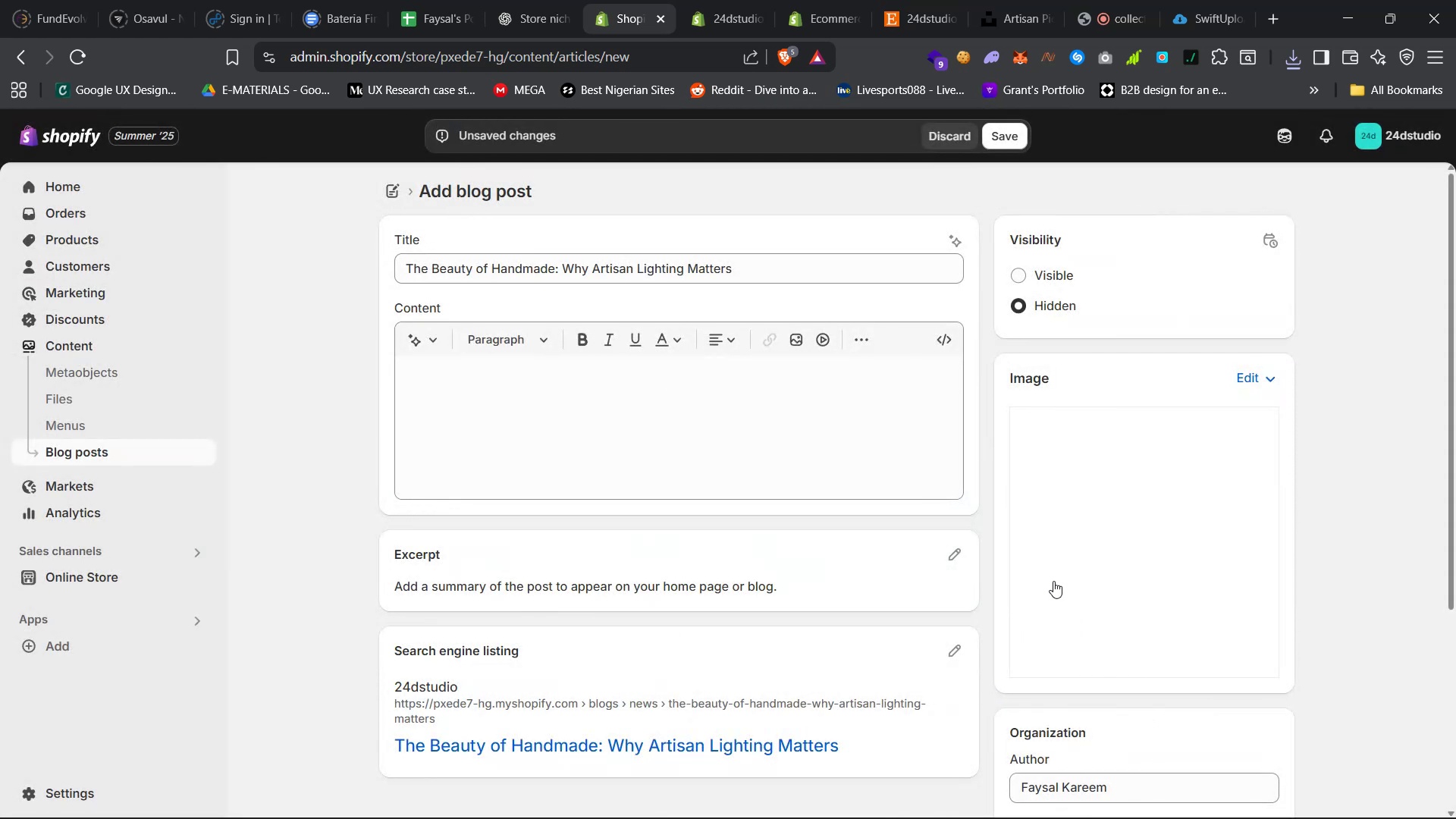 
left_click([480, 372])
 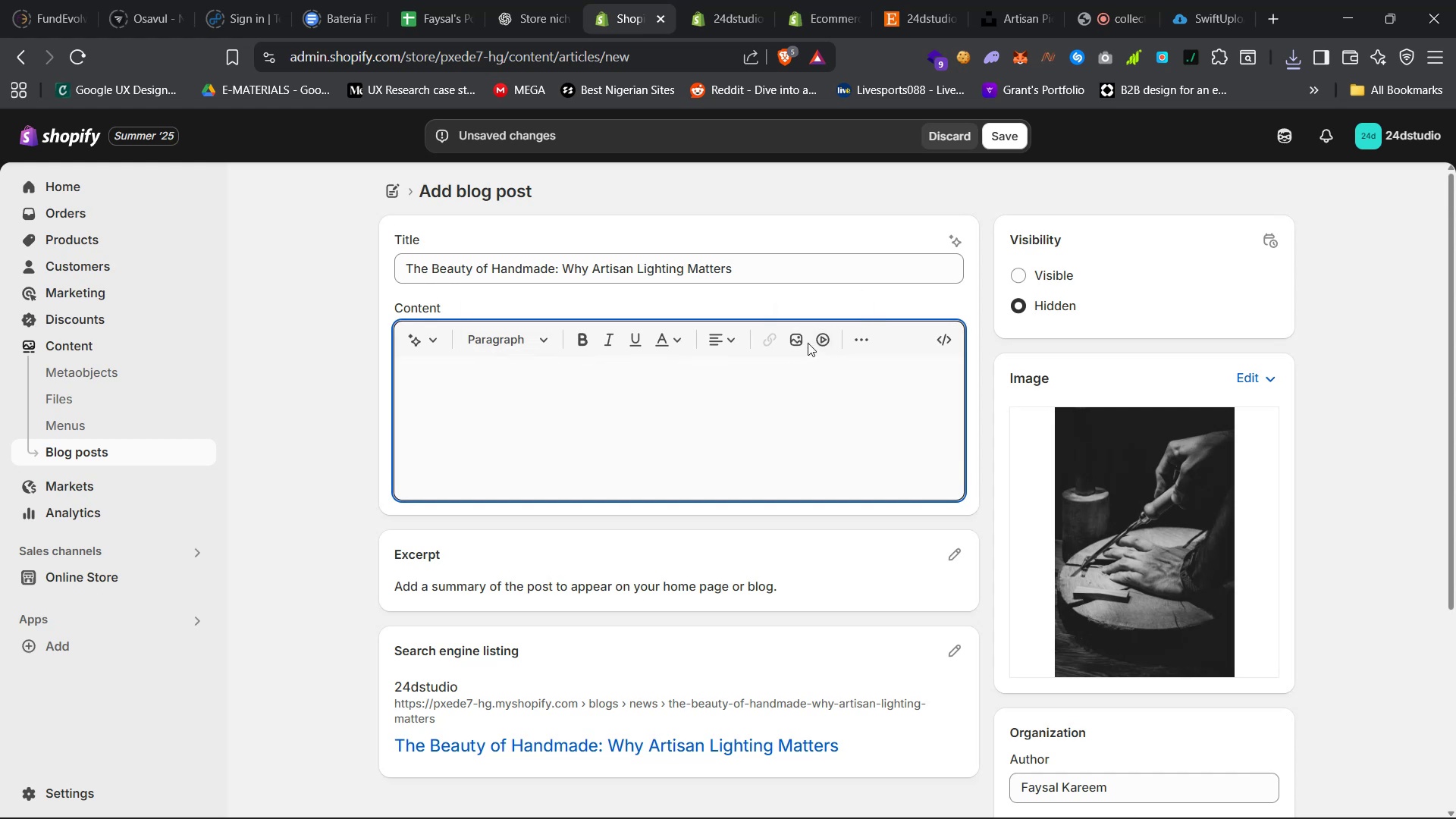 
left_click([803, 343])
 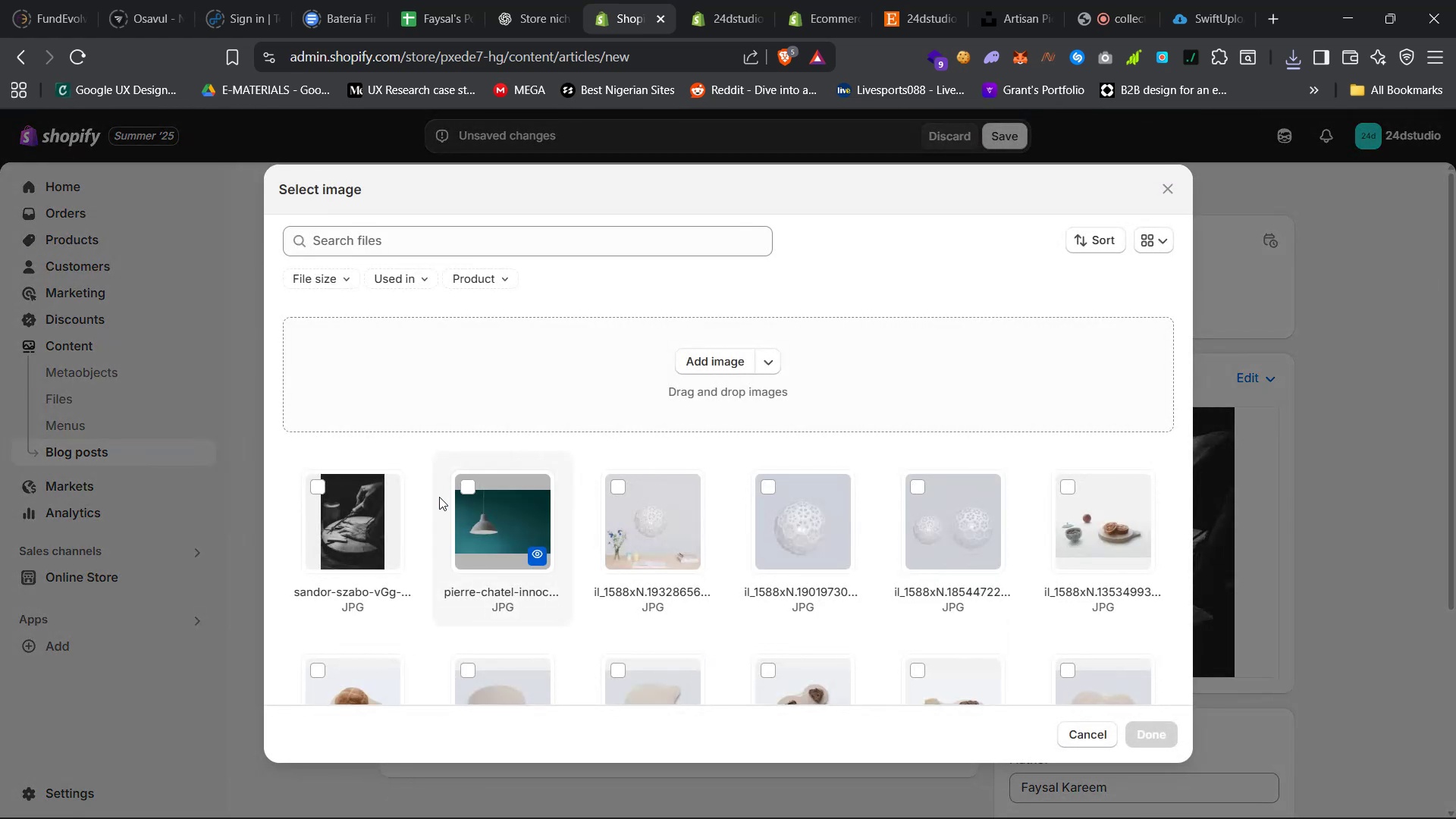 
left_click([386, 504])
 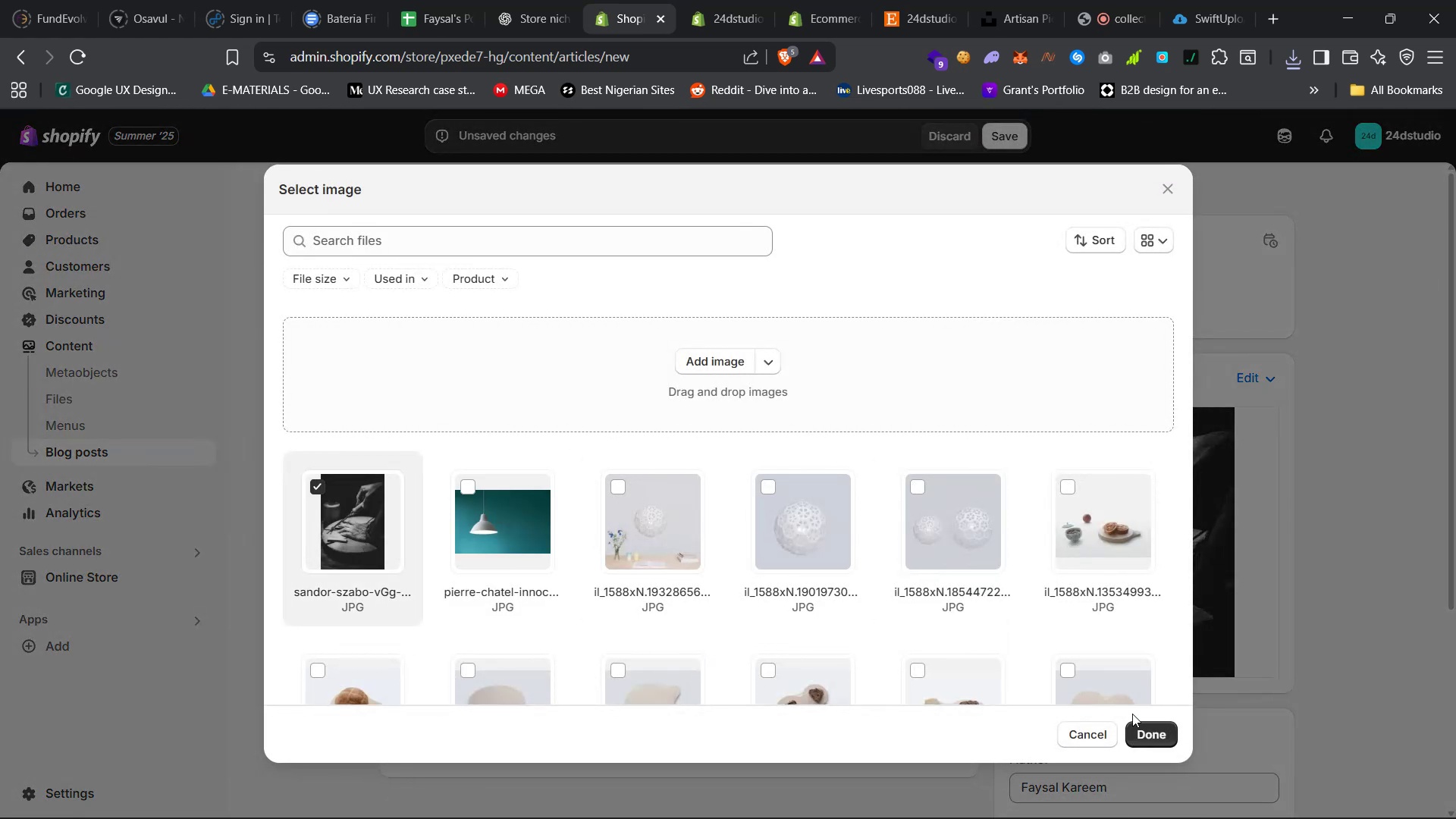 
left_click([1139, 726])
 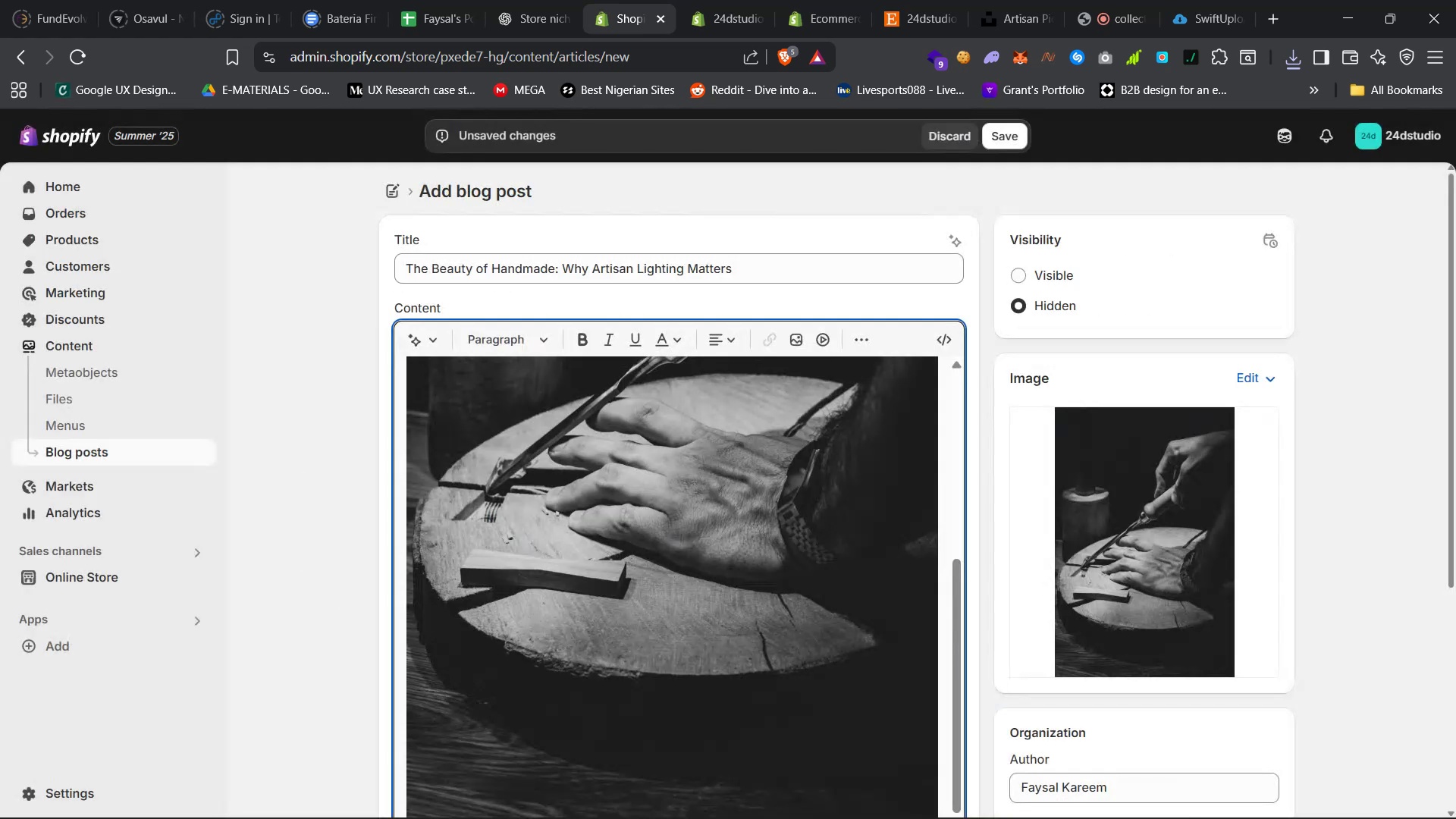 
scroll: coordinate [718, 491], scroll_direction: down, amount: 15.0
 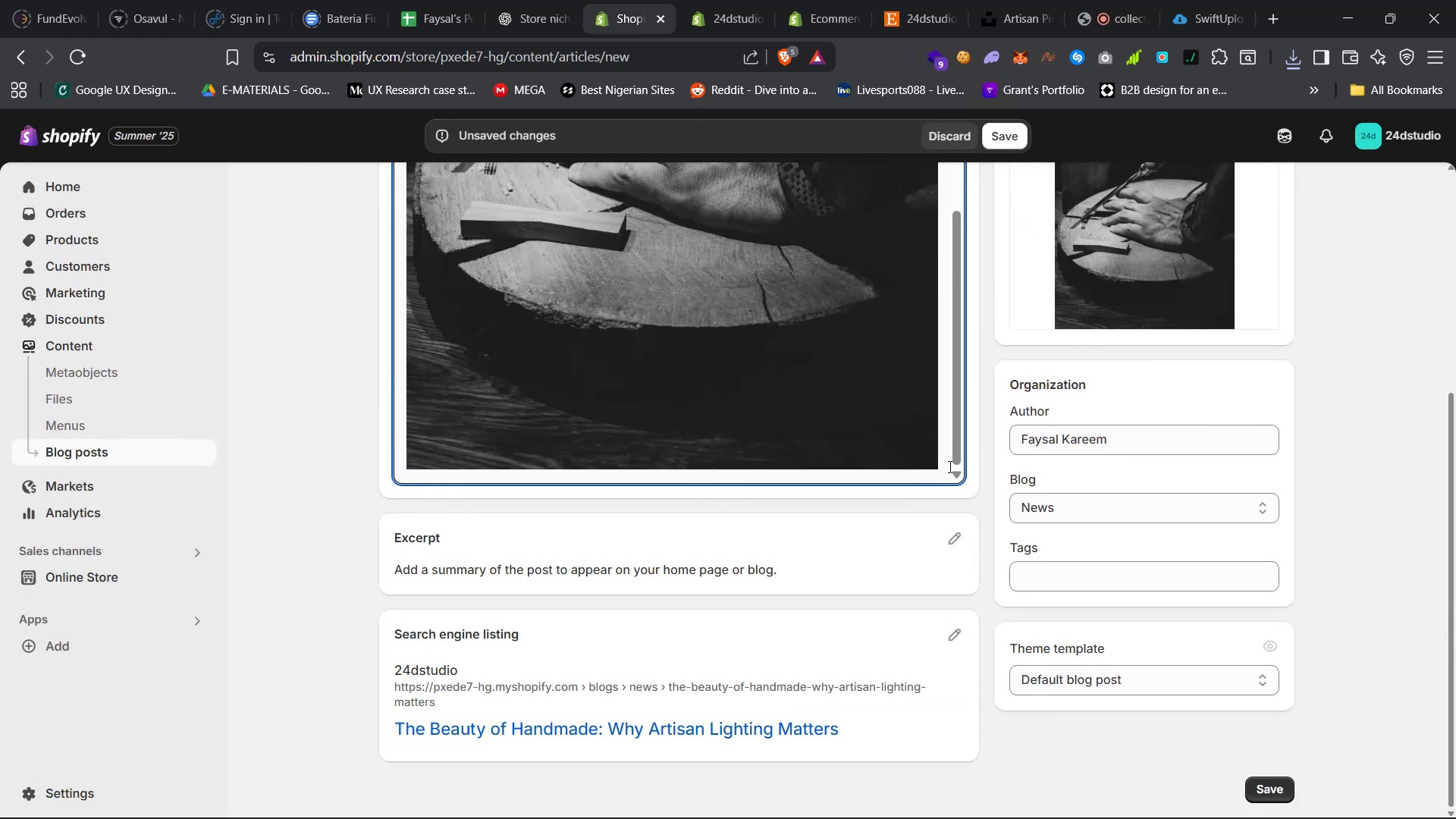 
key(Enter)
 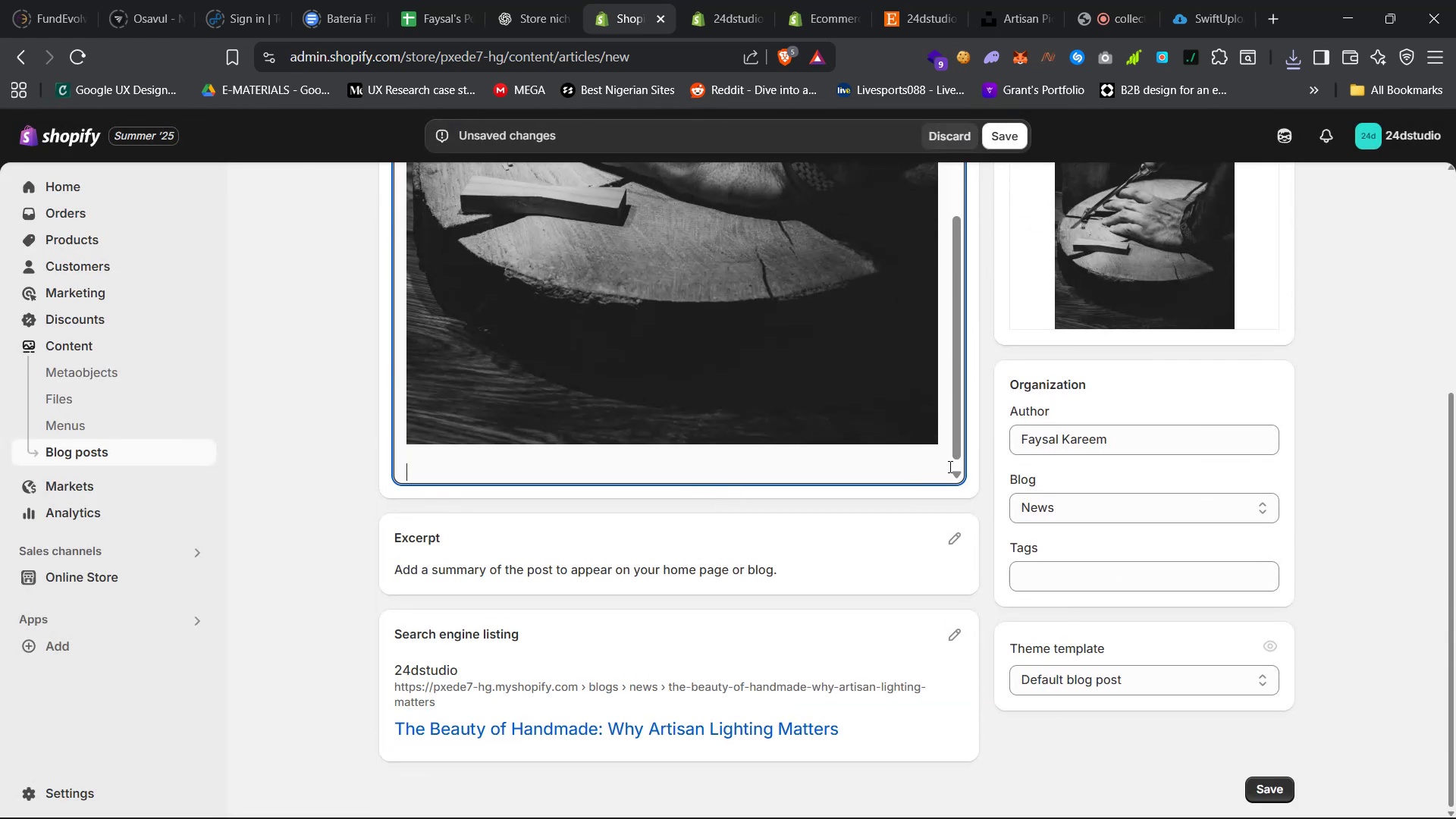 
key(Enter)
 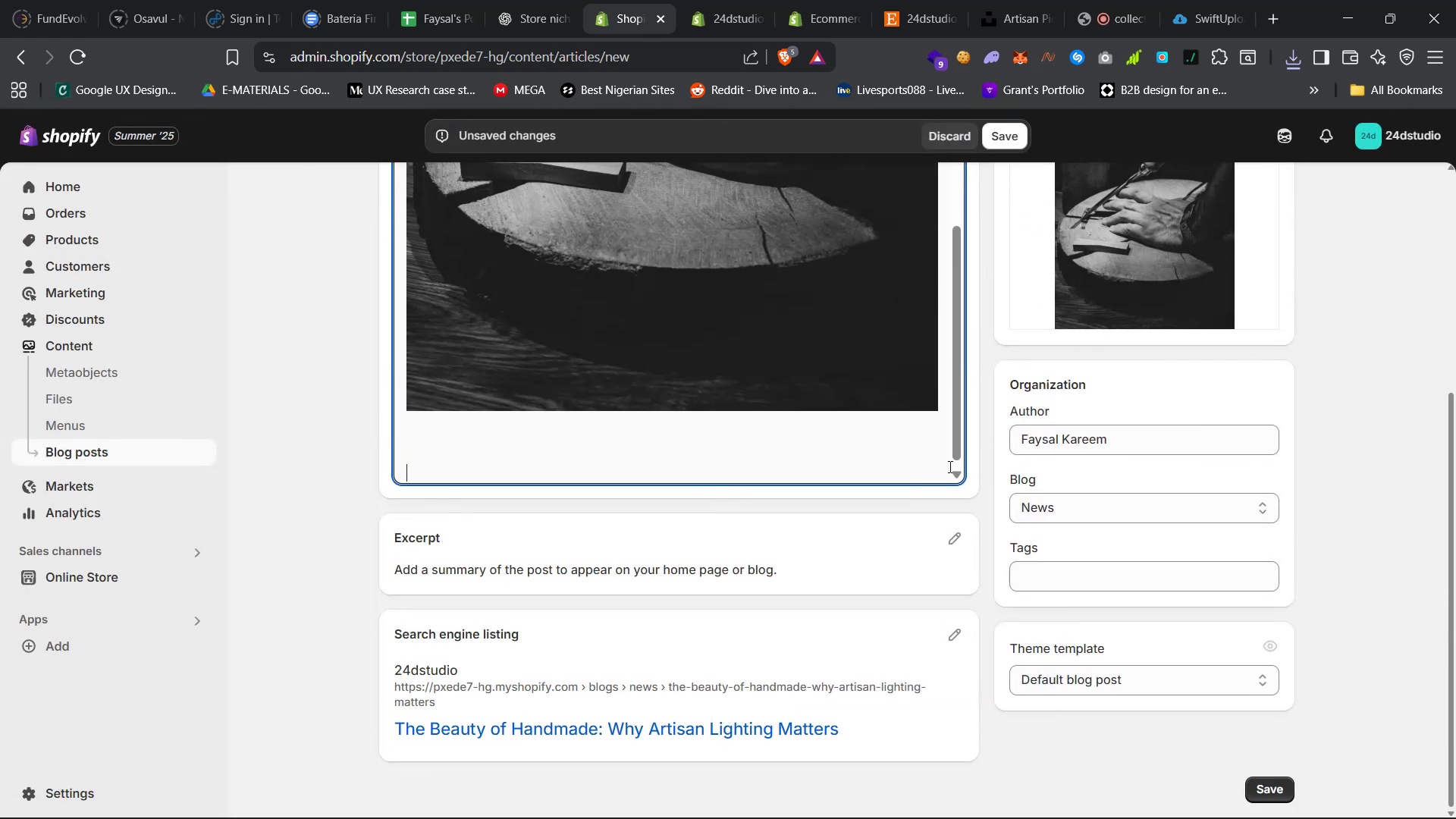 
key(Control+V)
 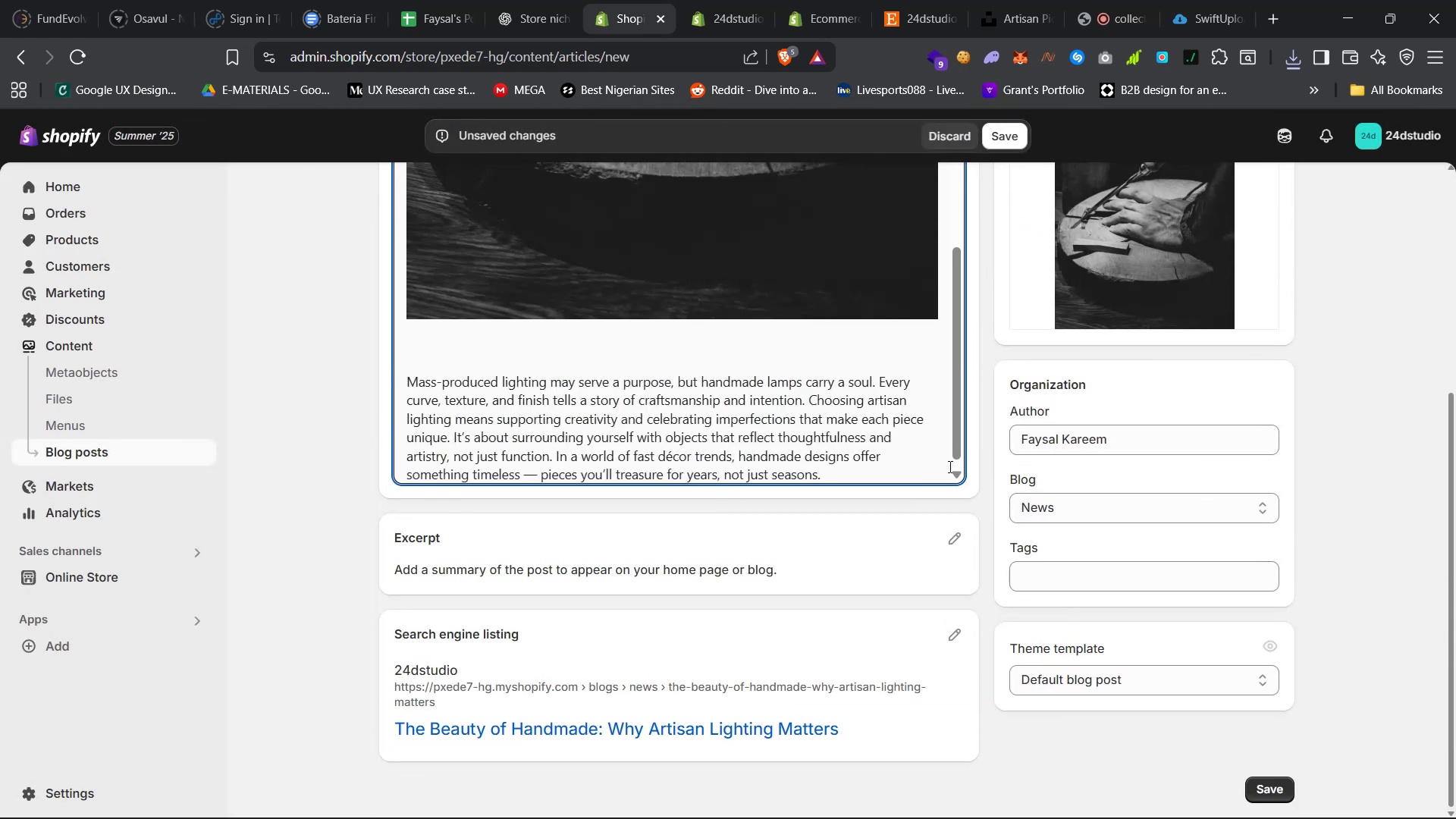 
scroll: coordinate [949, 466], scroll_direction: down, amount: 6.0
 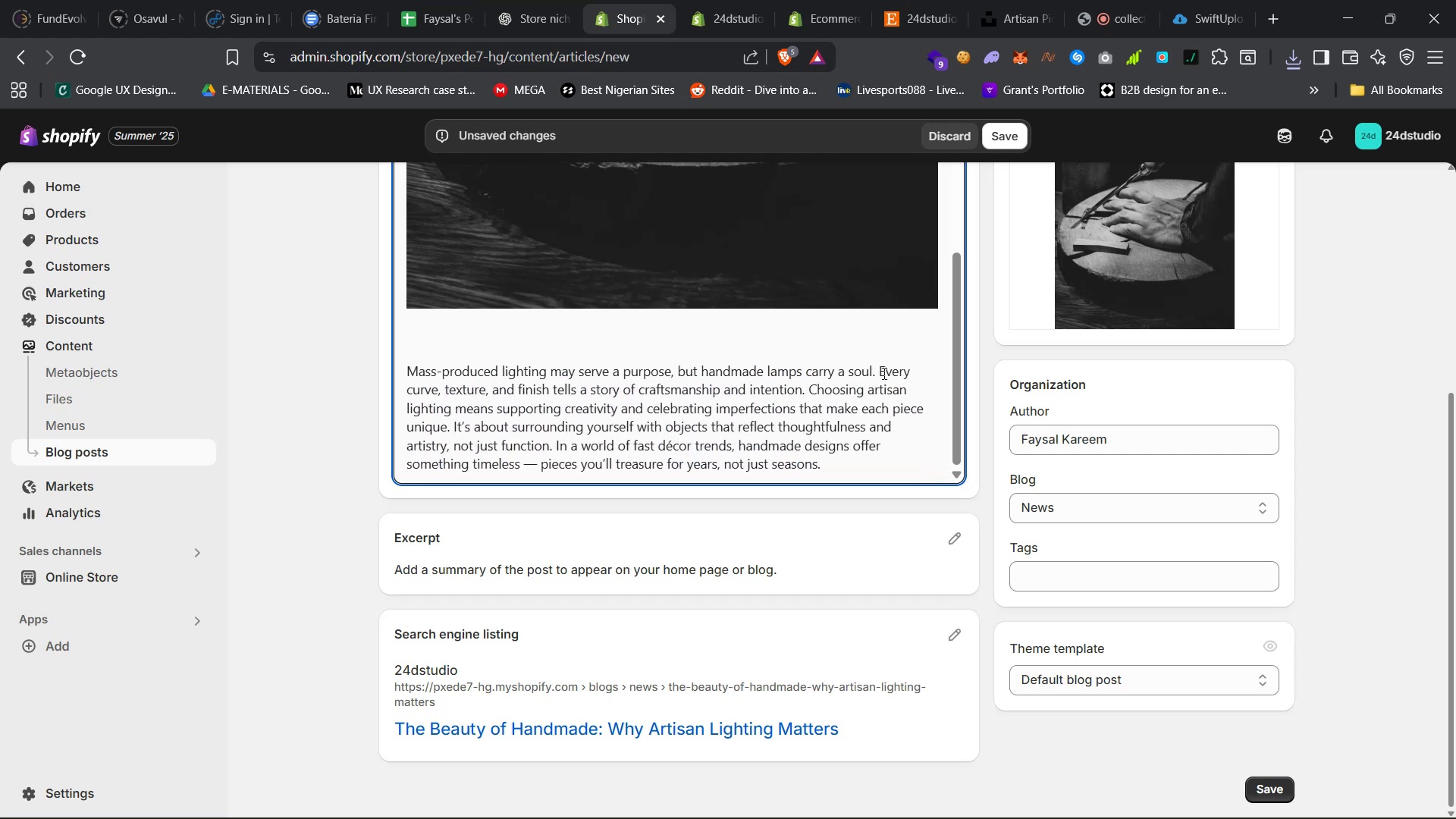 
left_click([880, 373])
 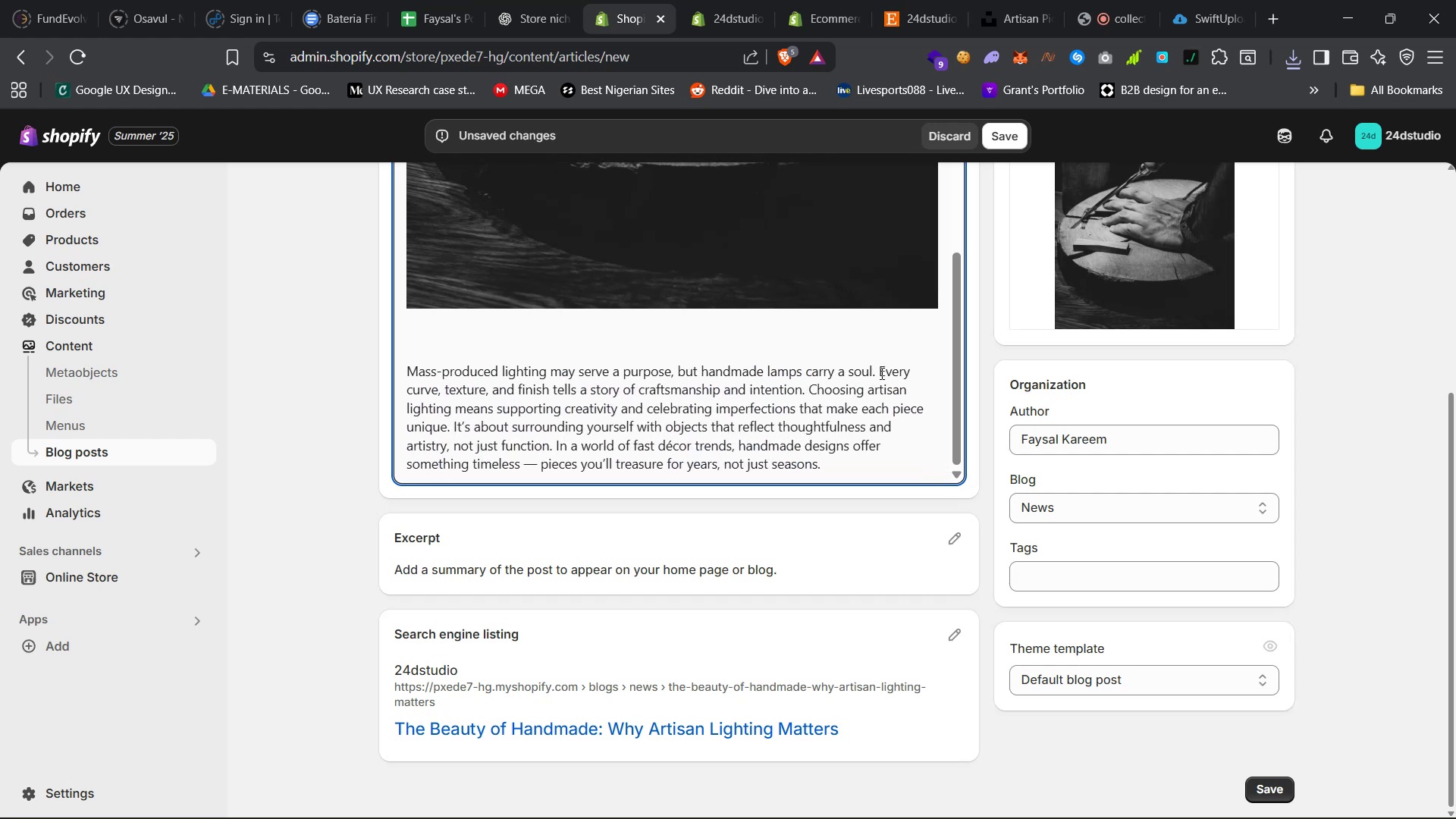 
key(Enter)
 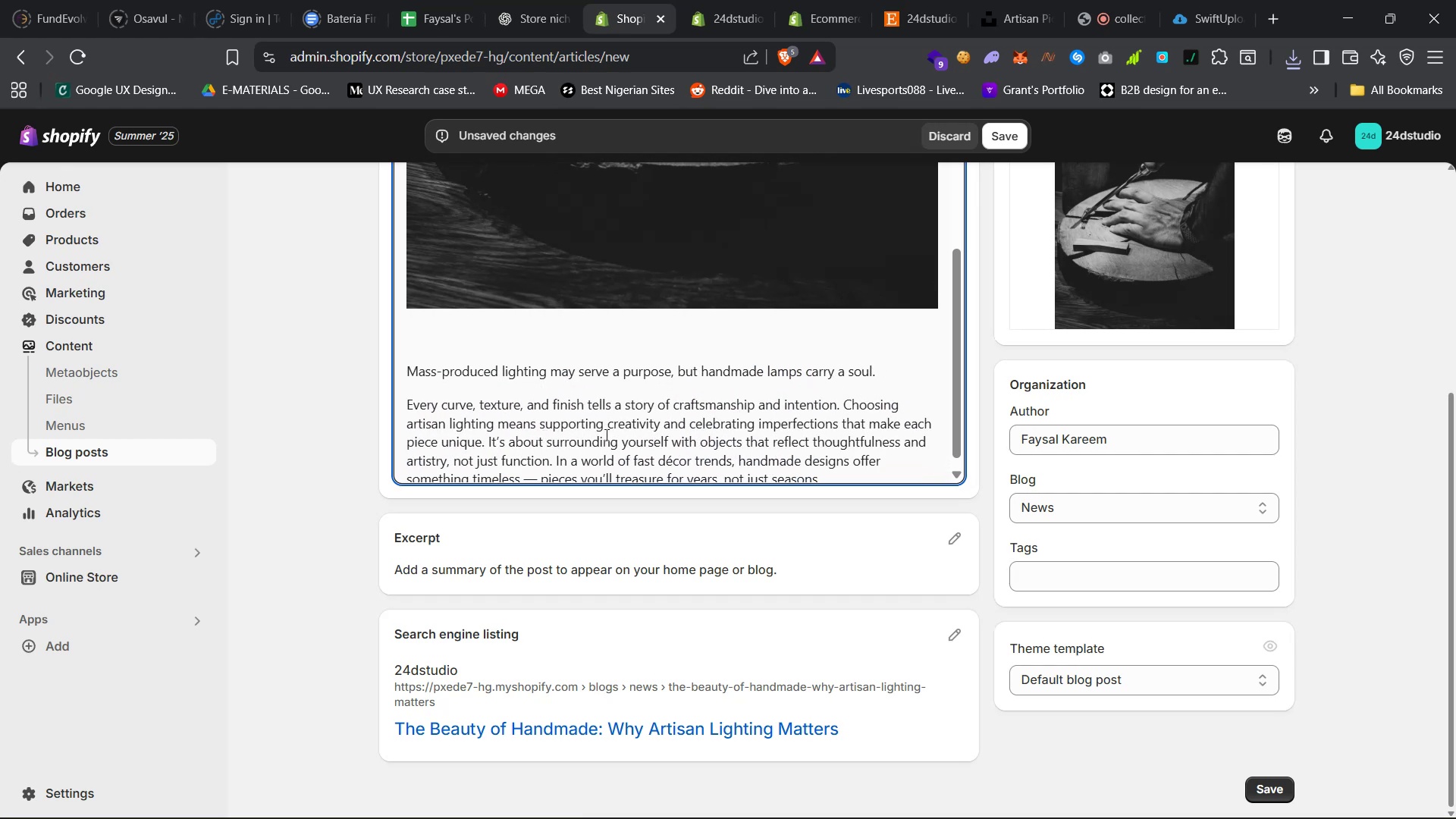 
scroll: coordinate [661, 435], scroll_direction: down, amount: 2.0
 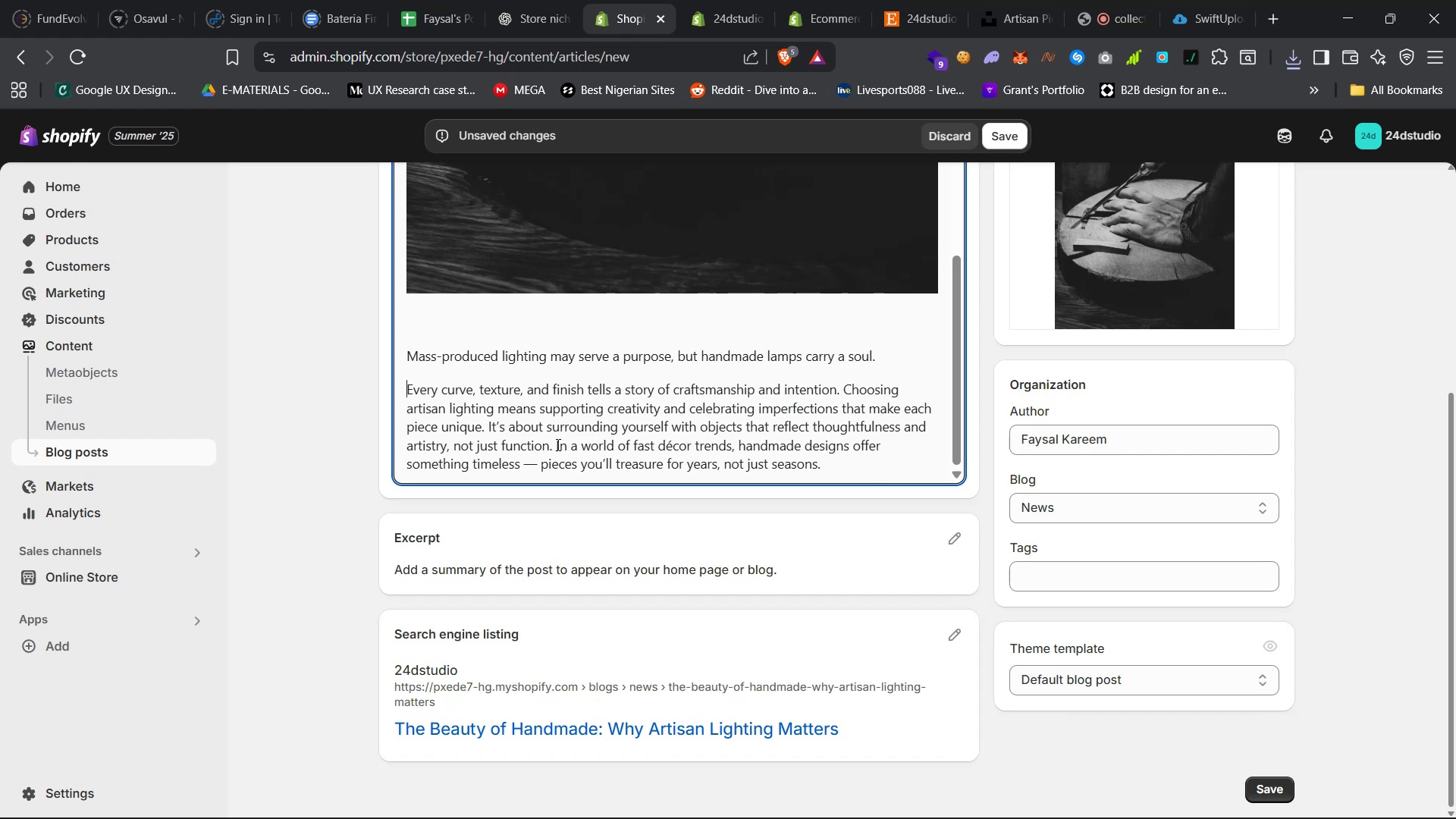 
left_click([557, 445])
 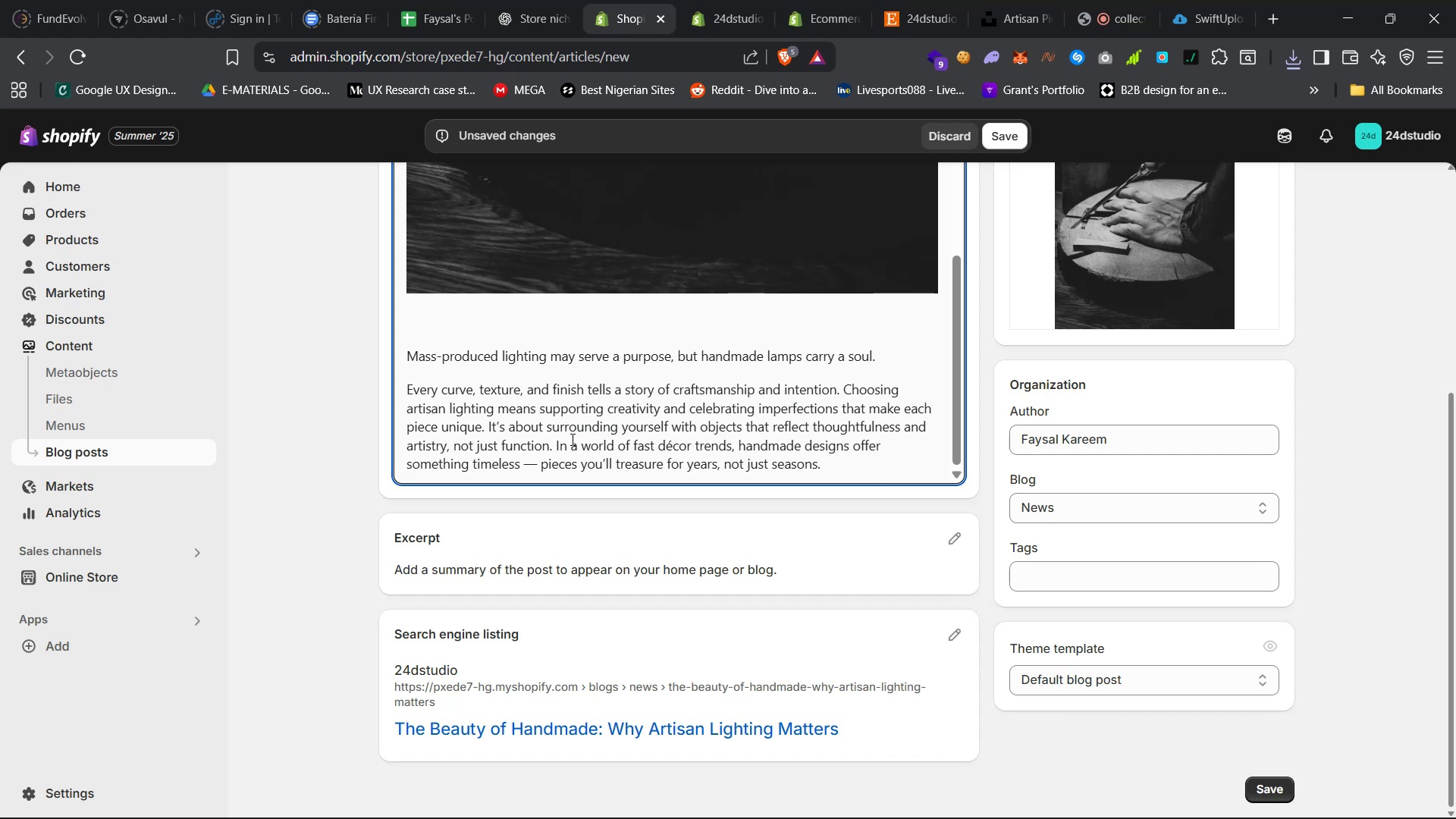 
key(Enter)
 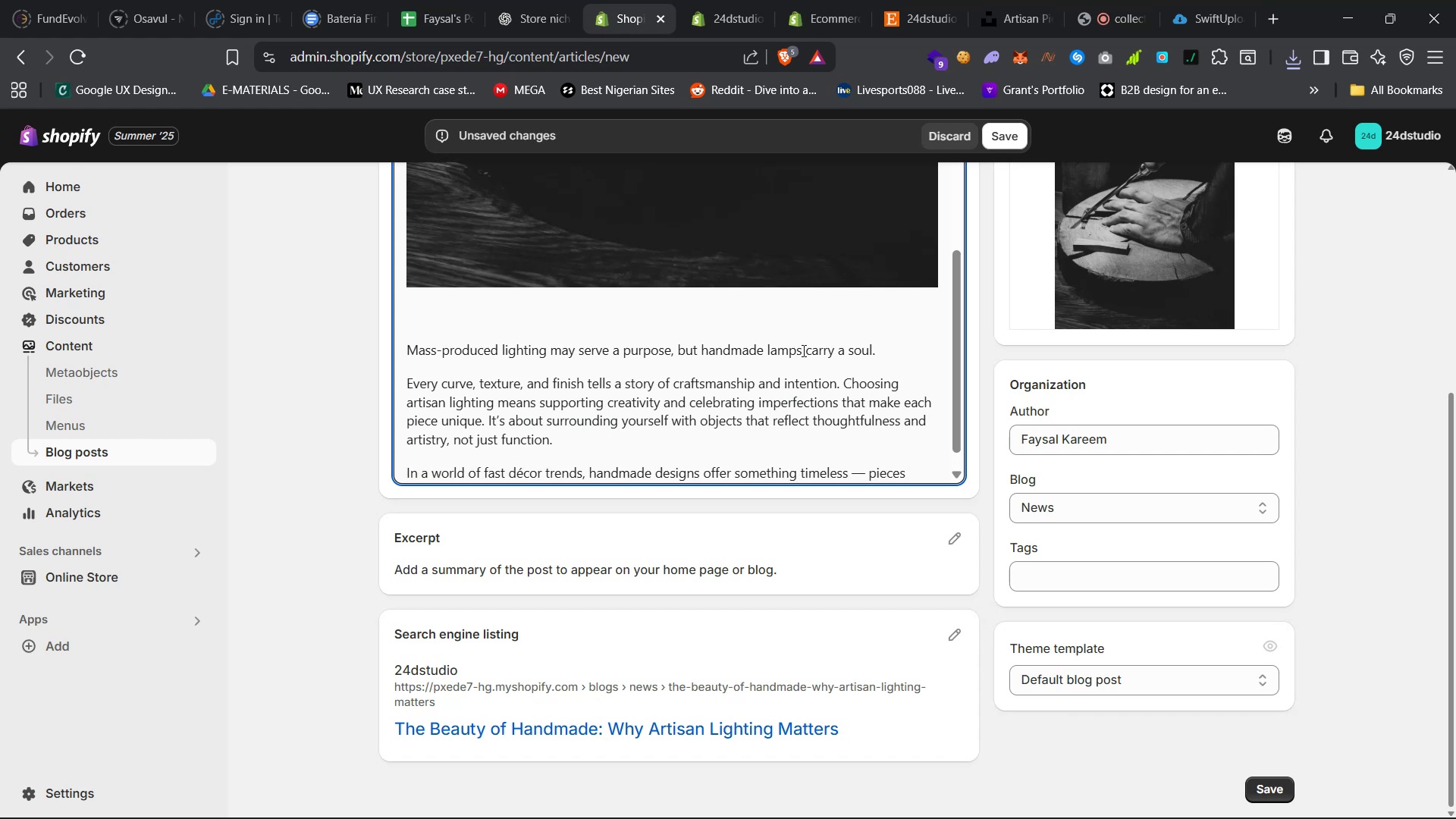 
left_click_drag(start_coordinate=[876, 347], to_coordinate=[397, 326])
 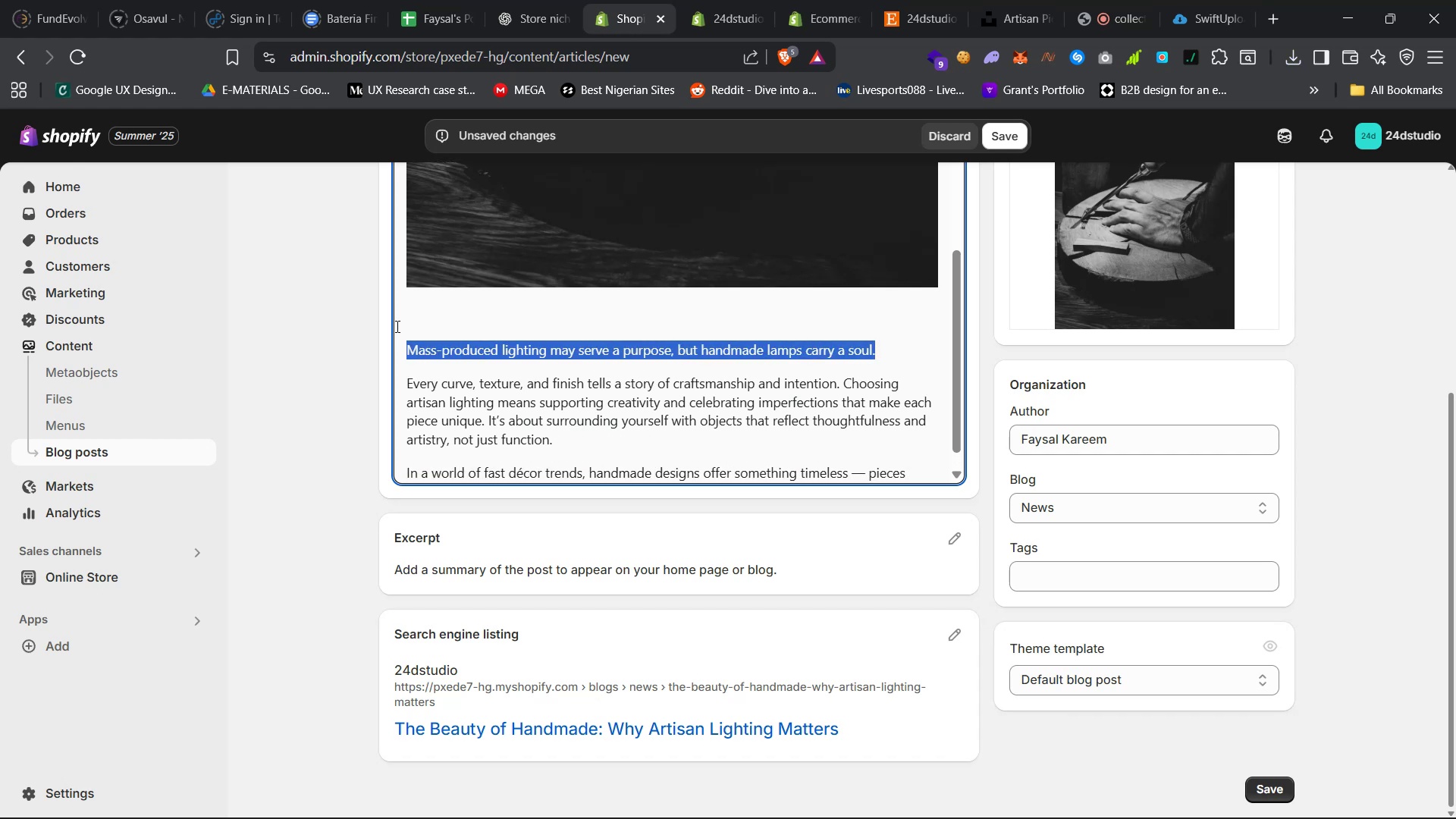 
key(Control+B)
 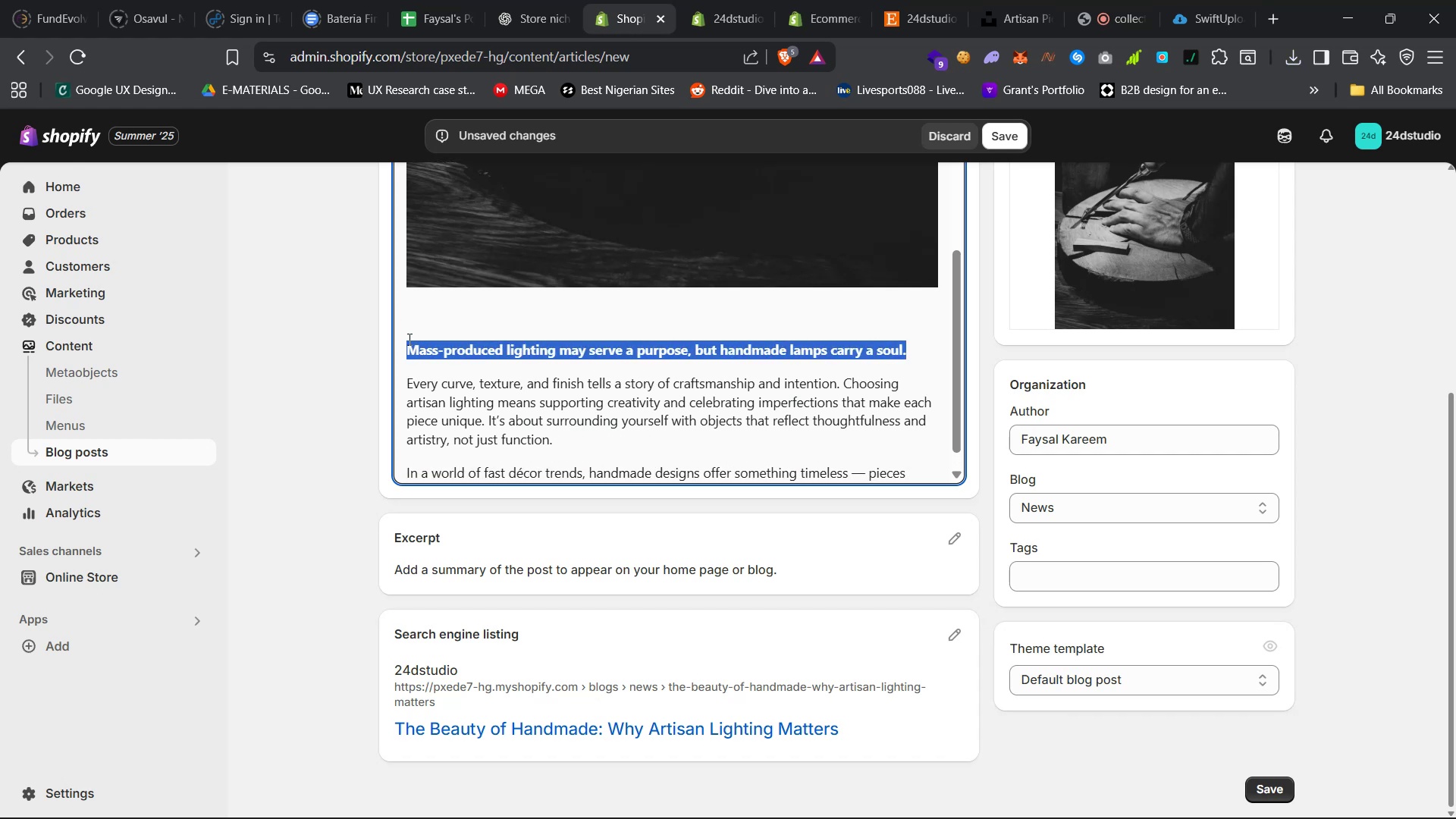 
left_click([547, 411])
 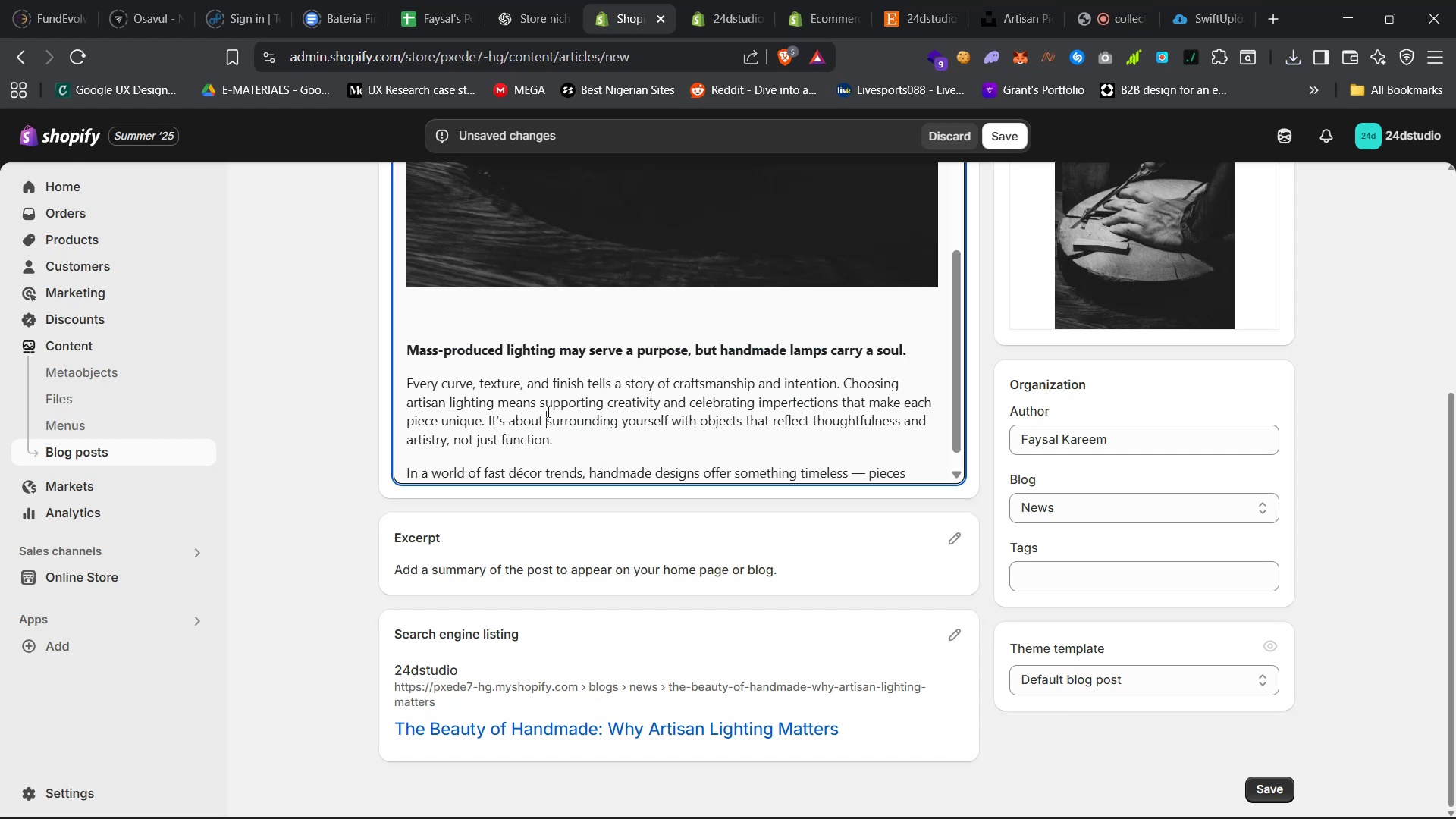 
scroll: coordinate [547, 413], scroll_direction: down, amount: 12.0
 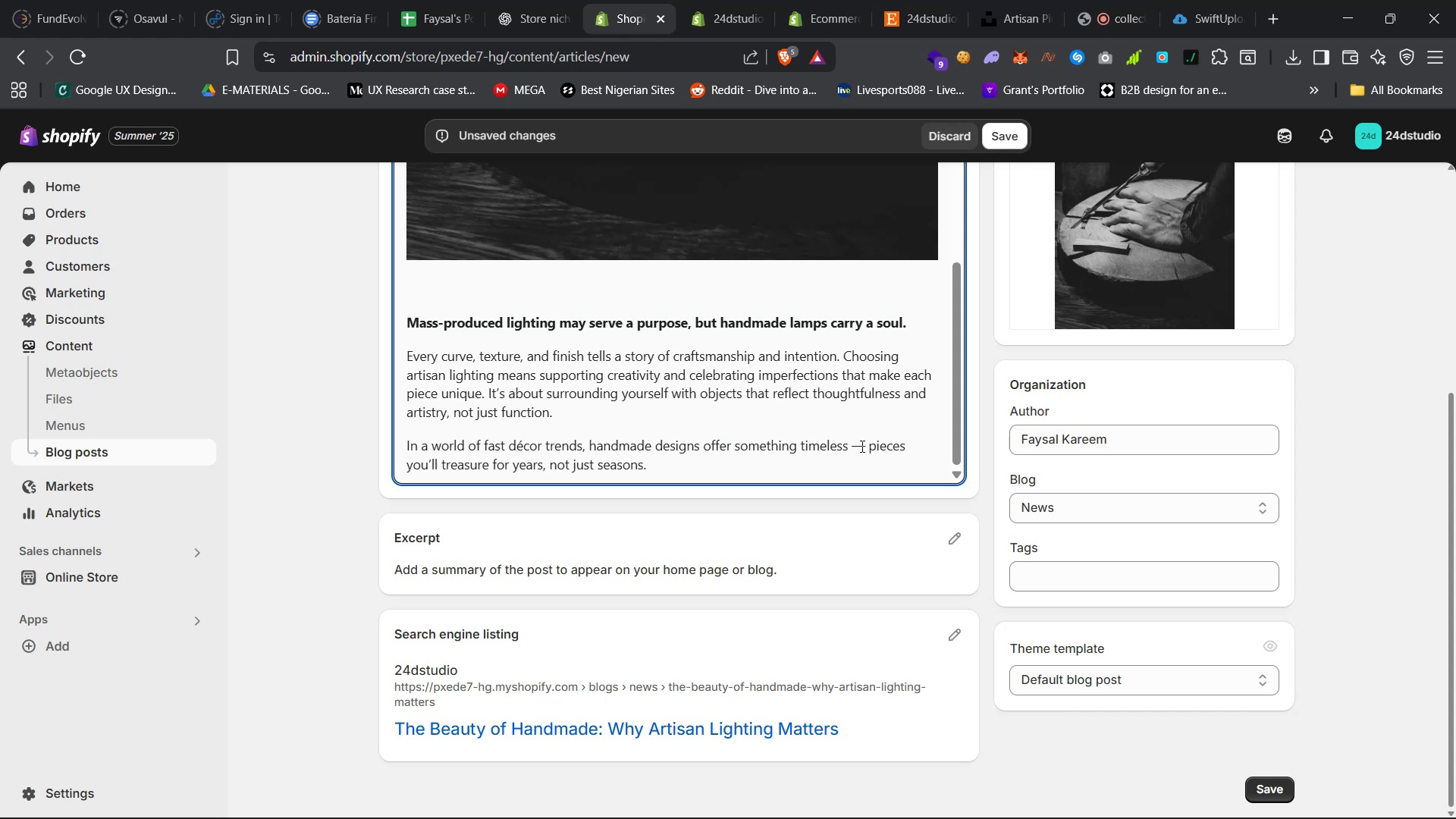 
left_click([865, 446])
 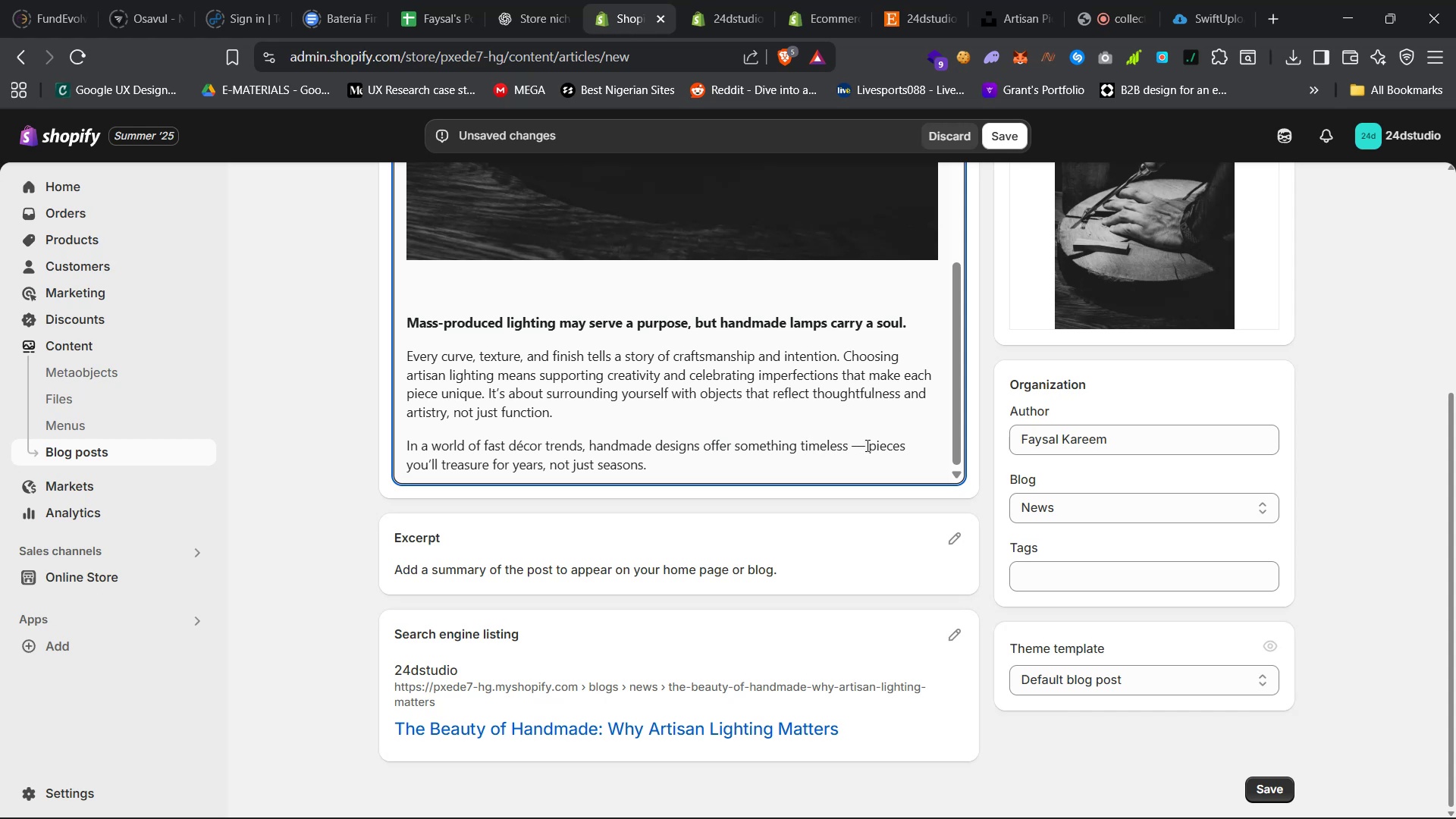 
key(Backspace)
 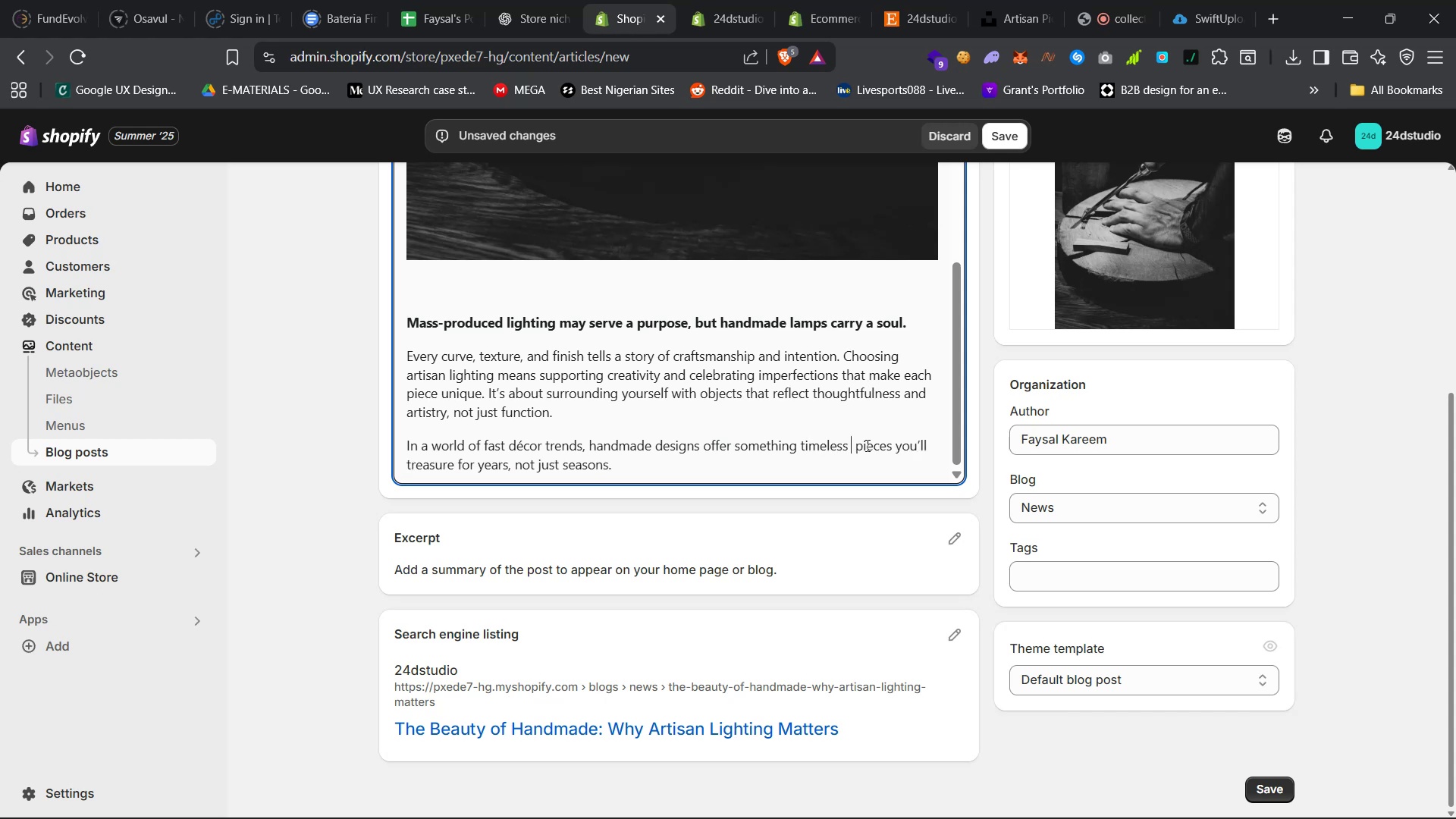 
key(Backspace)
 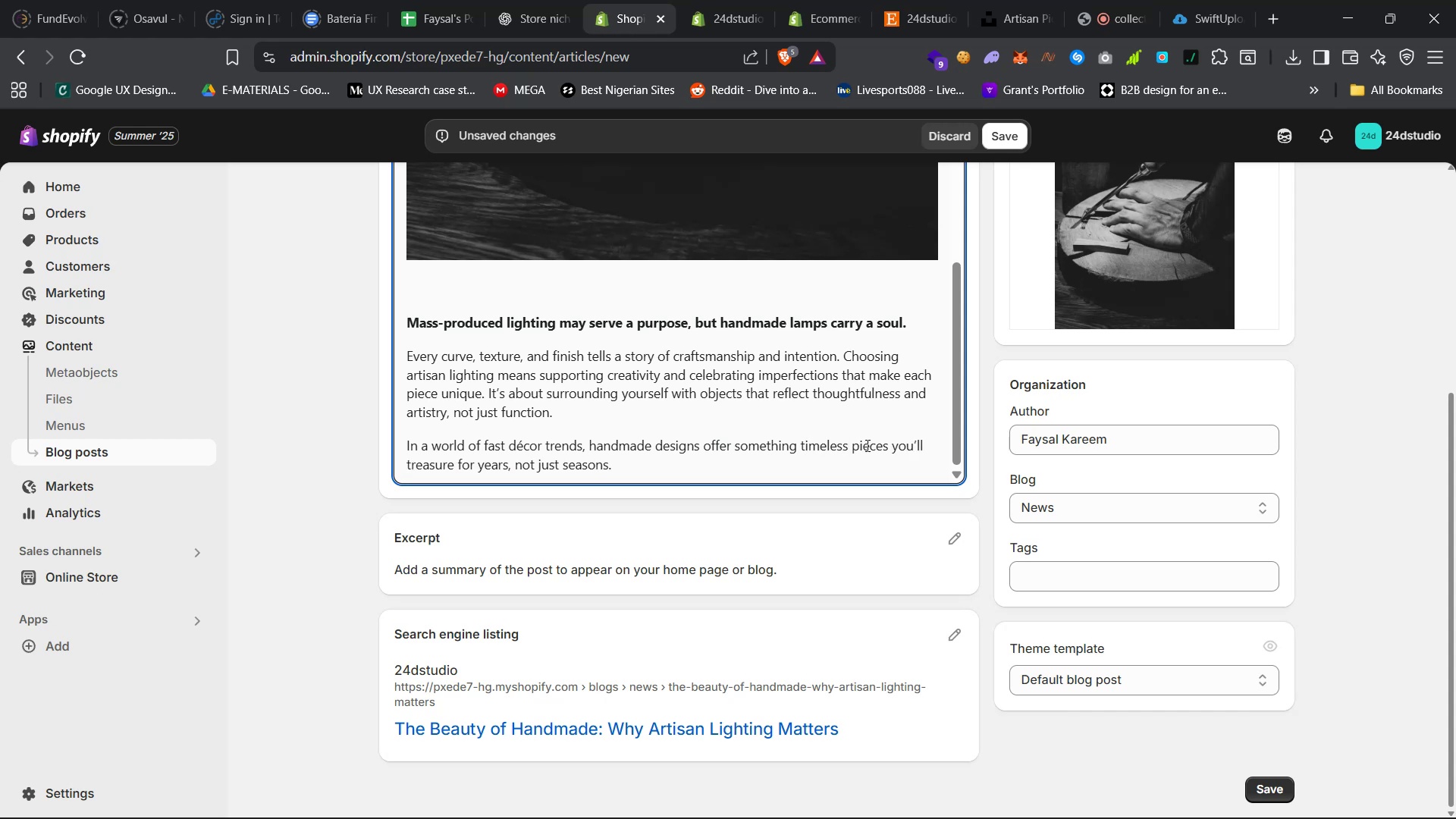 
scroll: coordinate [689, 519], scroll_direction: up, amount: 30.0
 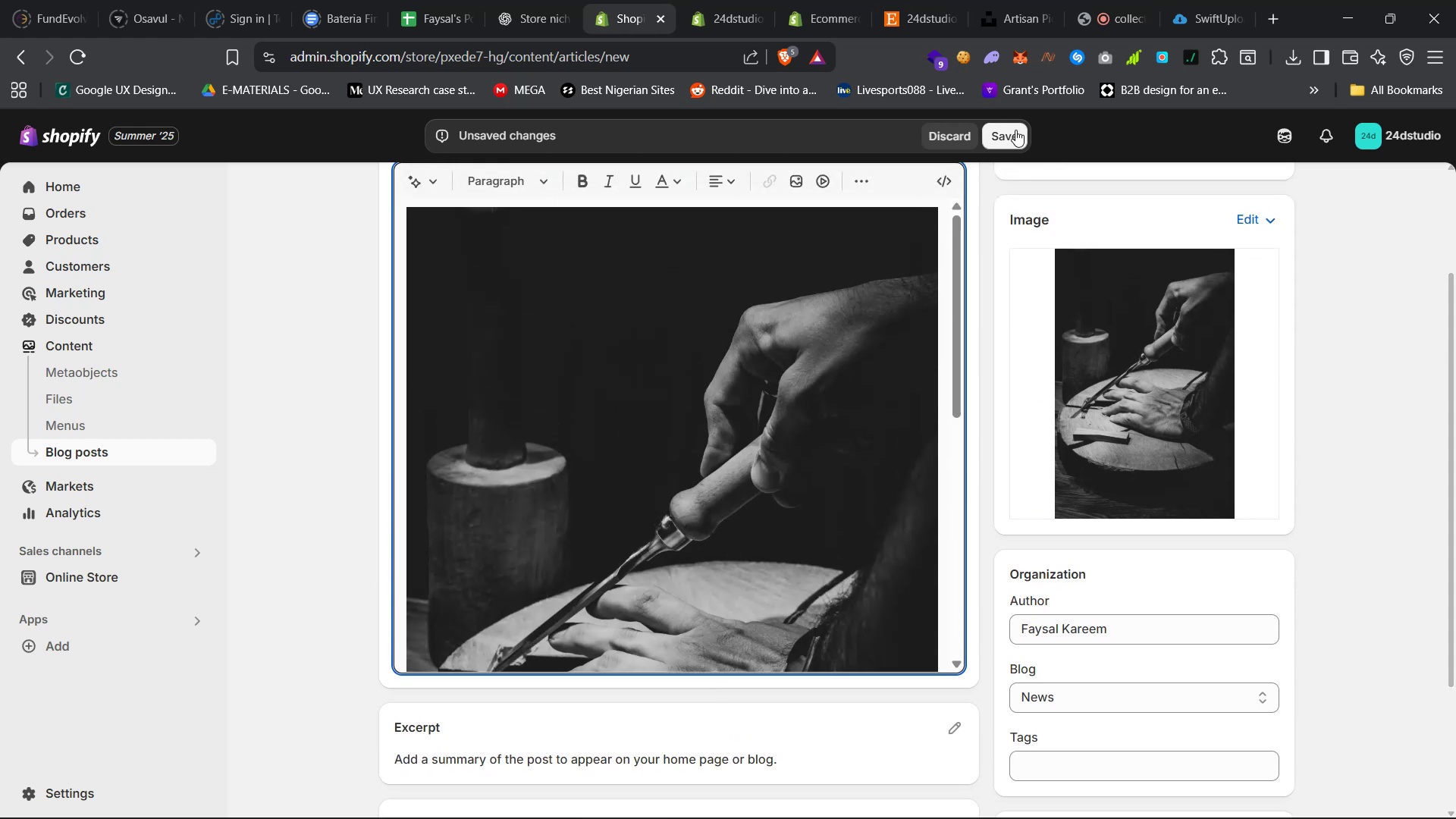 
scroll: coordinate [949, 538], scroll_direction: down, amount: 41.0
 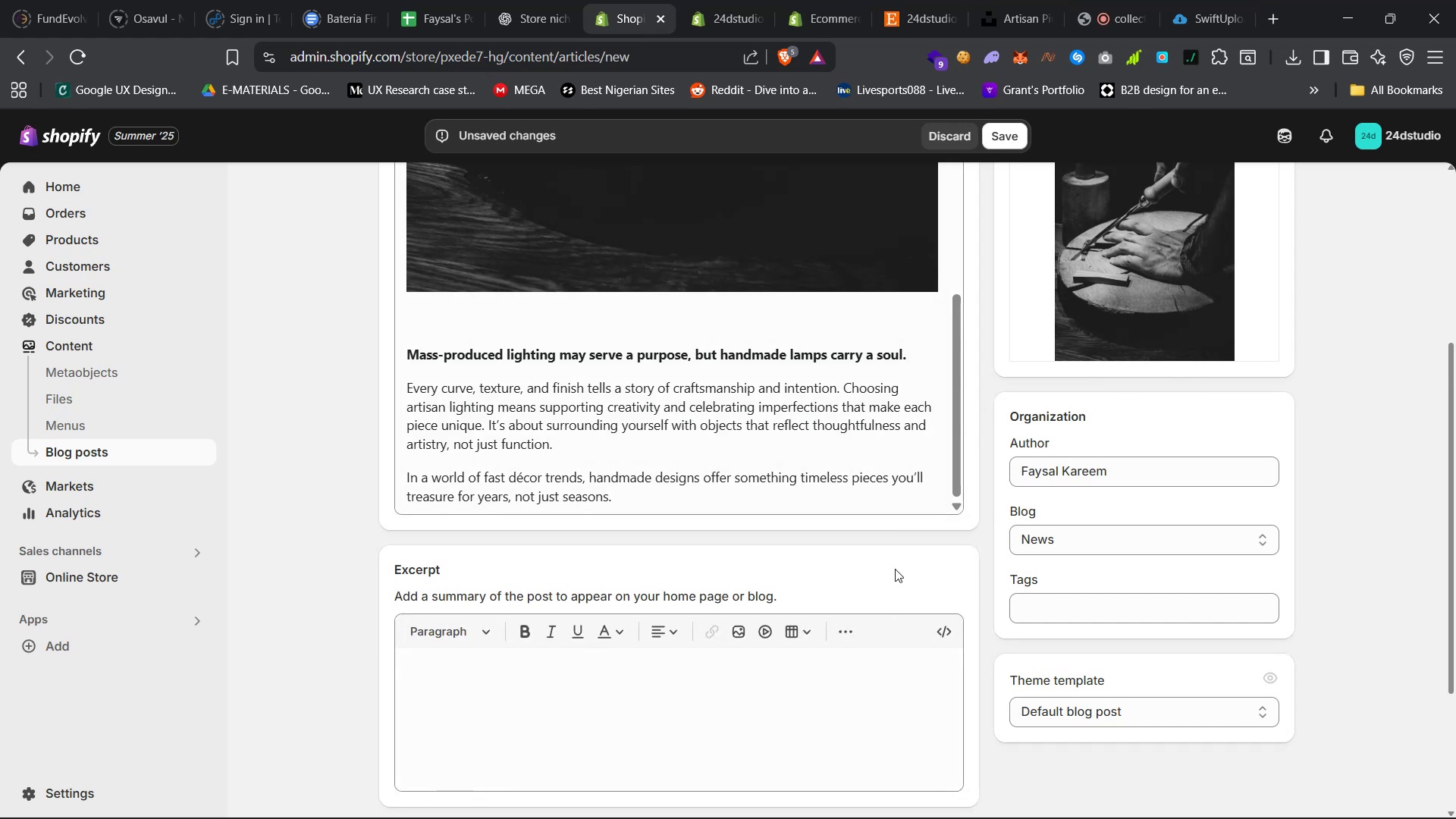 
left_click([713, 5])
 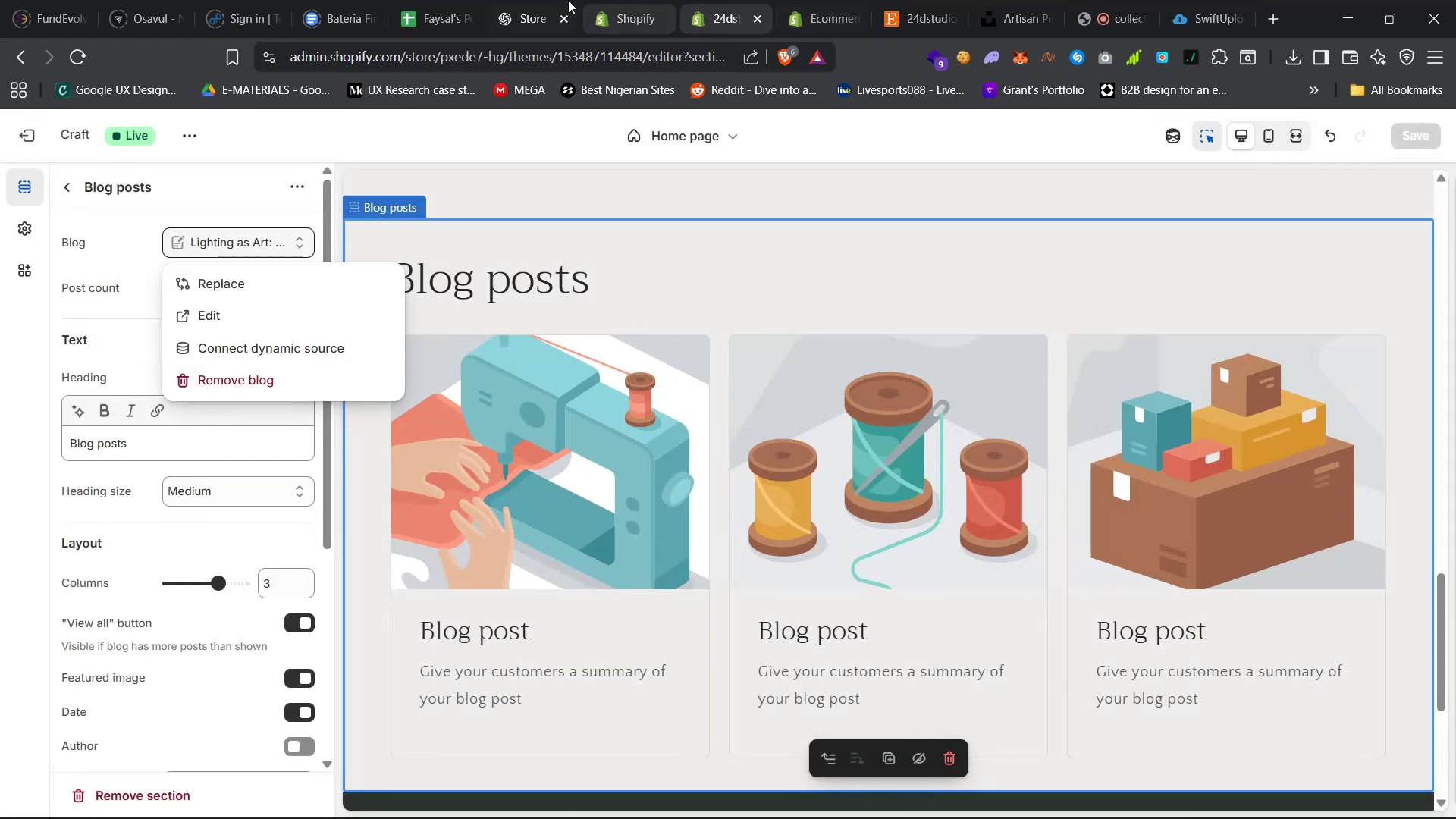 
left_click([520, 0])
 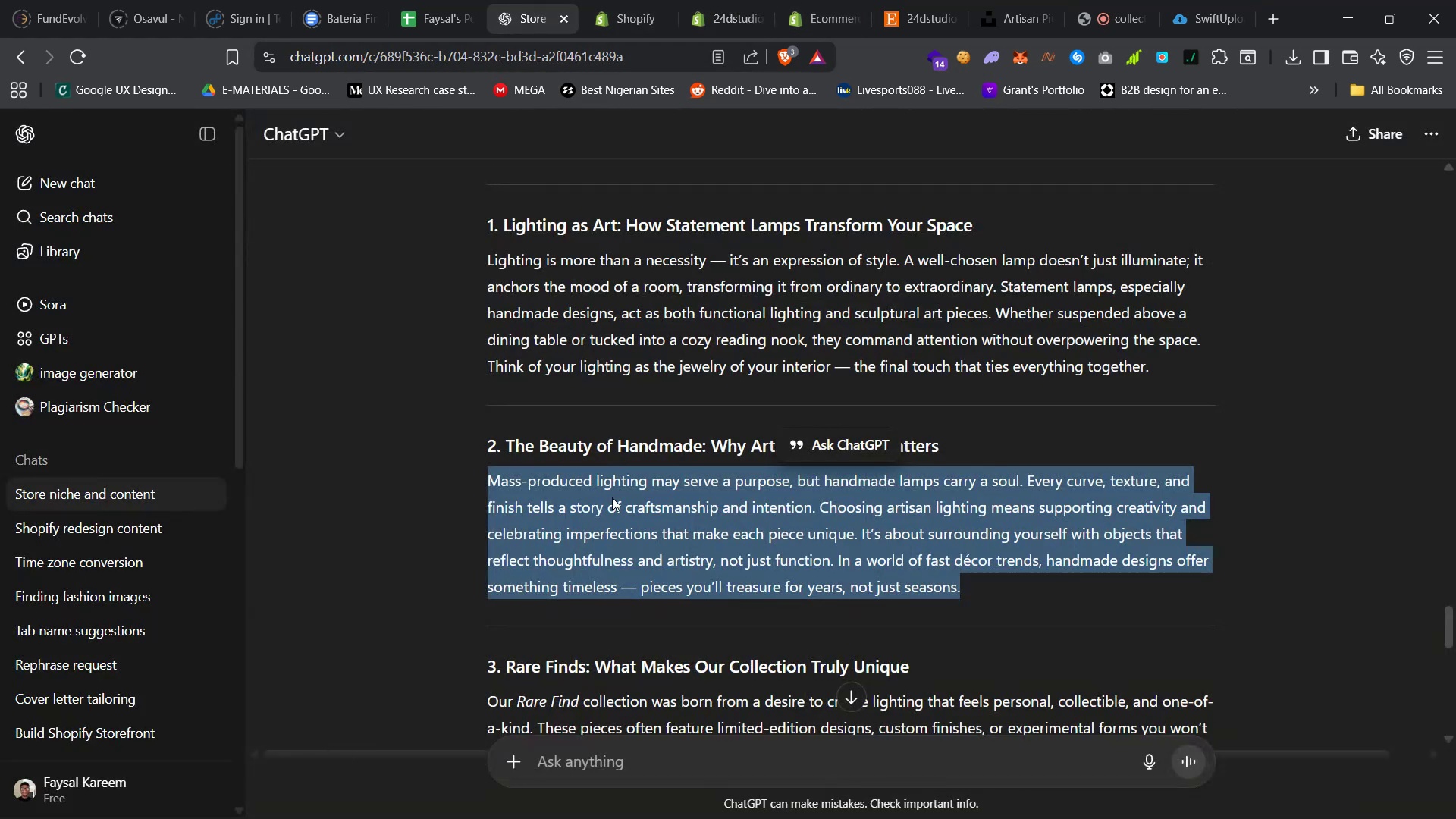 
scroll: coordinate [621, 517], scroll_direction: up, amount: 38.0
 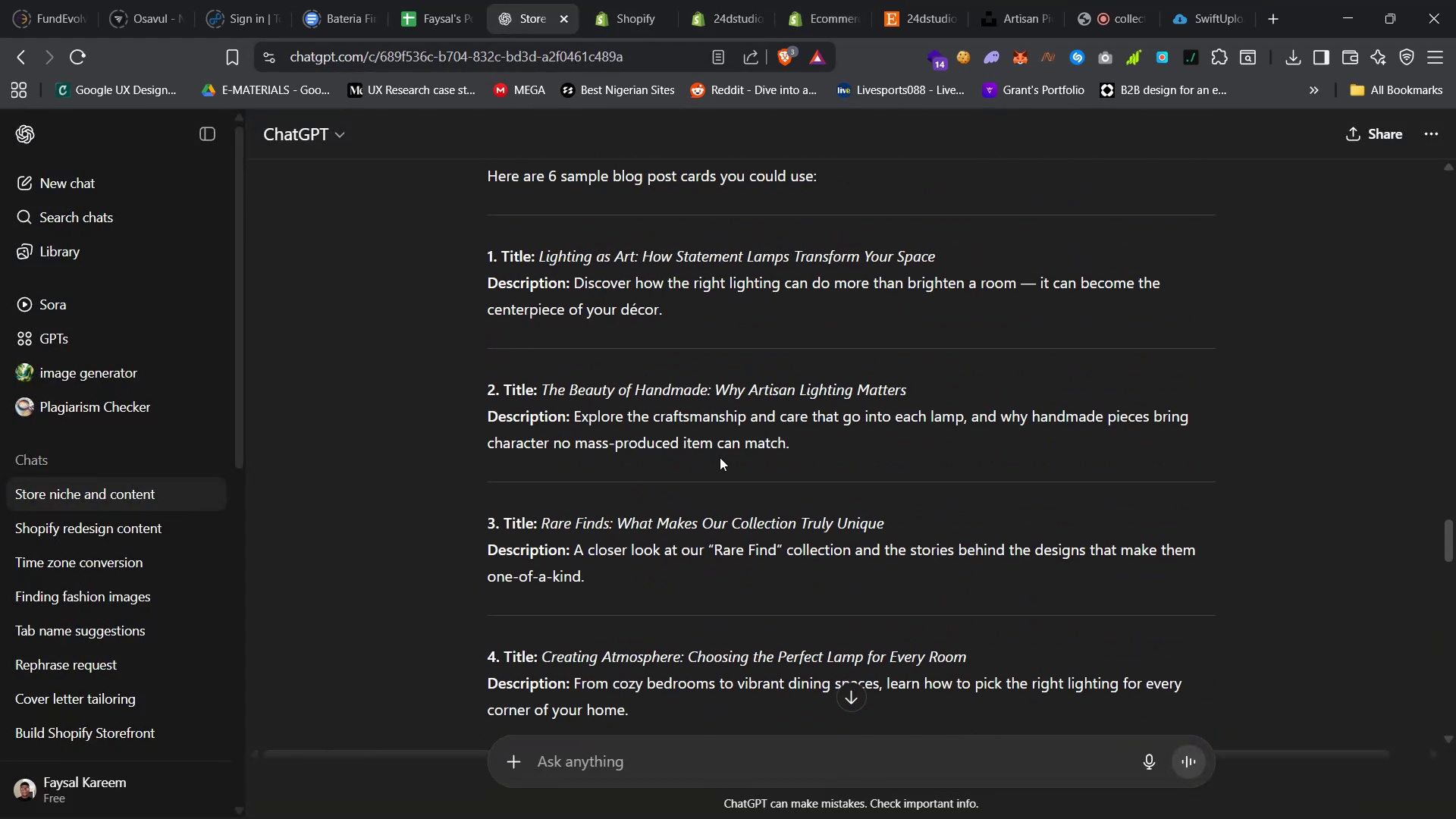 
left_click_drag(start_coordinate=[791, 444], to_coordinate=[575, 418])
 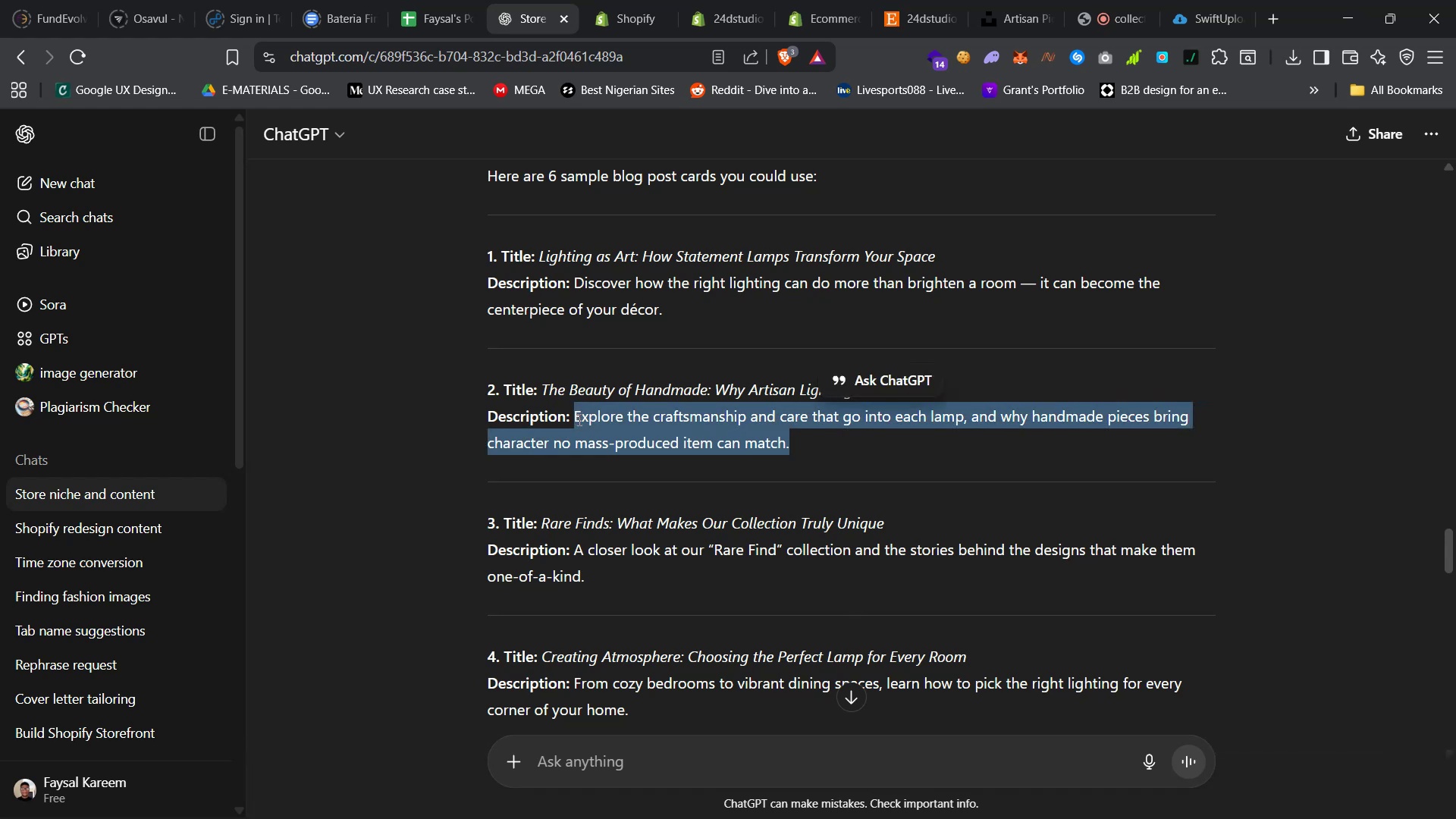 
right_click([578, 419])
 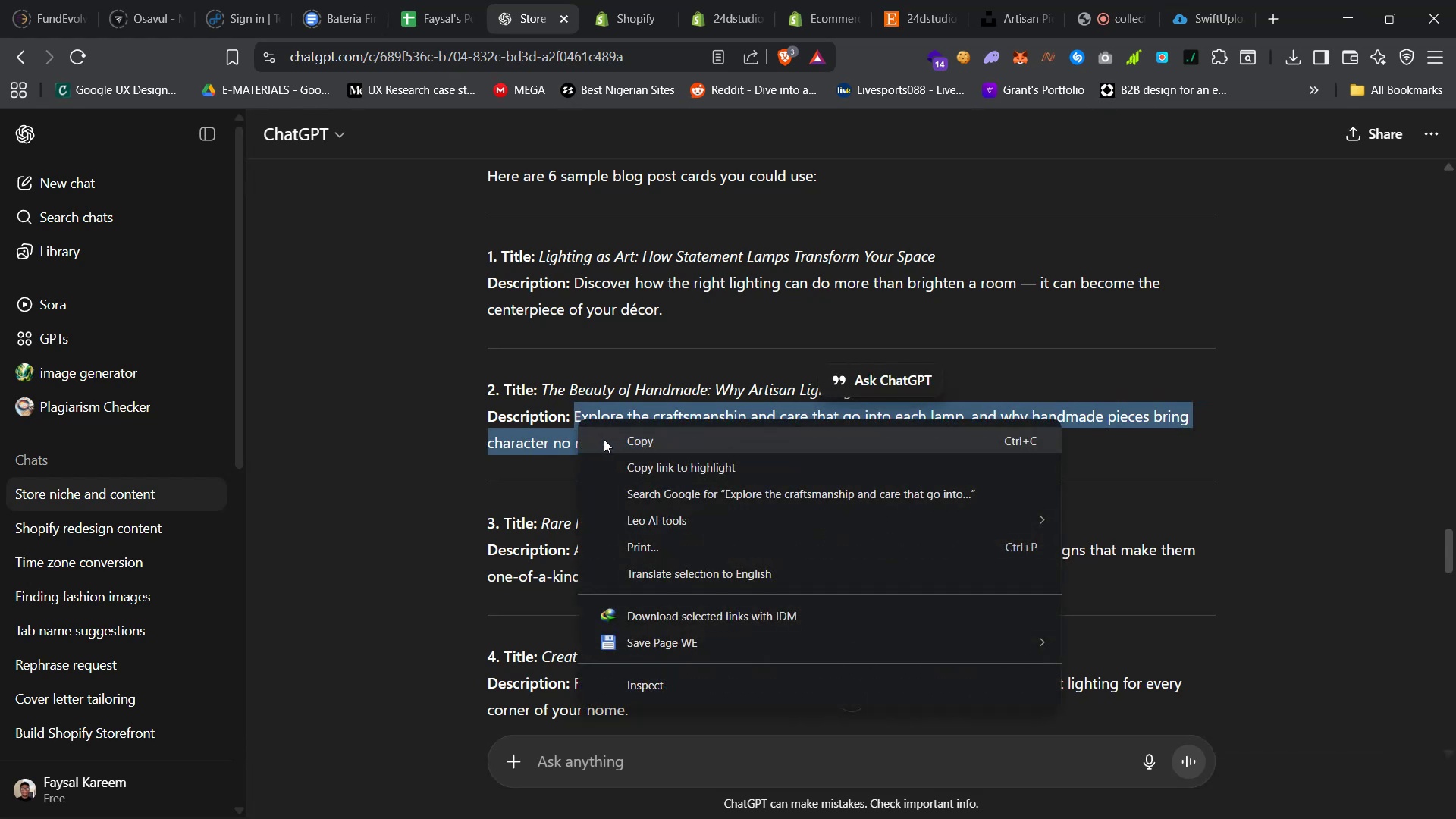 
left_click([607, 441])
 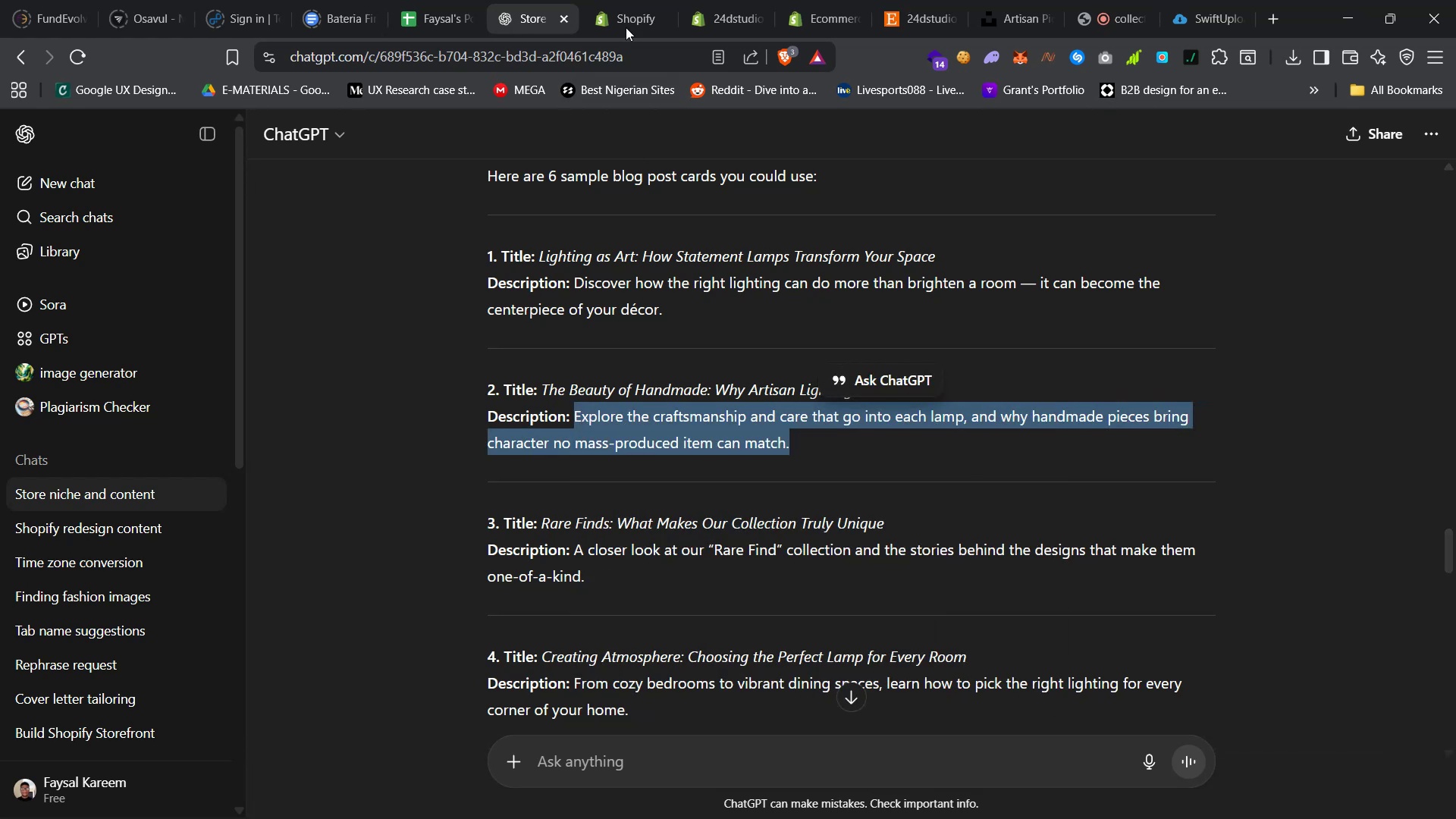 
left_click([626, 0])
 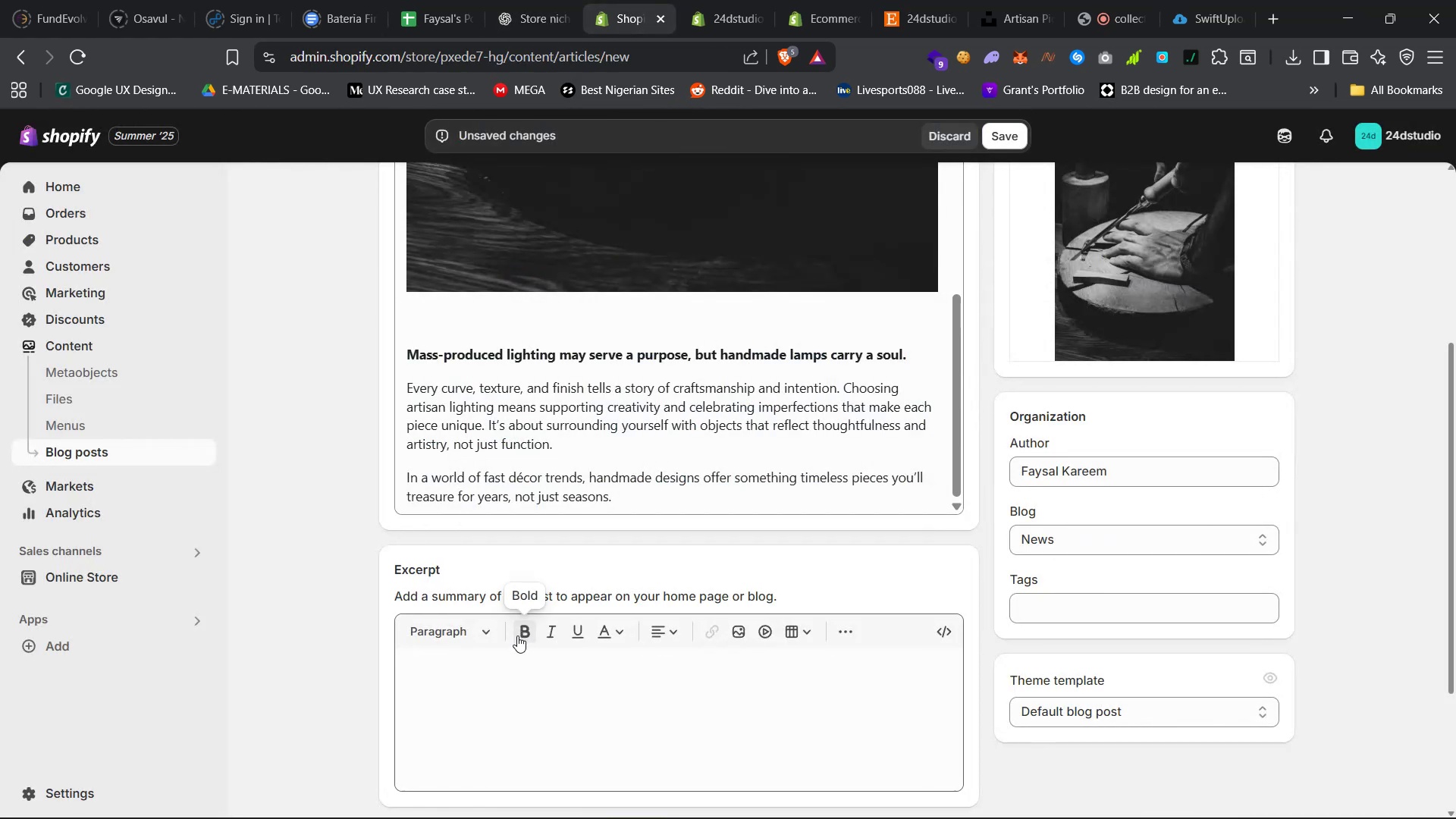 
right_click([513, 668])
 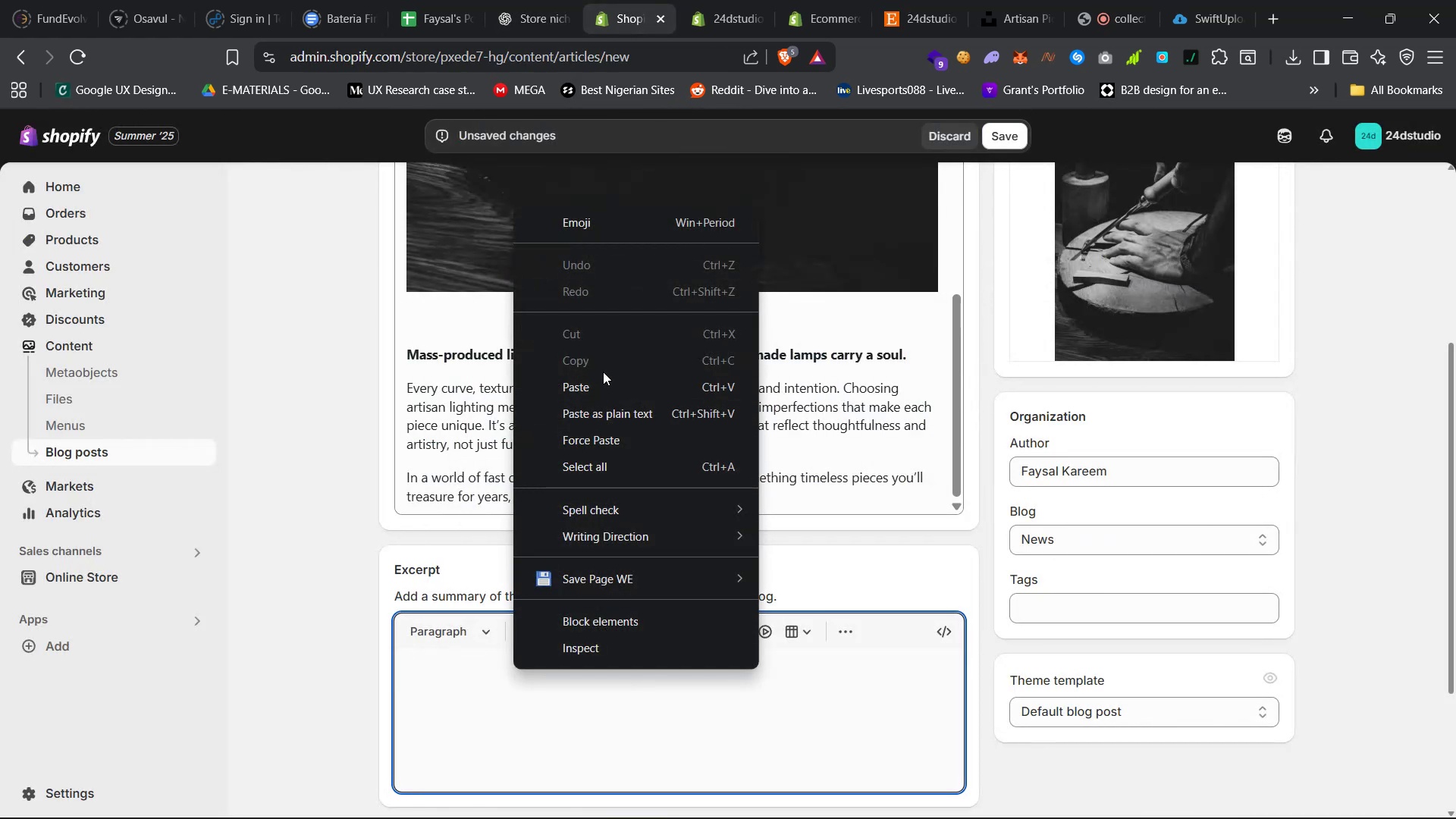 
left_click([604, 383])
 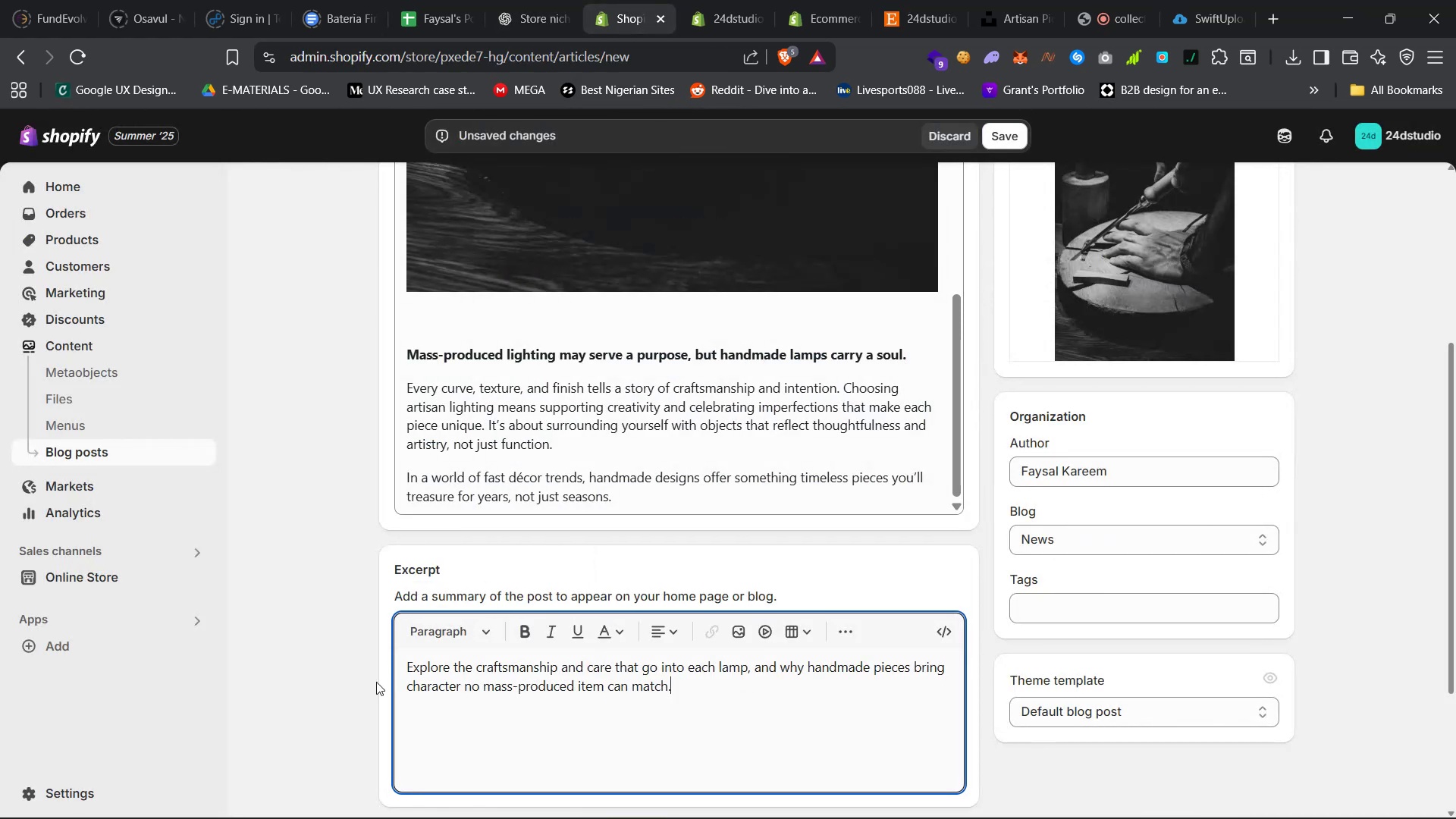 
scroll: coordinate [364, 691], scroll_direction: down, amount: 13.0
 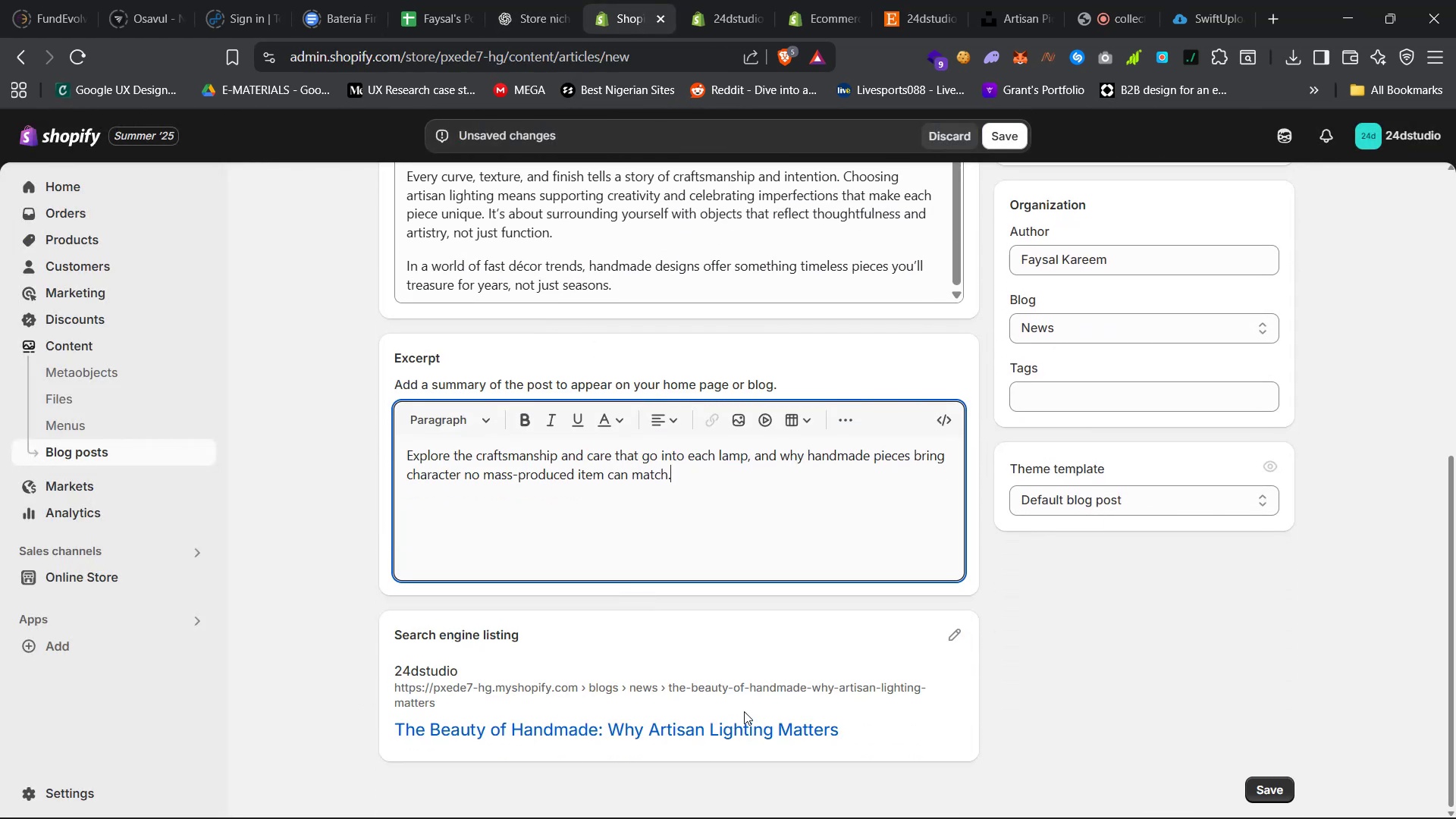 
left_click([1078, 663])
 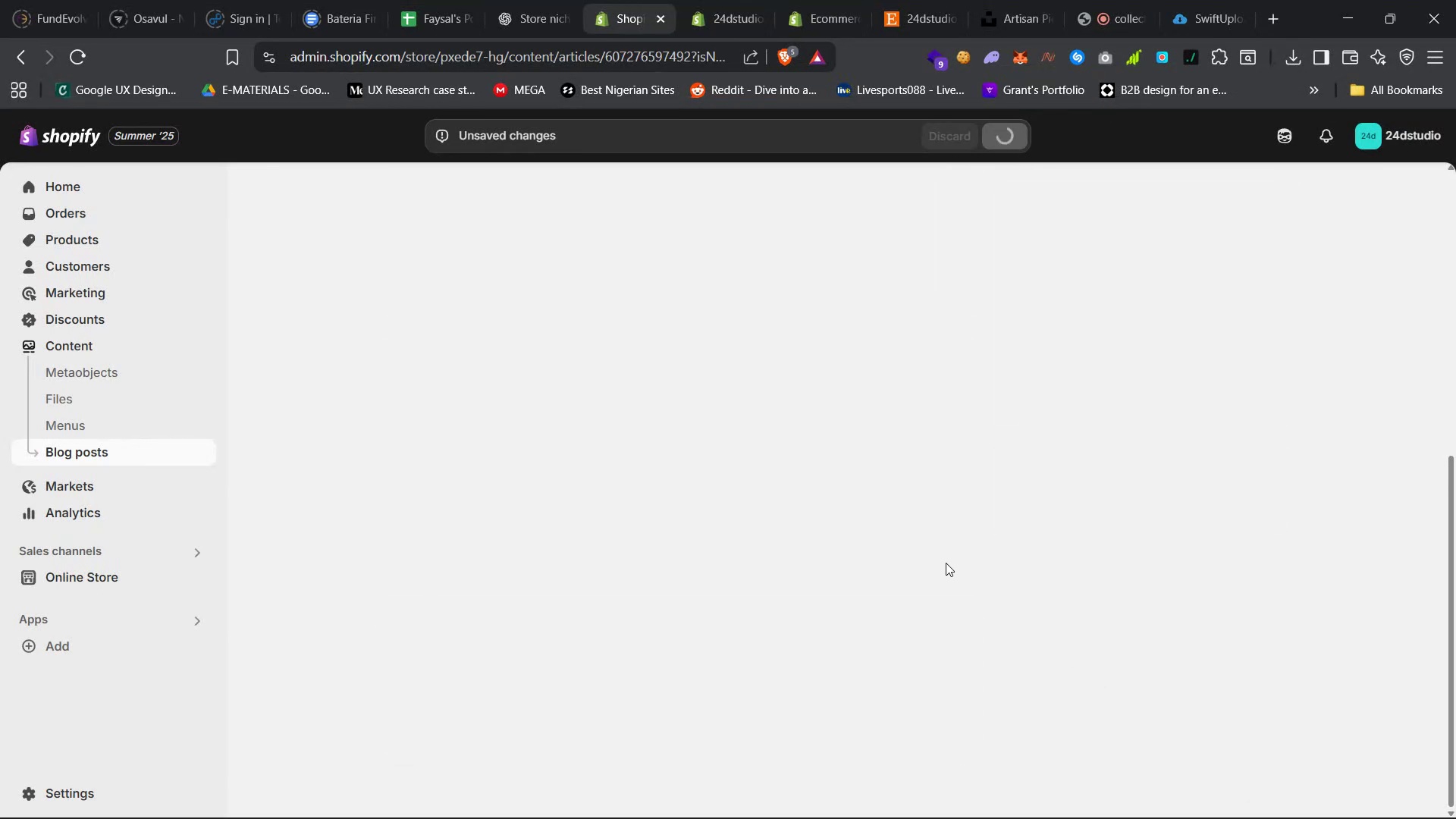 
wait(11.18)
 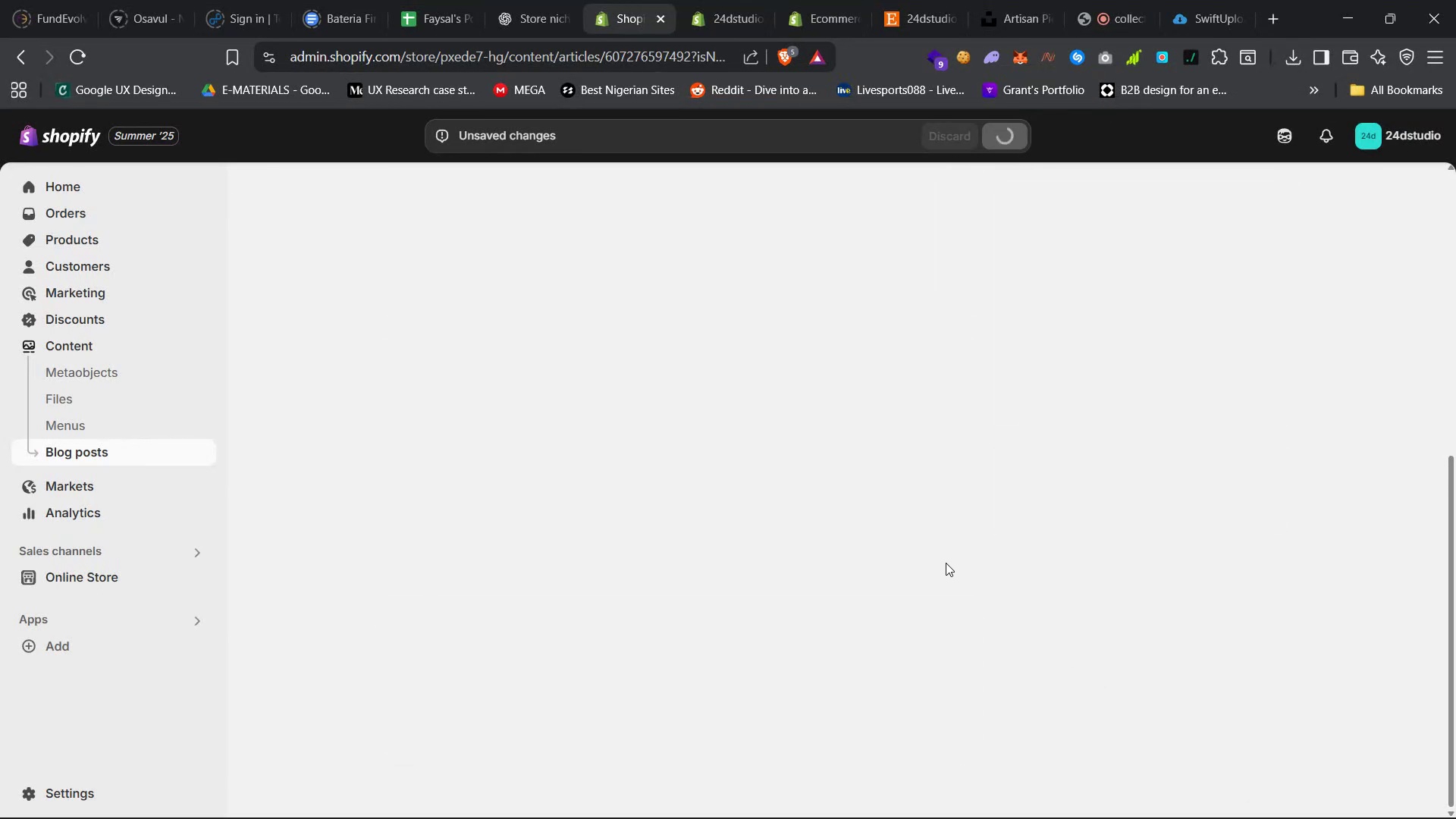 
double_click([1050, 375])
 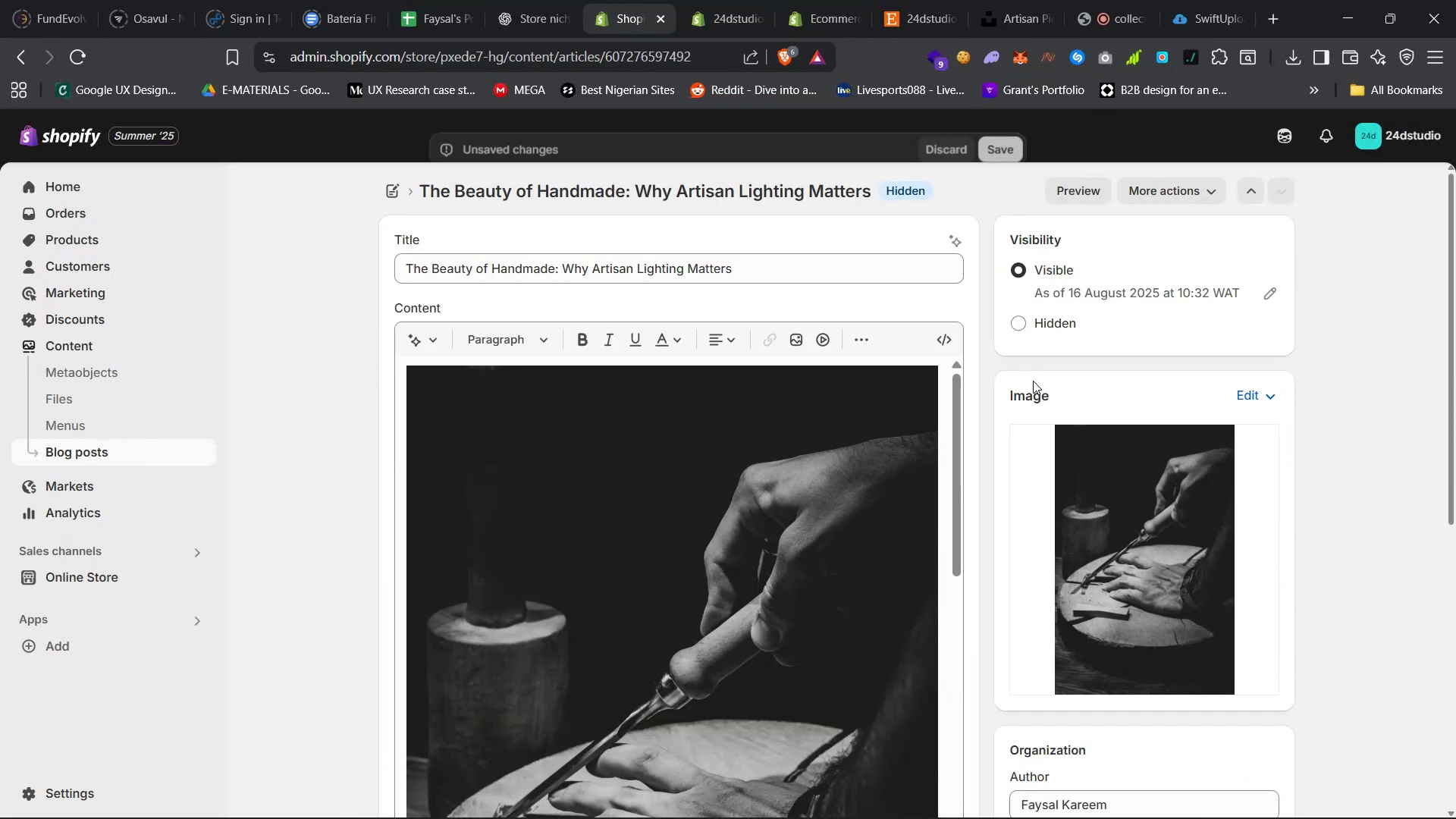 
scroll: coordinate [999, 455], scroll_direction: down, amount: 45.0
 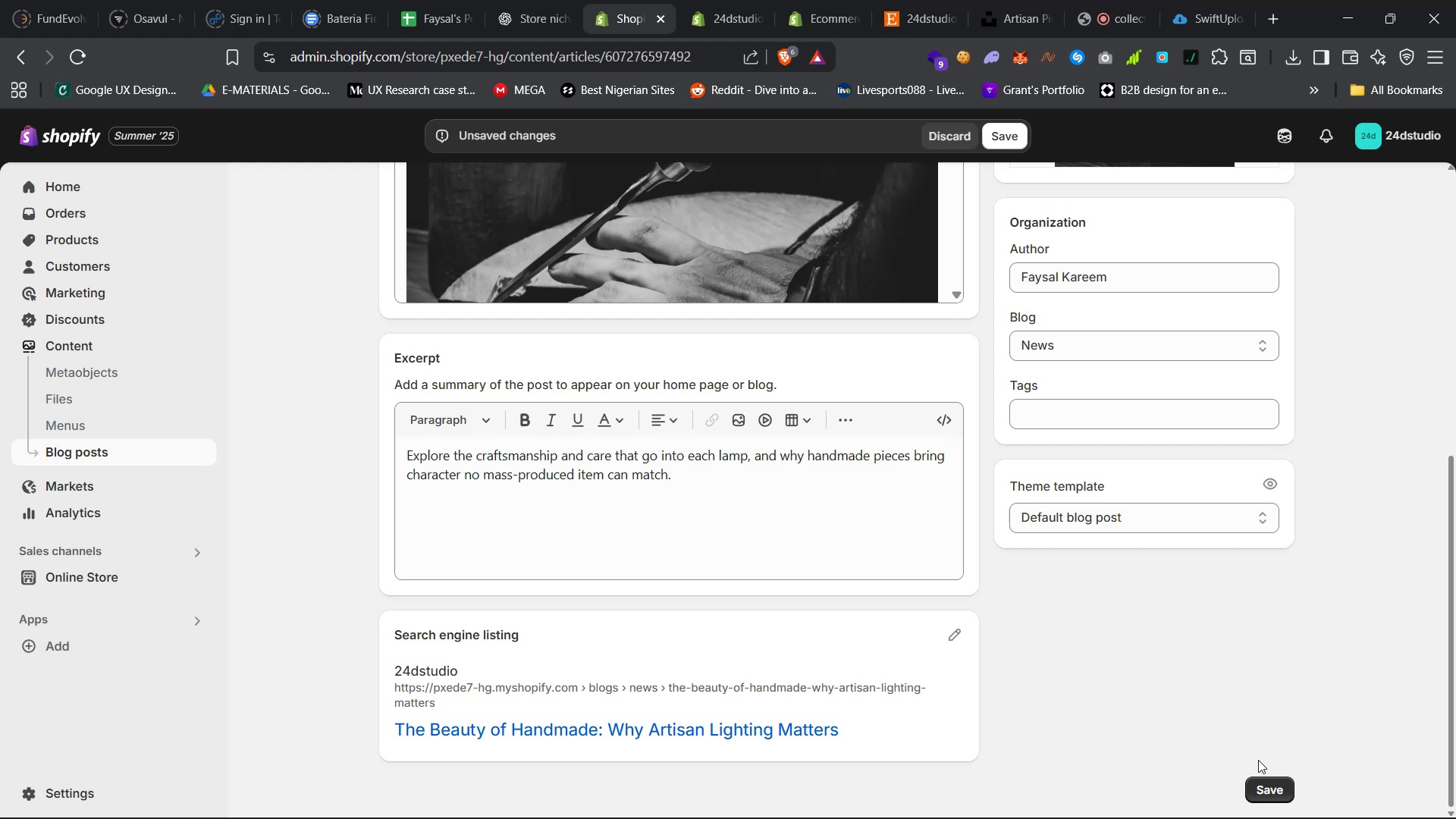 
left_click([1263, 783])
 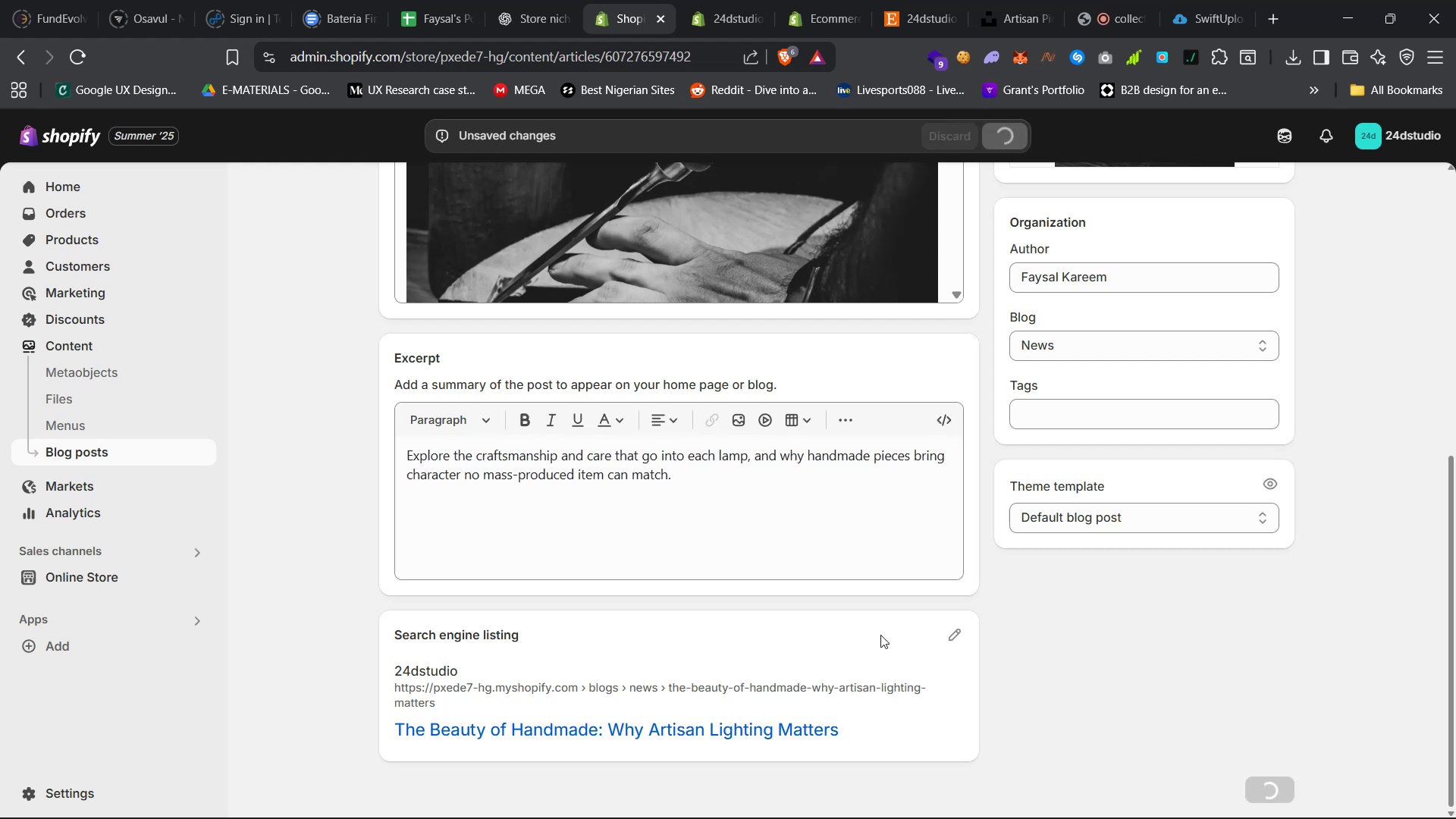 
scroll: coordinate [873, 632], scroll_direction: up, amount: 43.0
 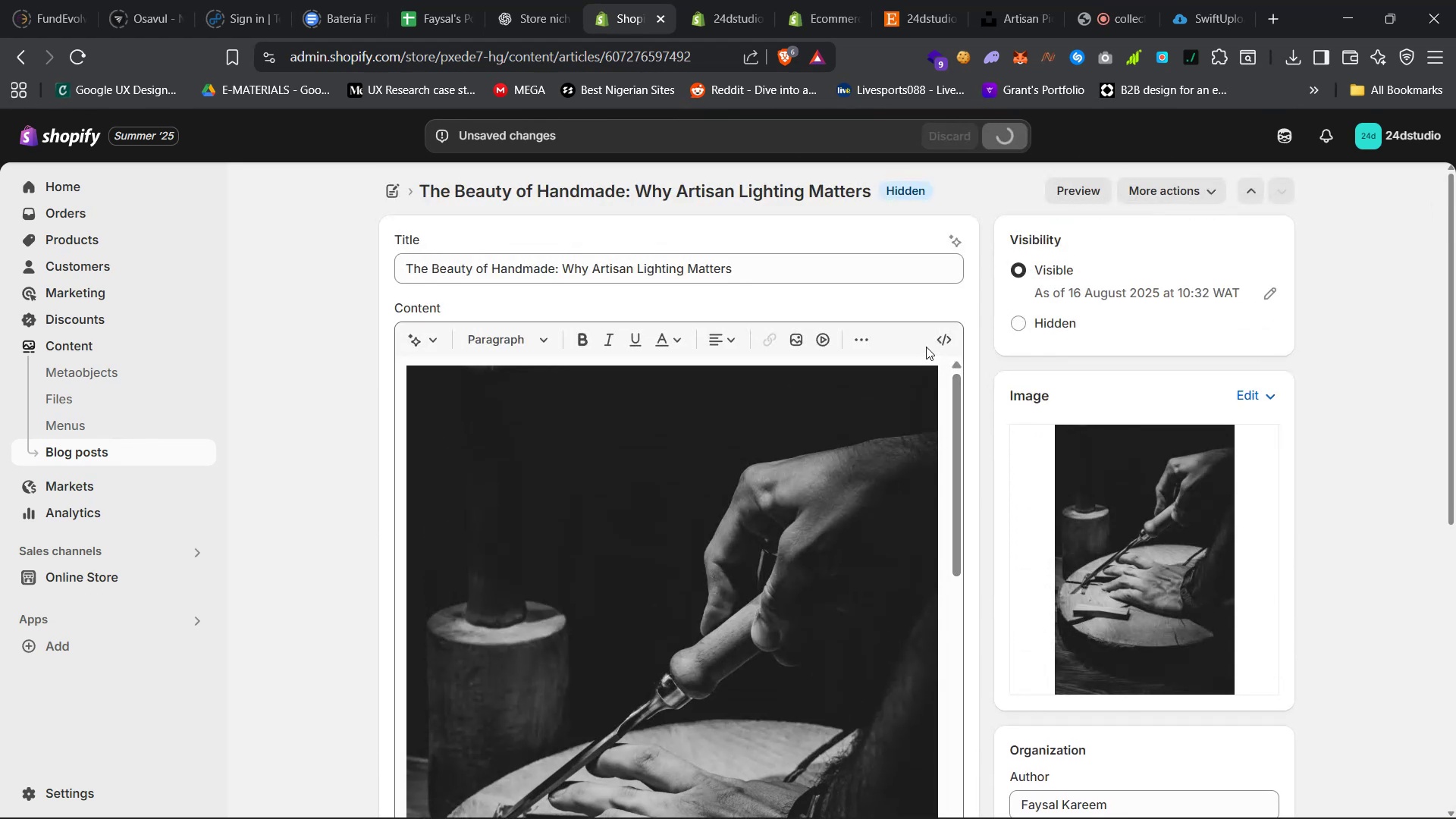 
mouse_move([974, 240])
 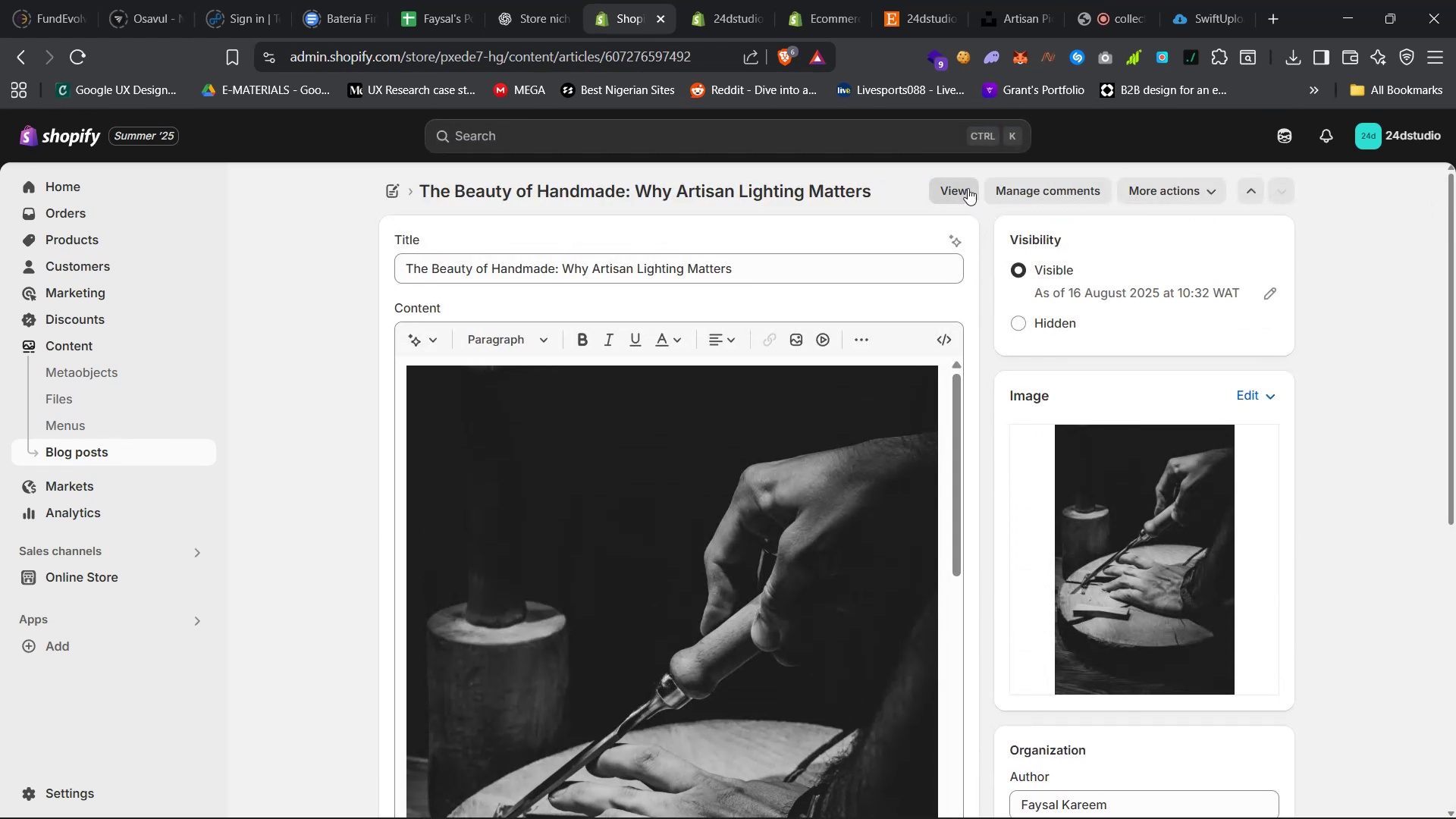 
left_click([961, 187])
 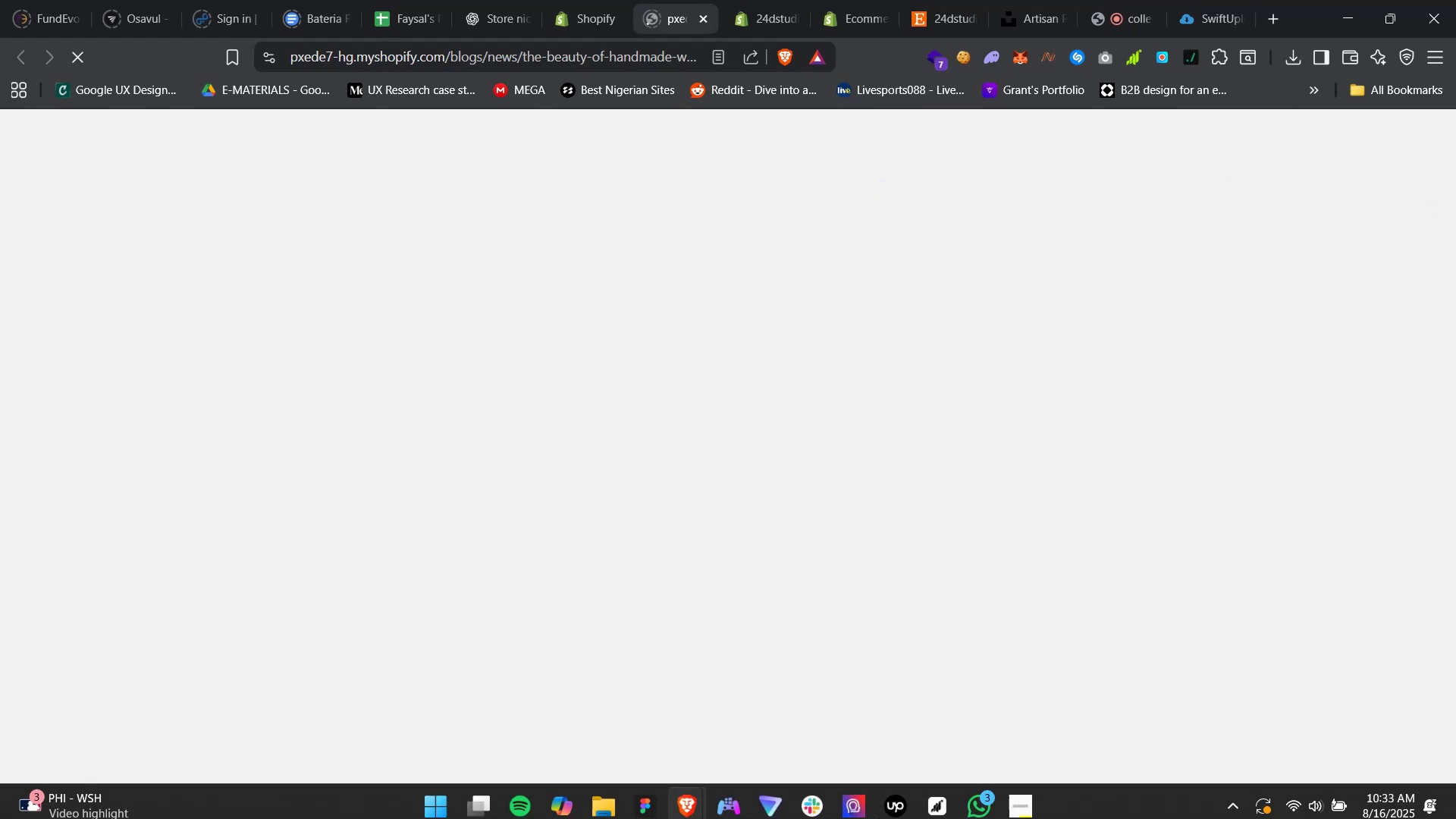 
left_click([888, 795])
 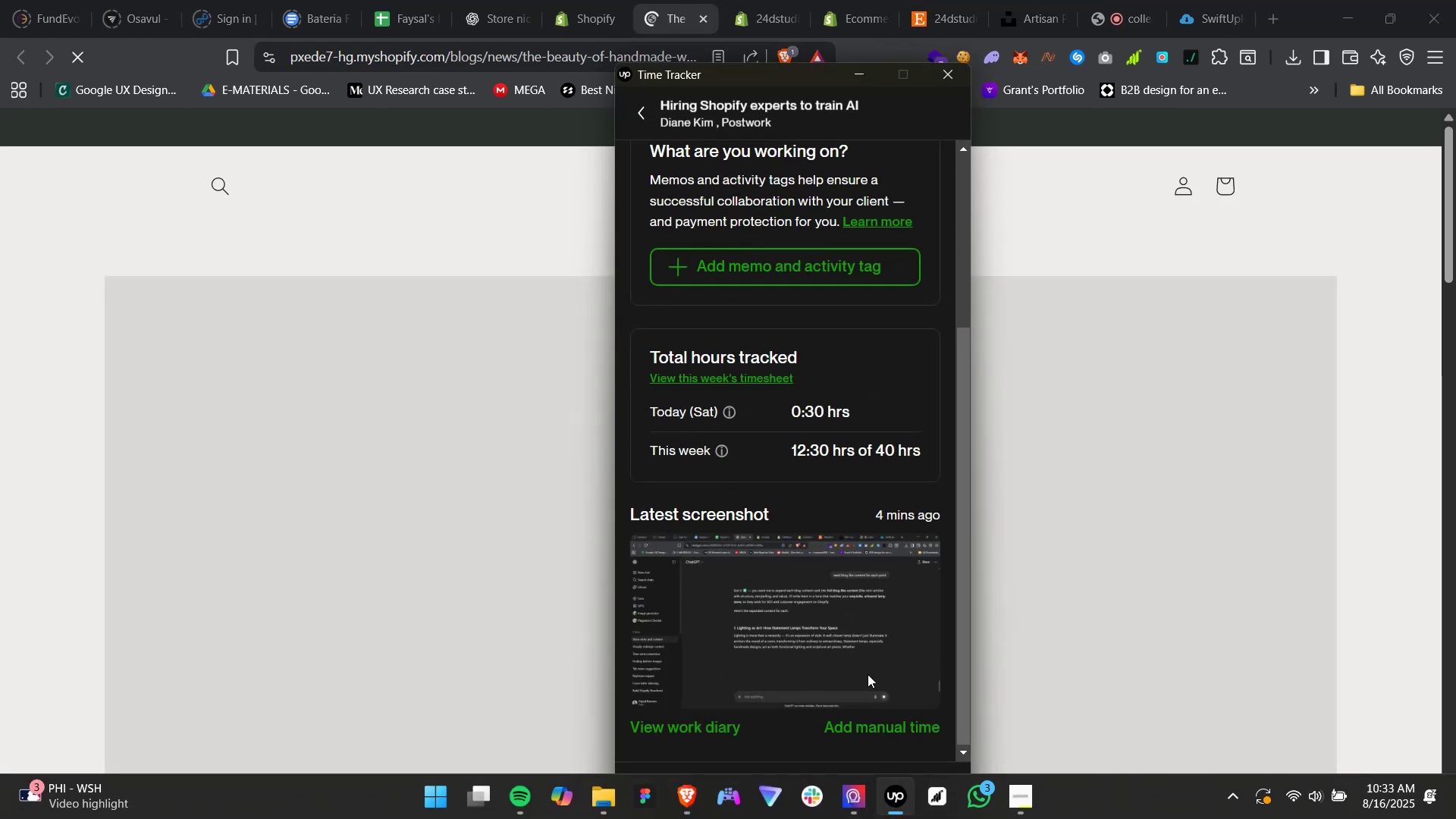 
scroll: coordinate [855, 623], scroll_direction: down, amount: 11.0
 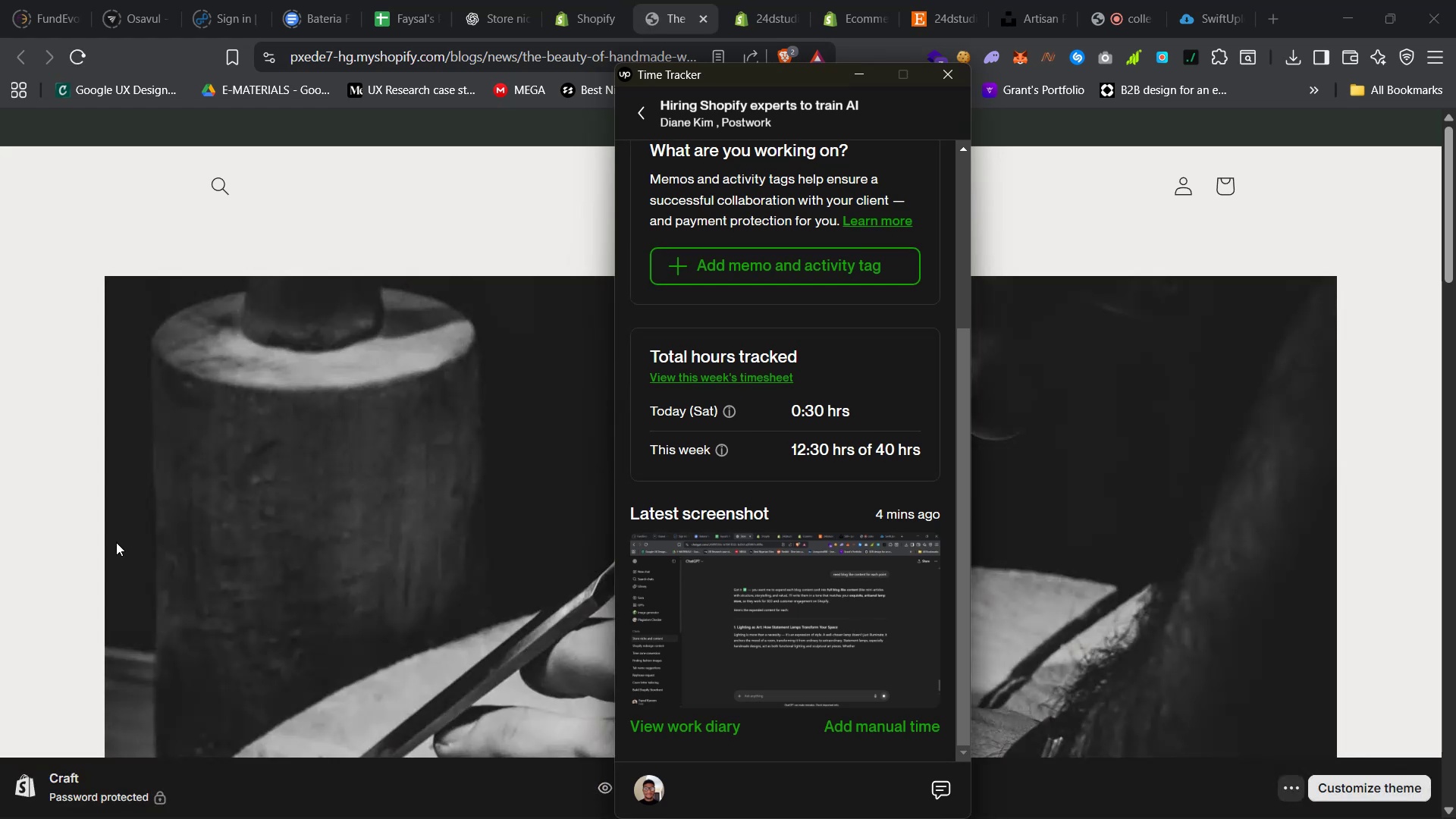 
left_click([64, 523])
 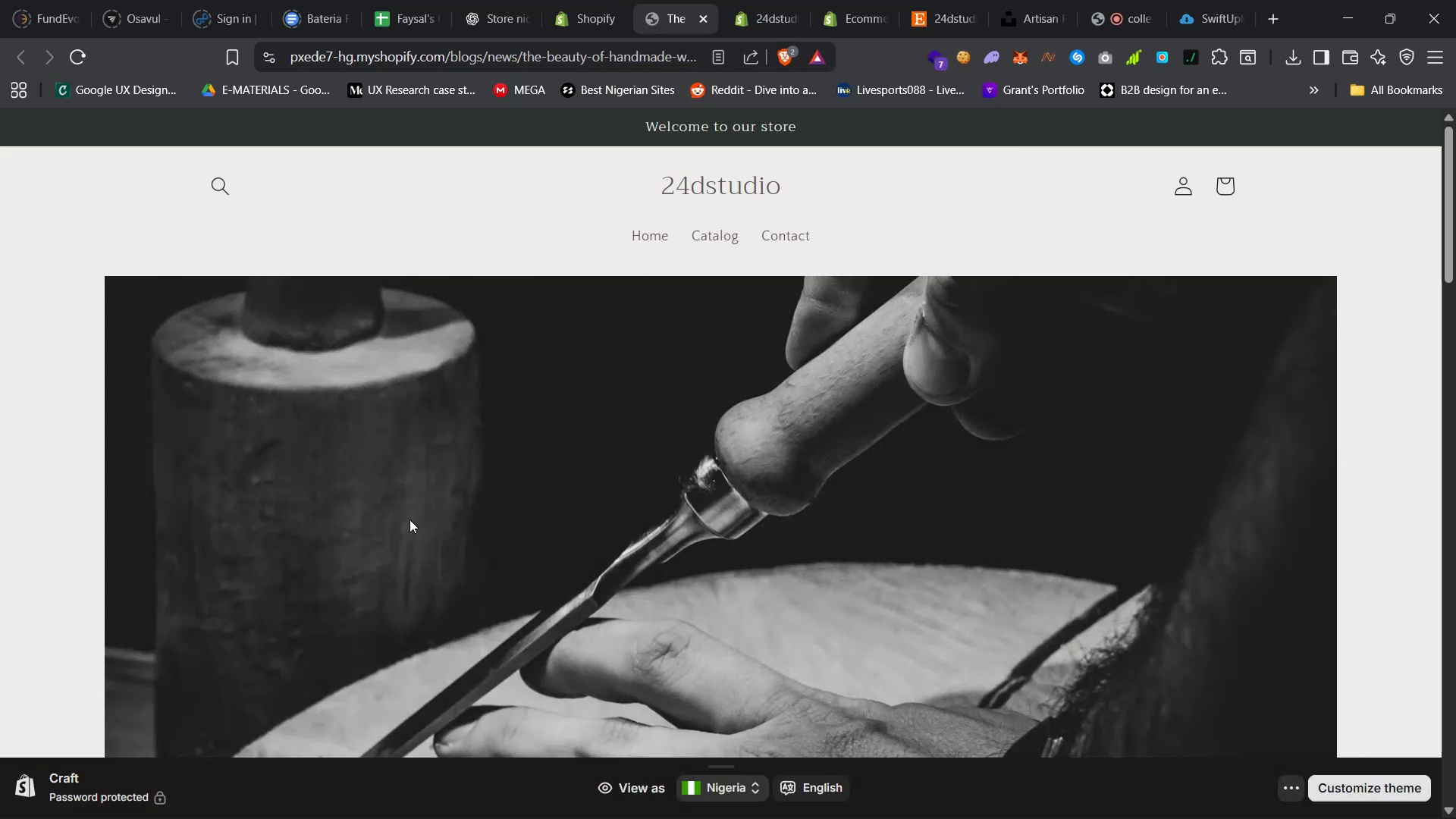 
scroll: coordinate [431, 533], scroll_direction: down, amount: 72.0
 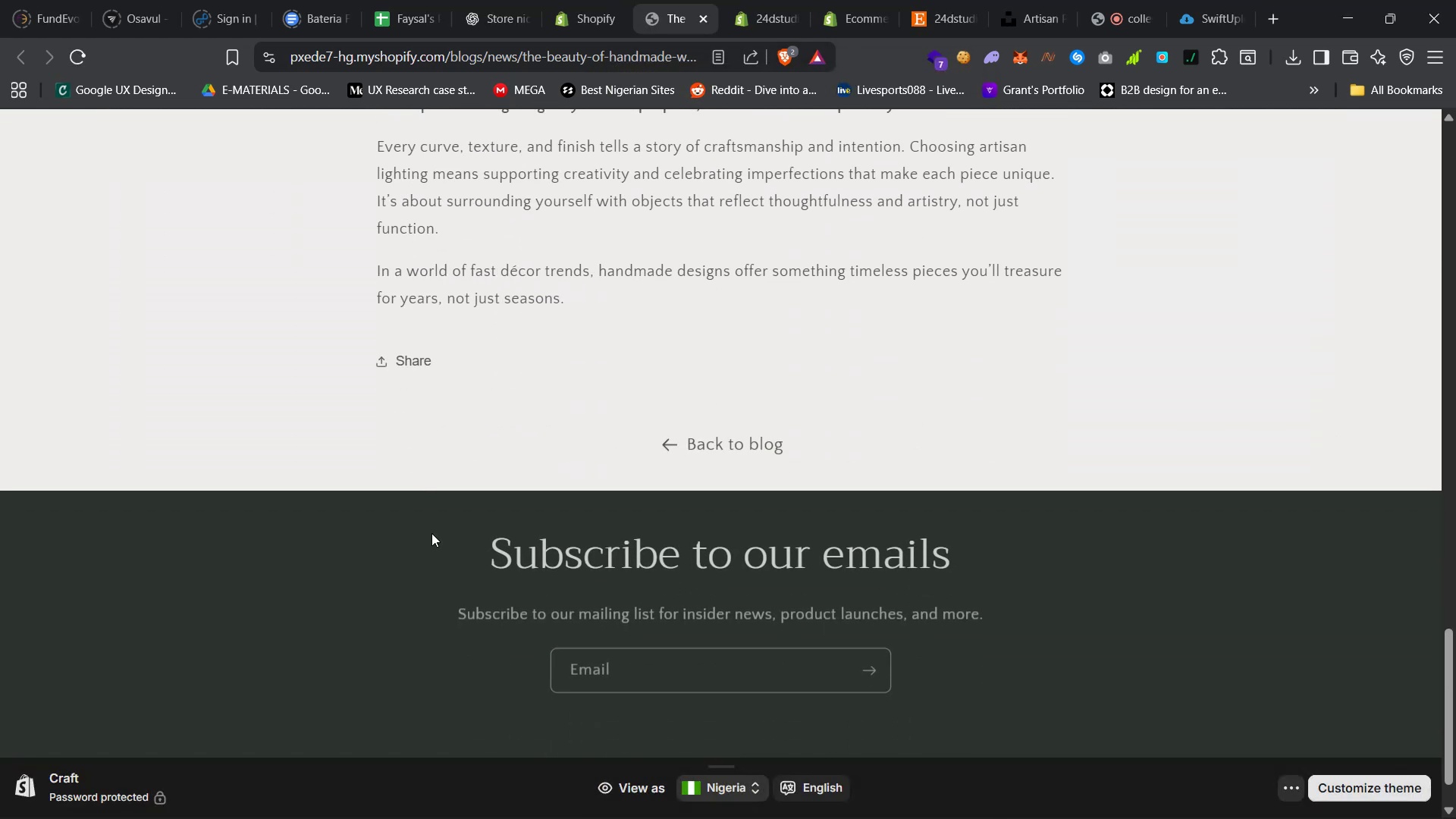 
scroll: coordinate [430, 535], scroll_direction: up, amount: 23.0
 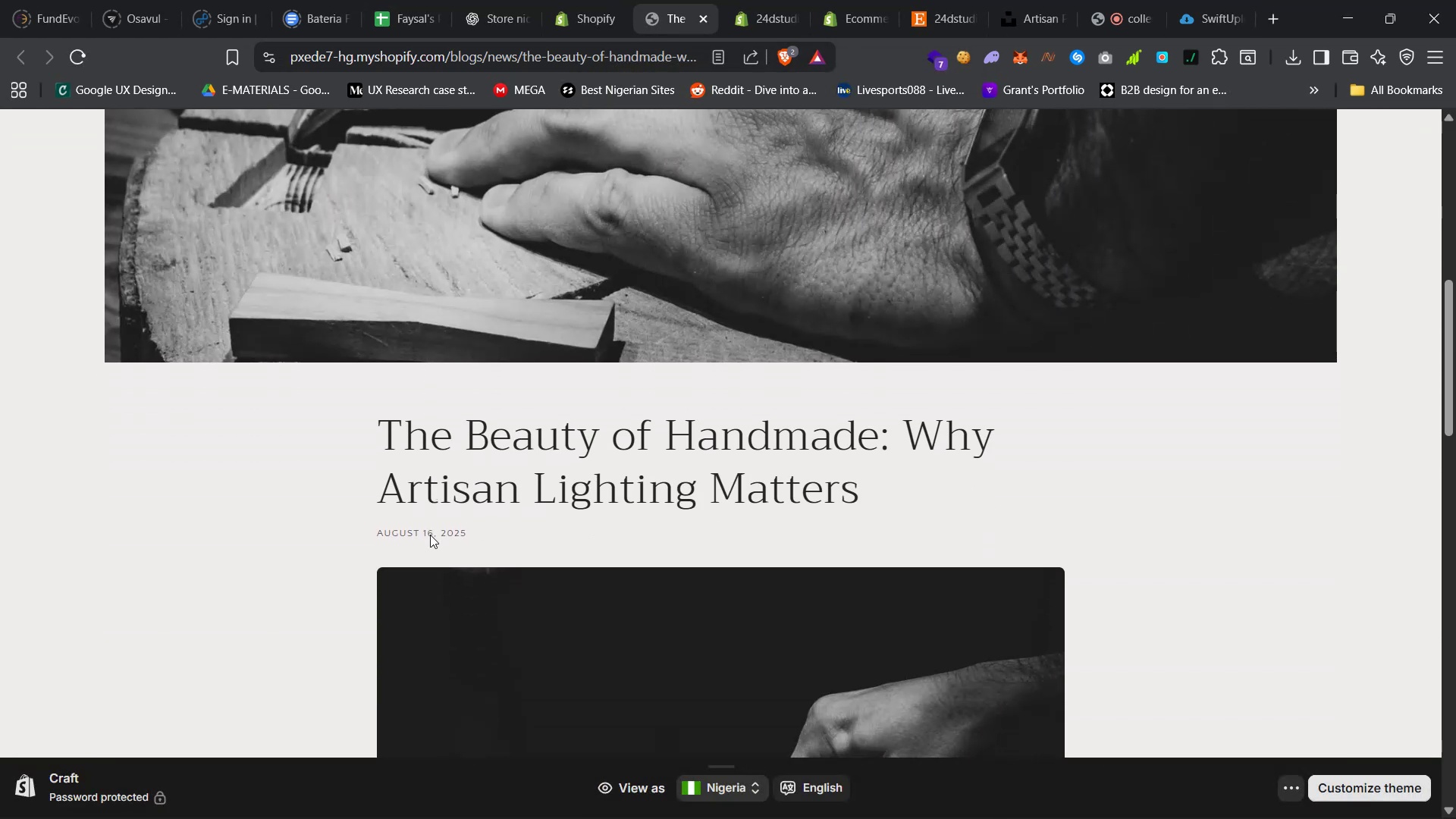 
scroll: coordinate [431, 535], scroll_direction: down, amount: 8.0
 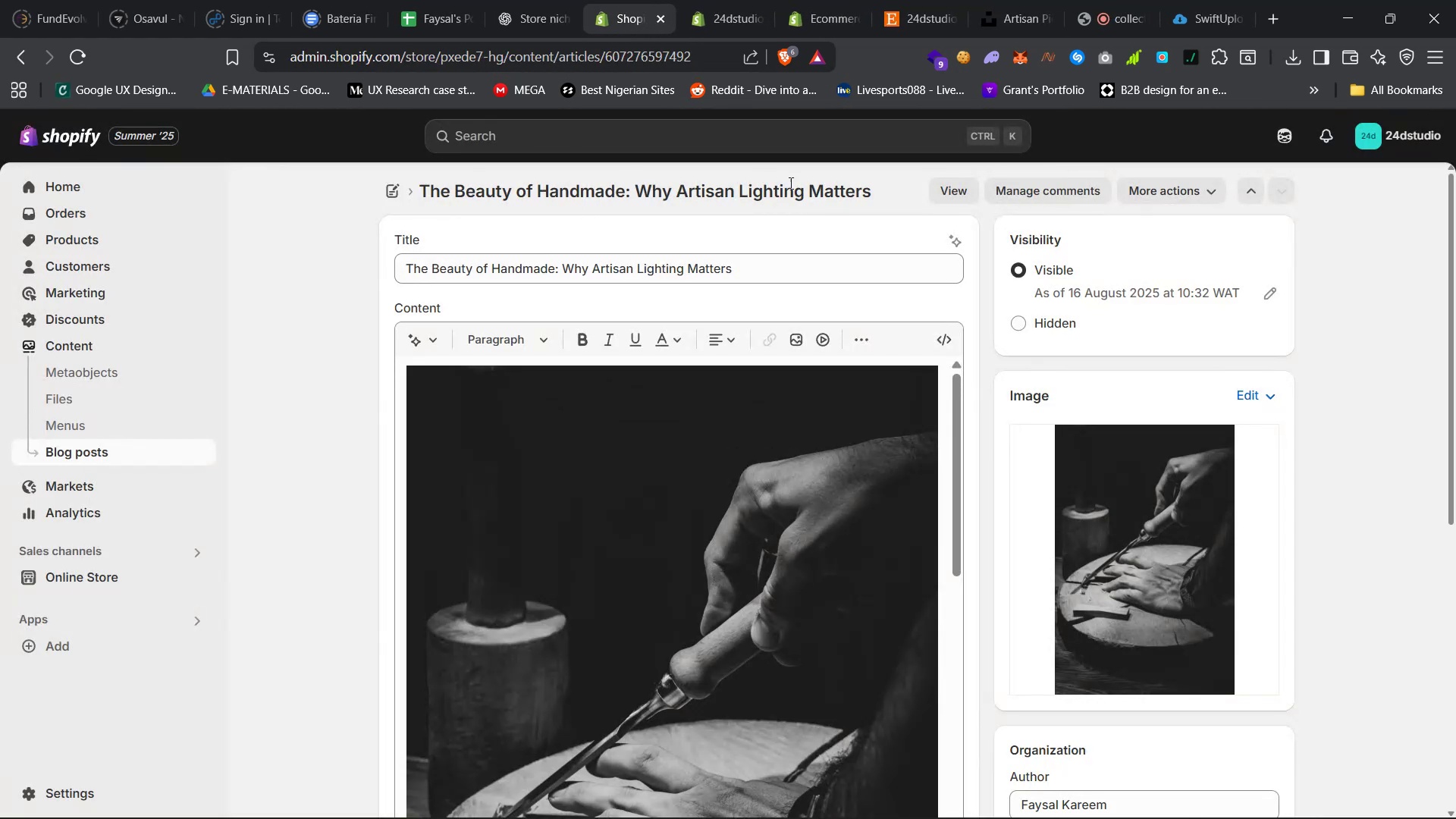 
left_click([394, 195])
 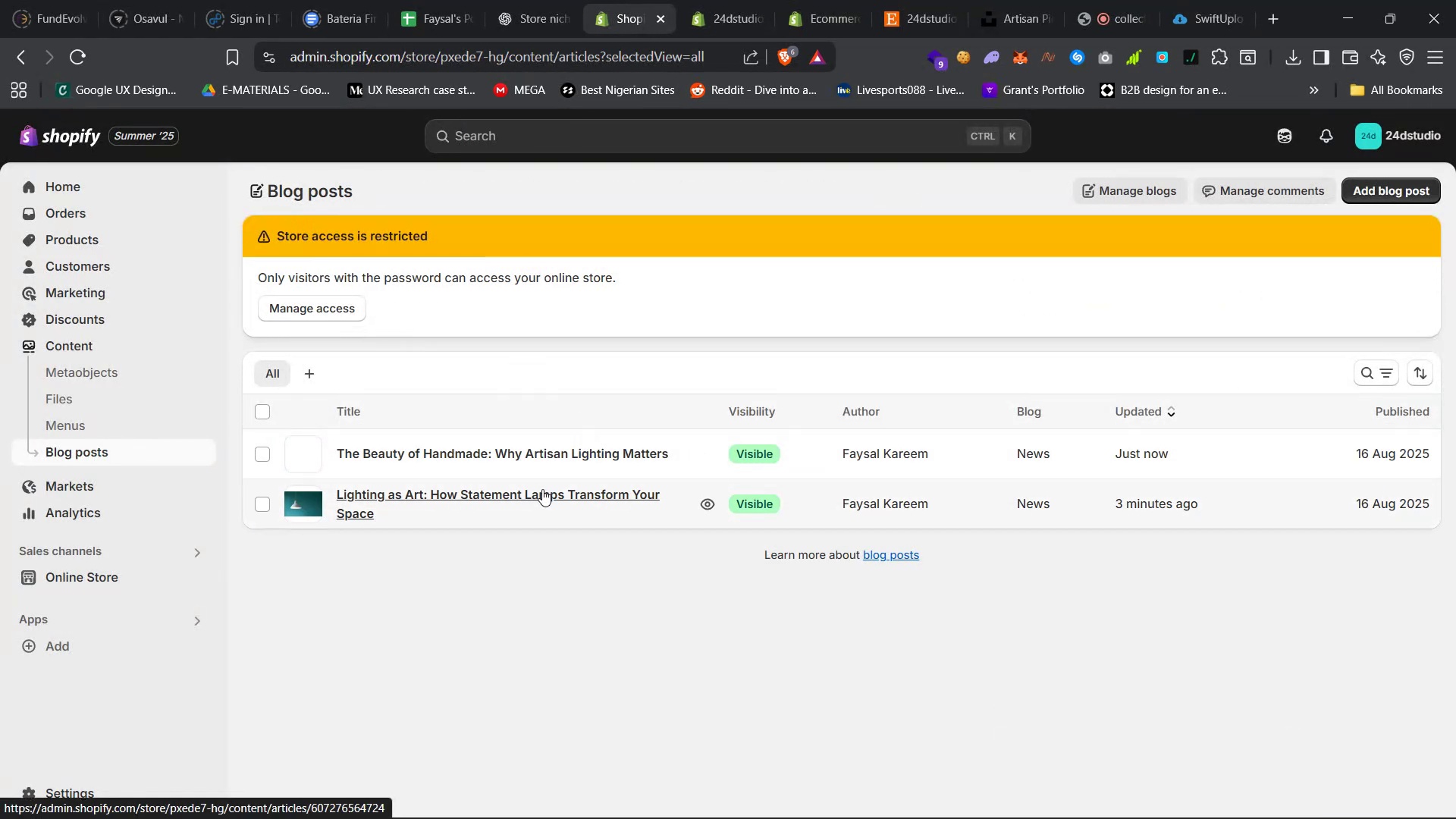 
left_click([542, 489])
 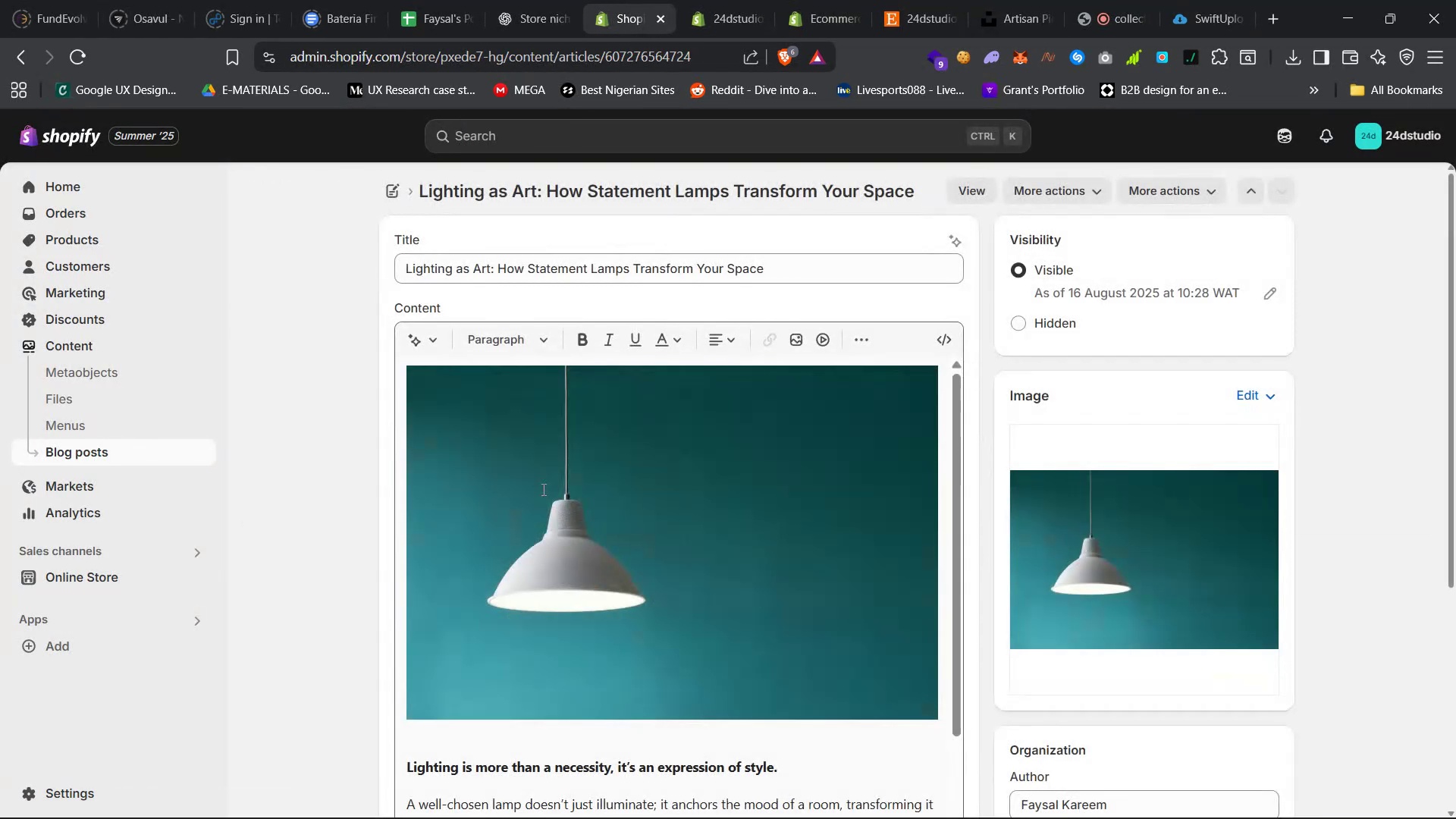 
scroll: coordinate [542, 489], scroll_direction: down, amount: 3.0
 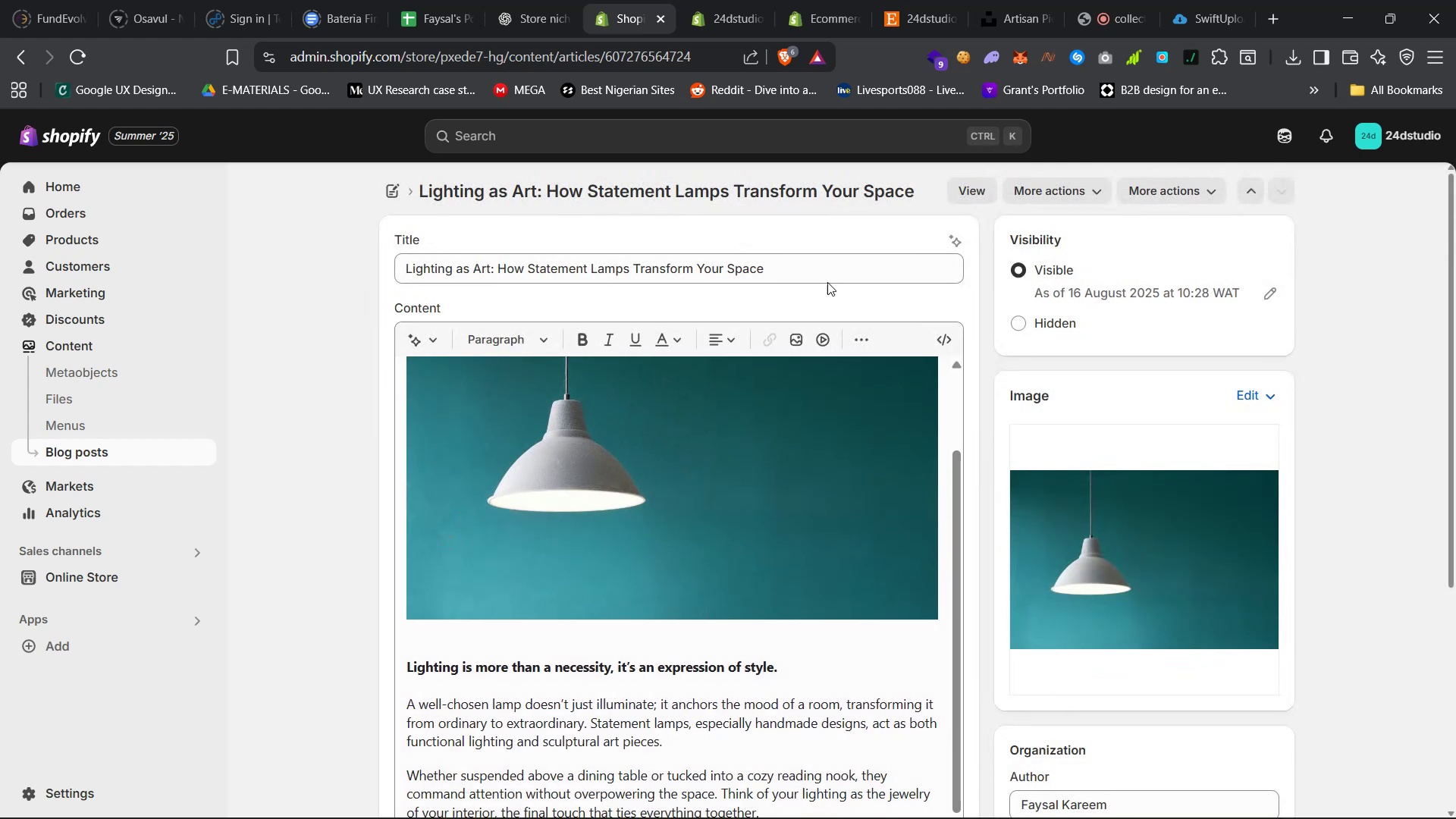 
left_click([972, 201])
 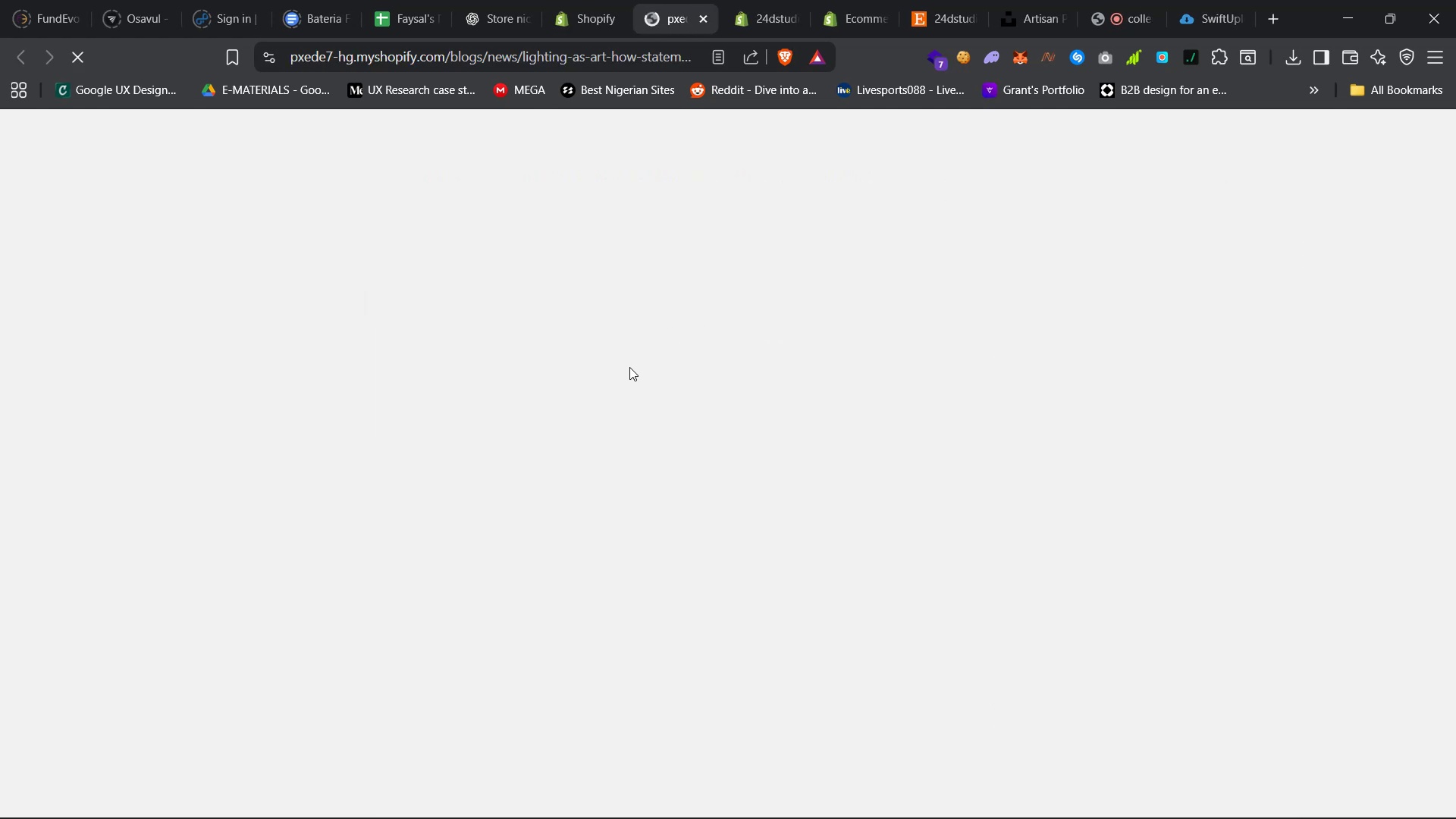 
scroll: coordinate [624, 372], scroll_direction: down, amount: 39.0
 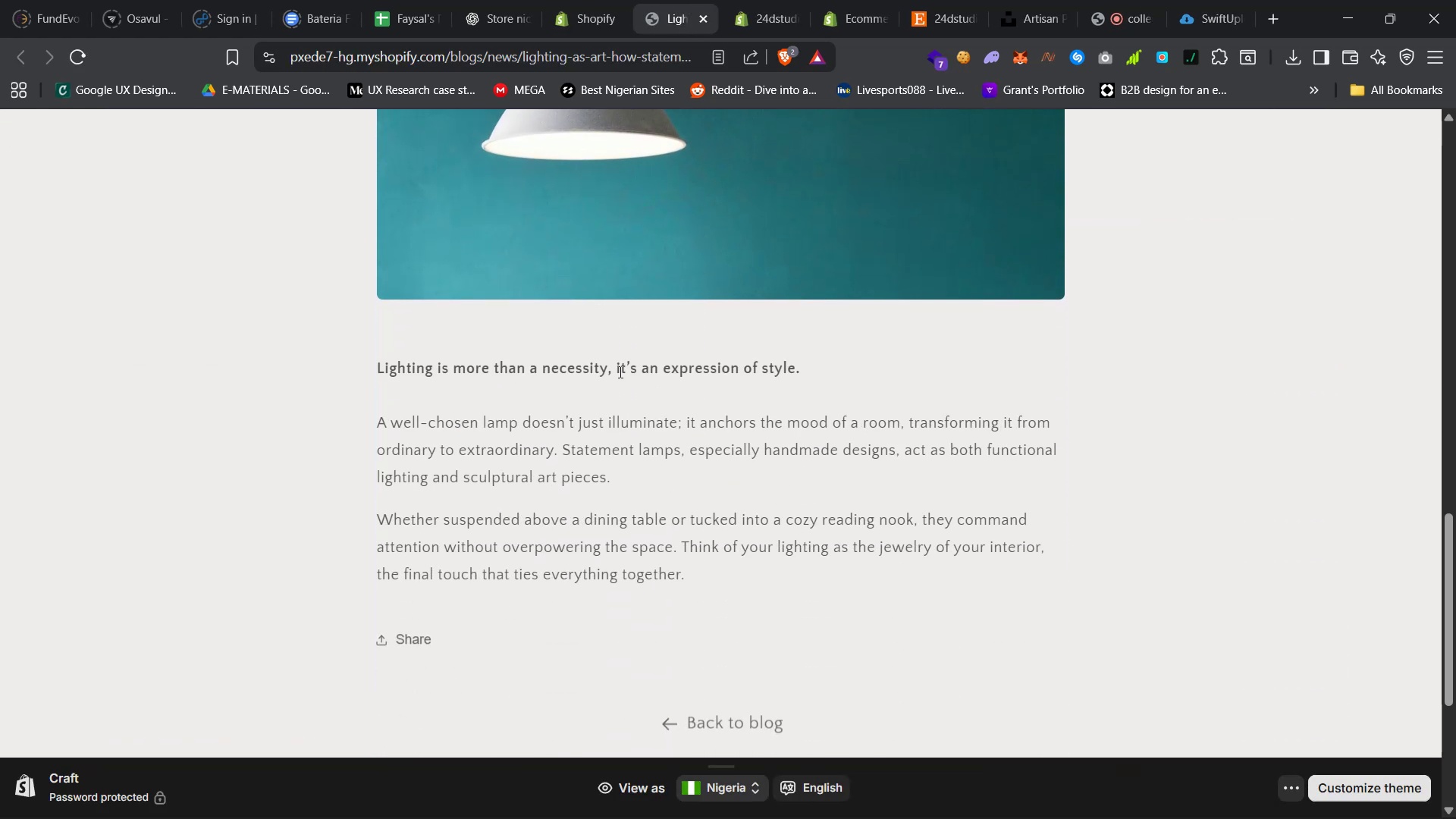 
scroll: coordinate [576, 429], scroll_direction: up, amount: 26.0
 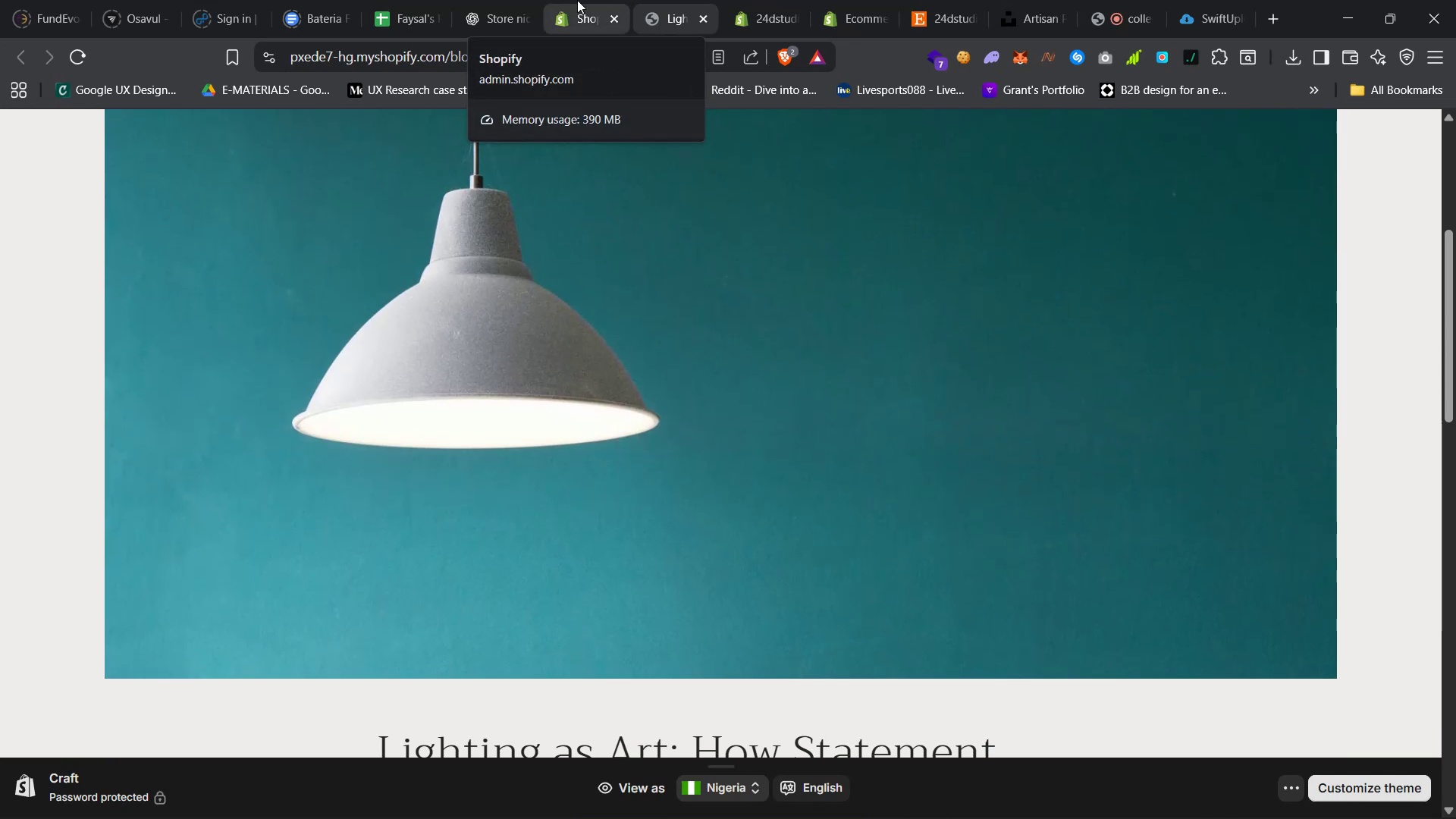 
left_click([576, 0])
 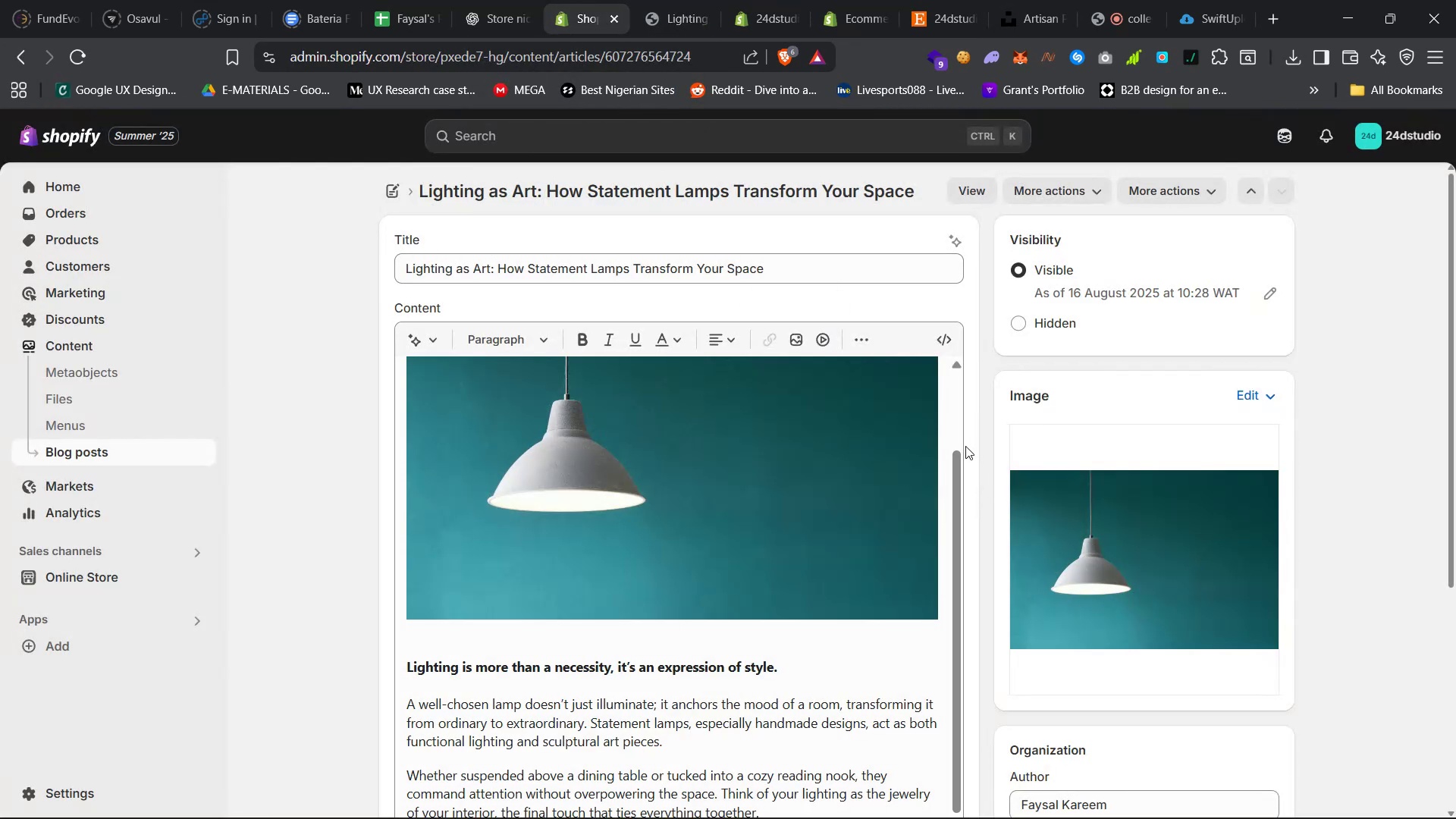 
wait(5.34)
 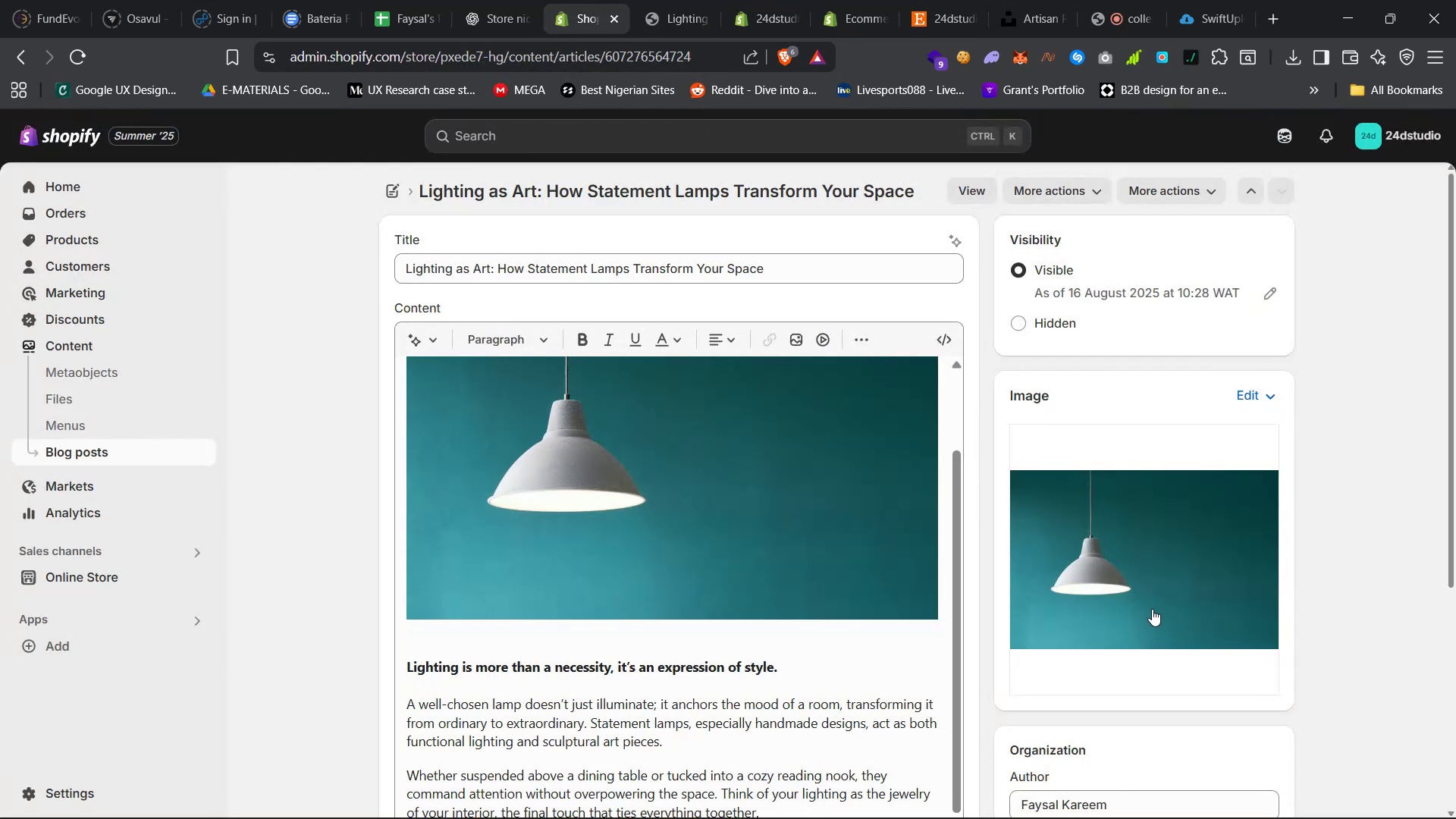 
left_click([763, 0])
 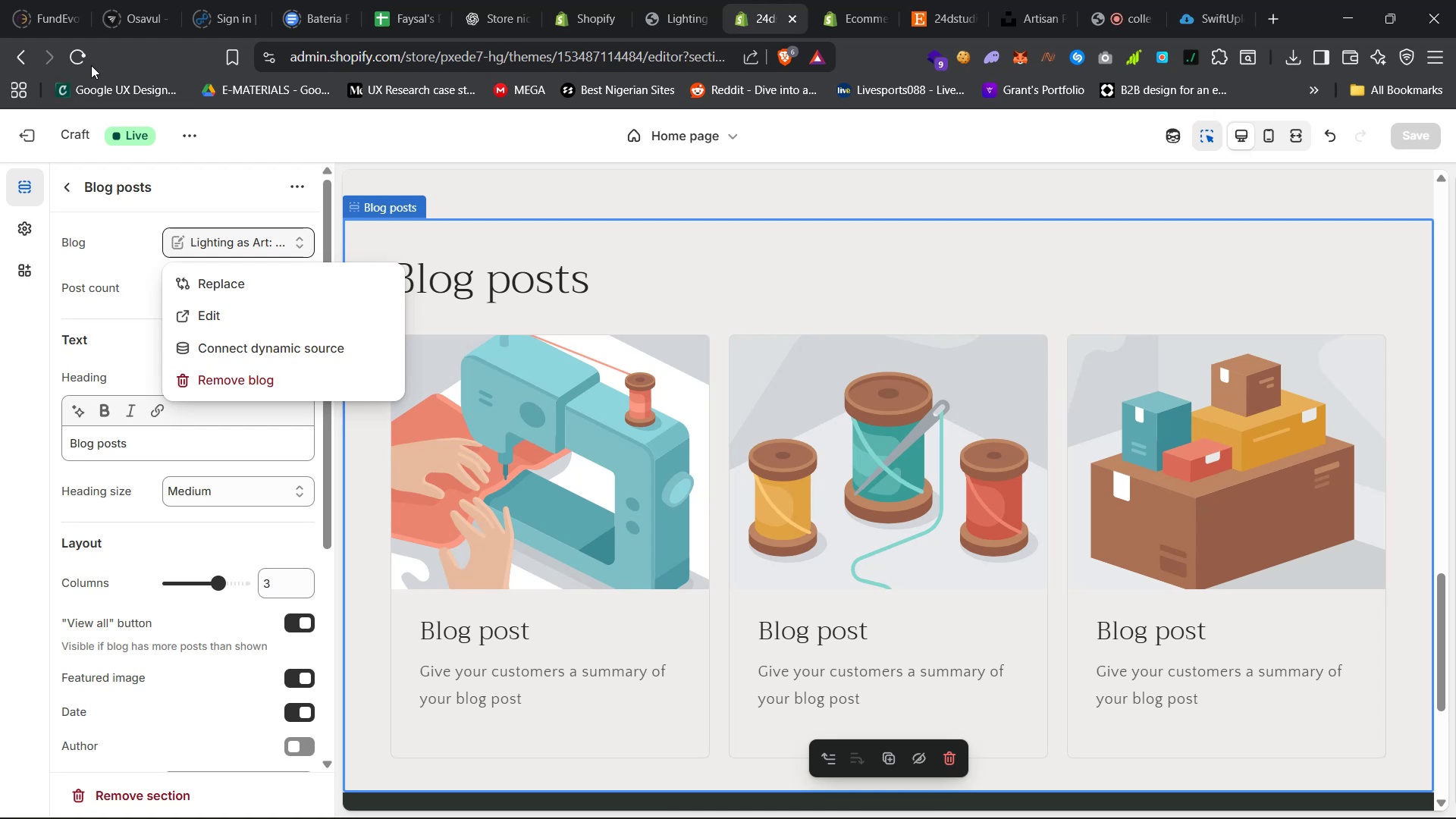 
left_click([71, 55])
 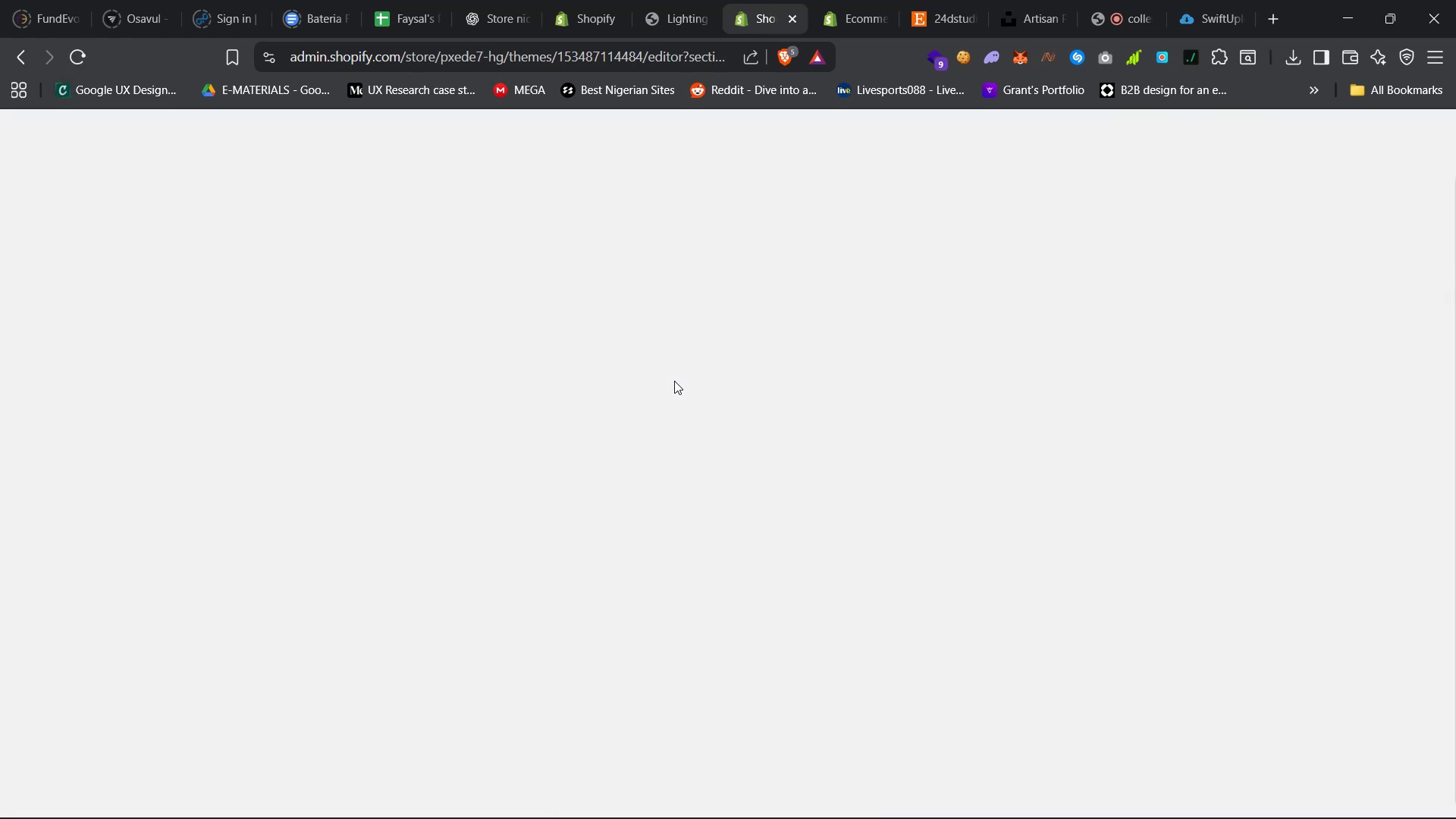 
wait(9.43)
 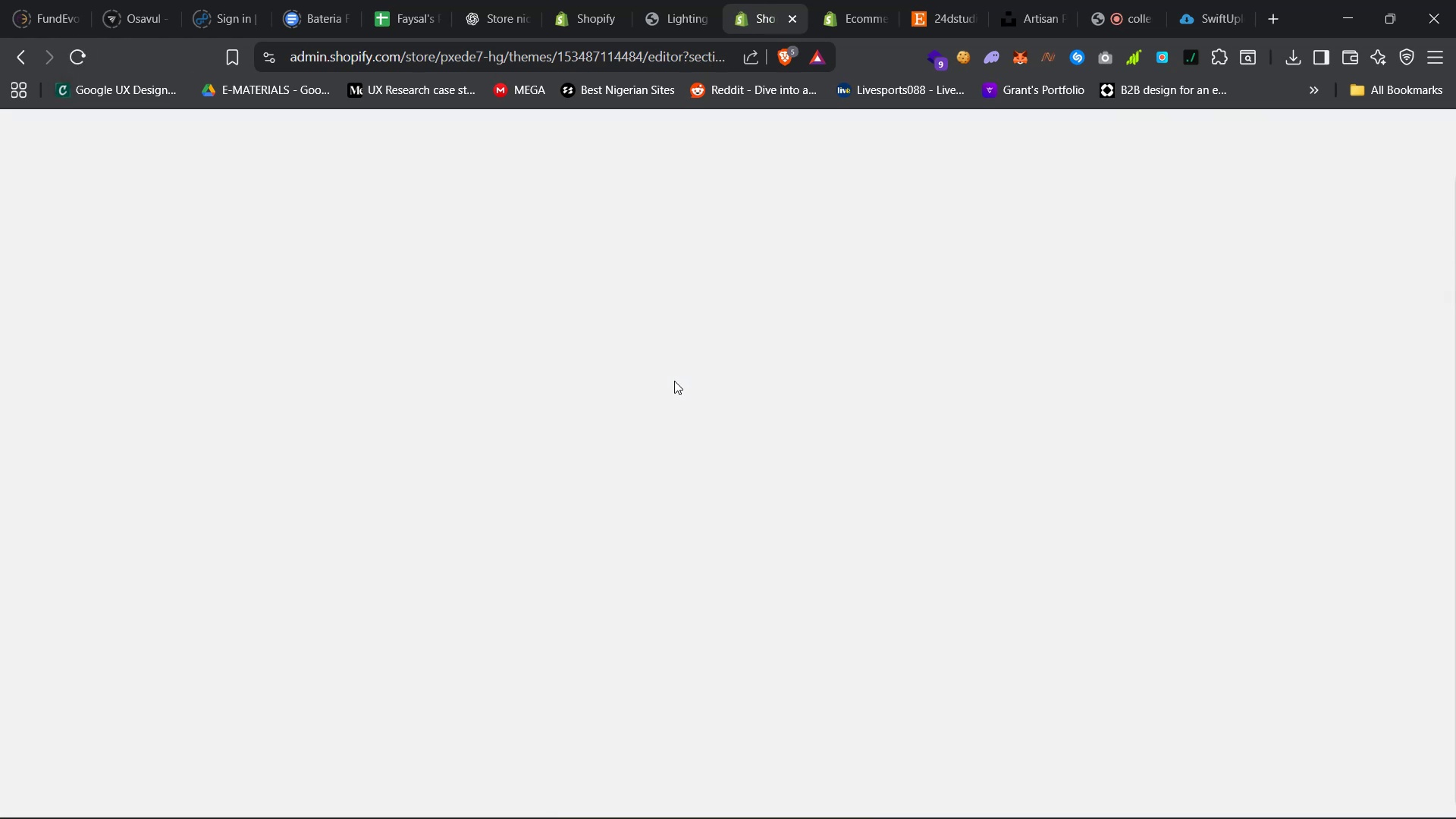 
scroll: coordinate [676, 387], scroll_direction: down, amount: 72.0
 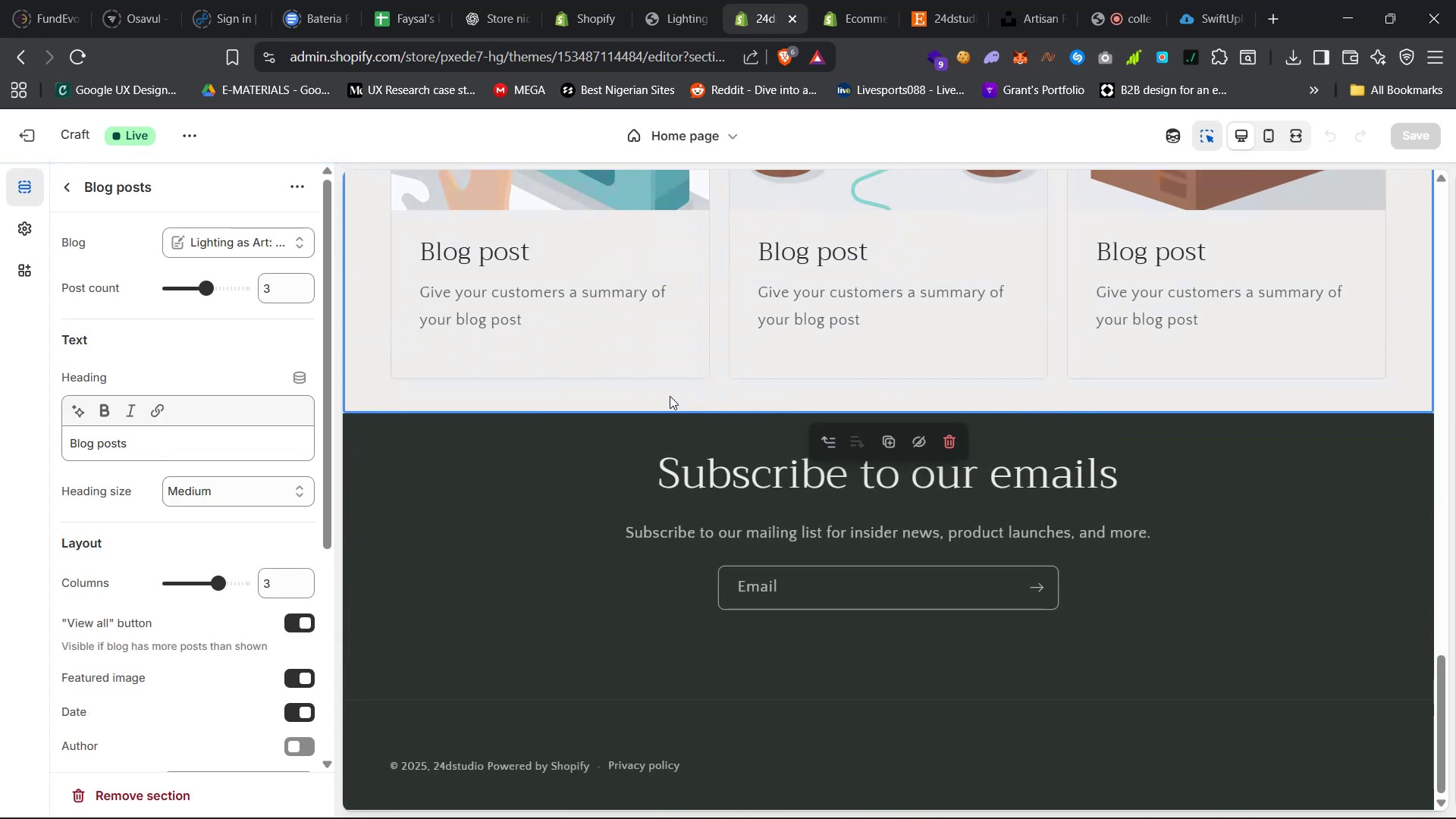 
left_click([666, 393])
 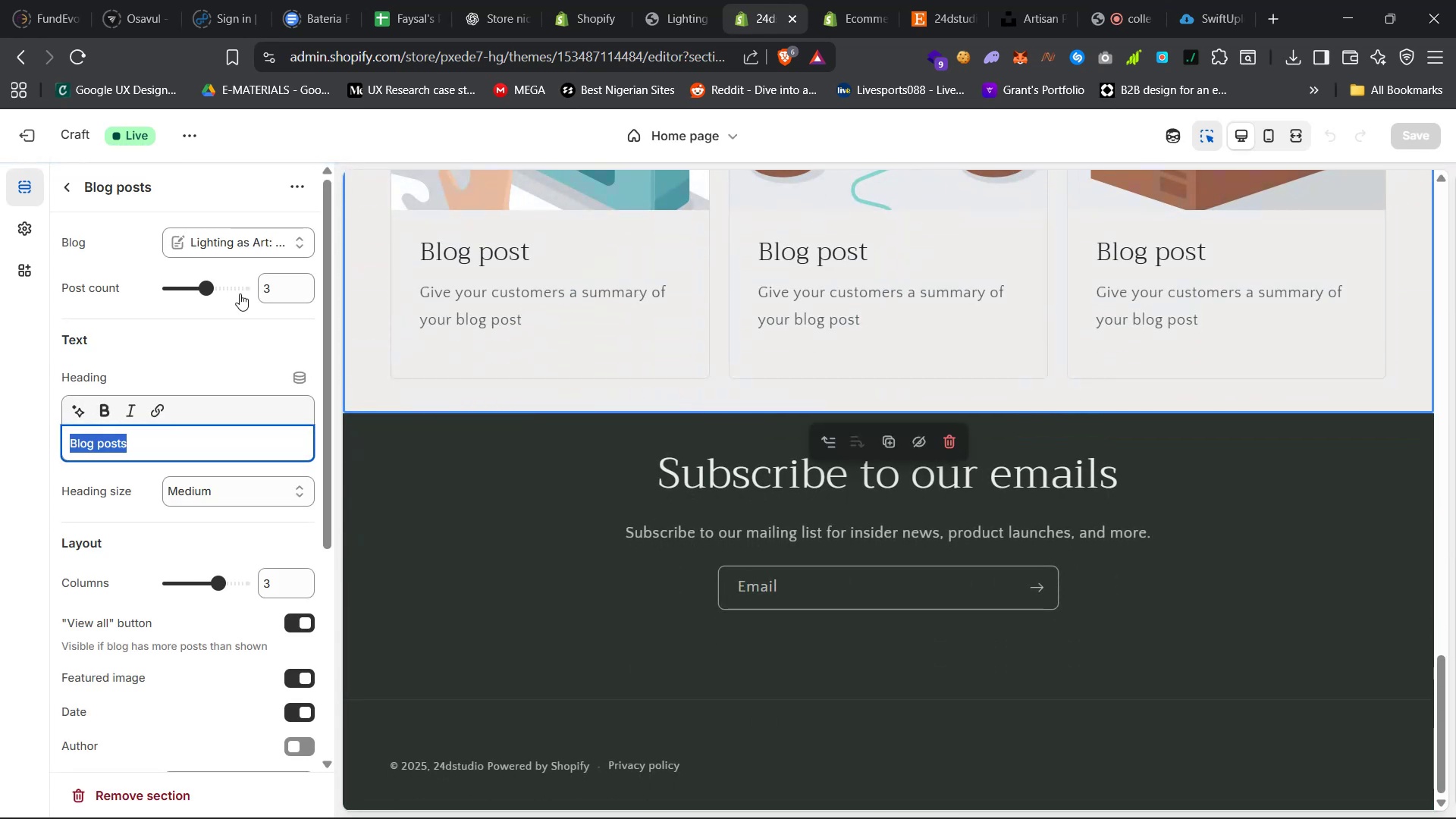 
left_click([249, 243])
 